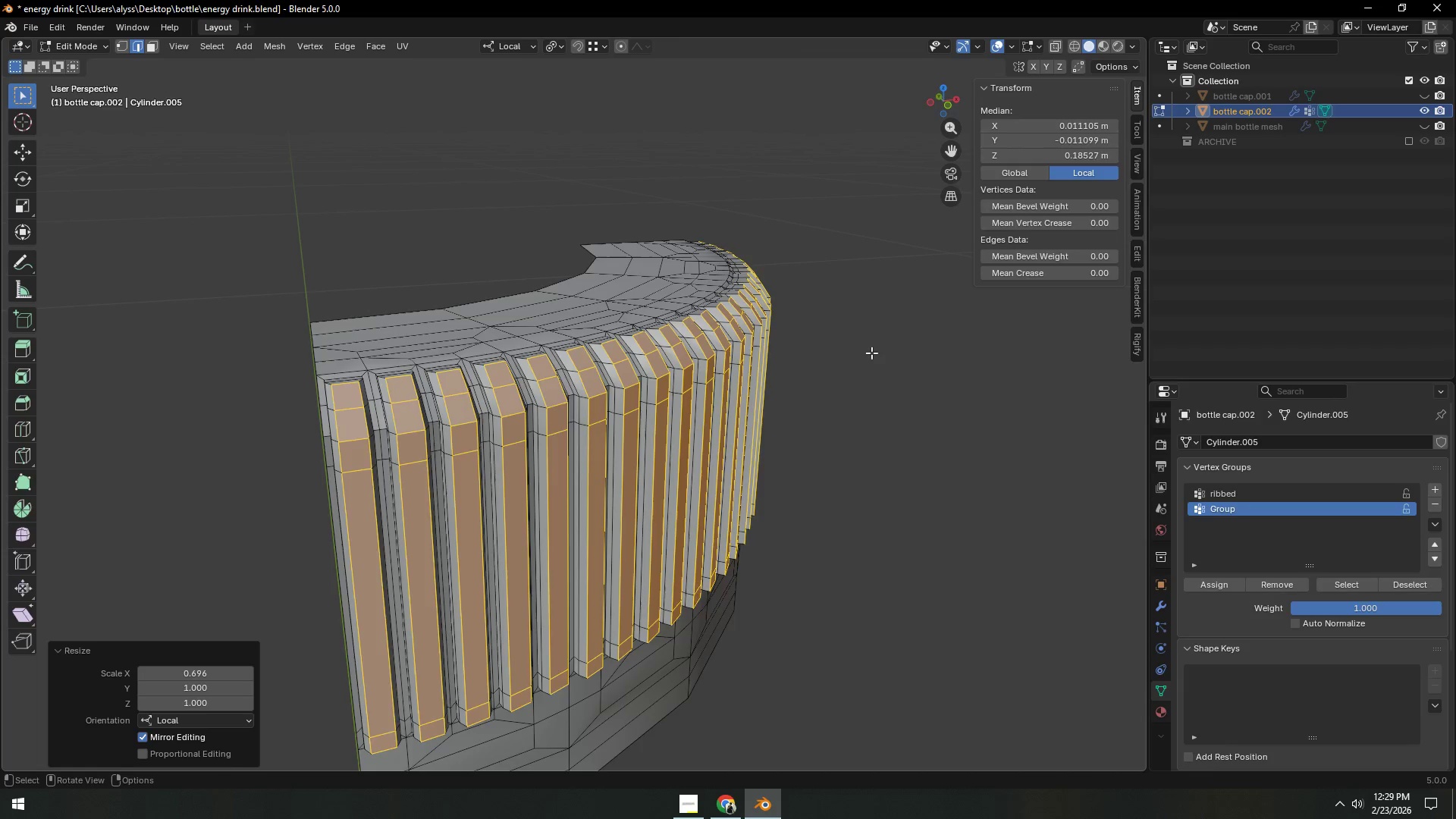 
key(Tab)
 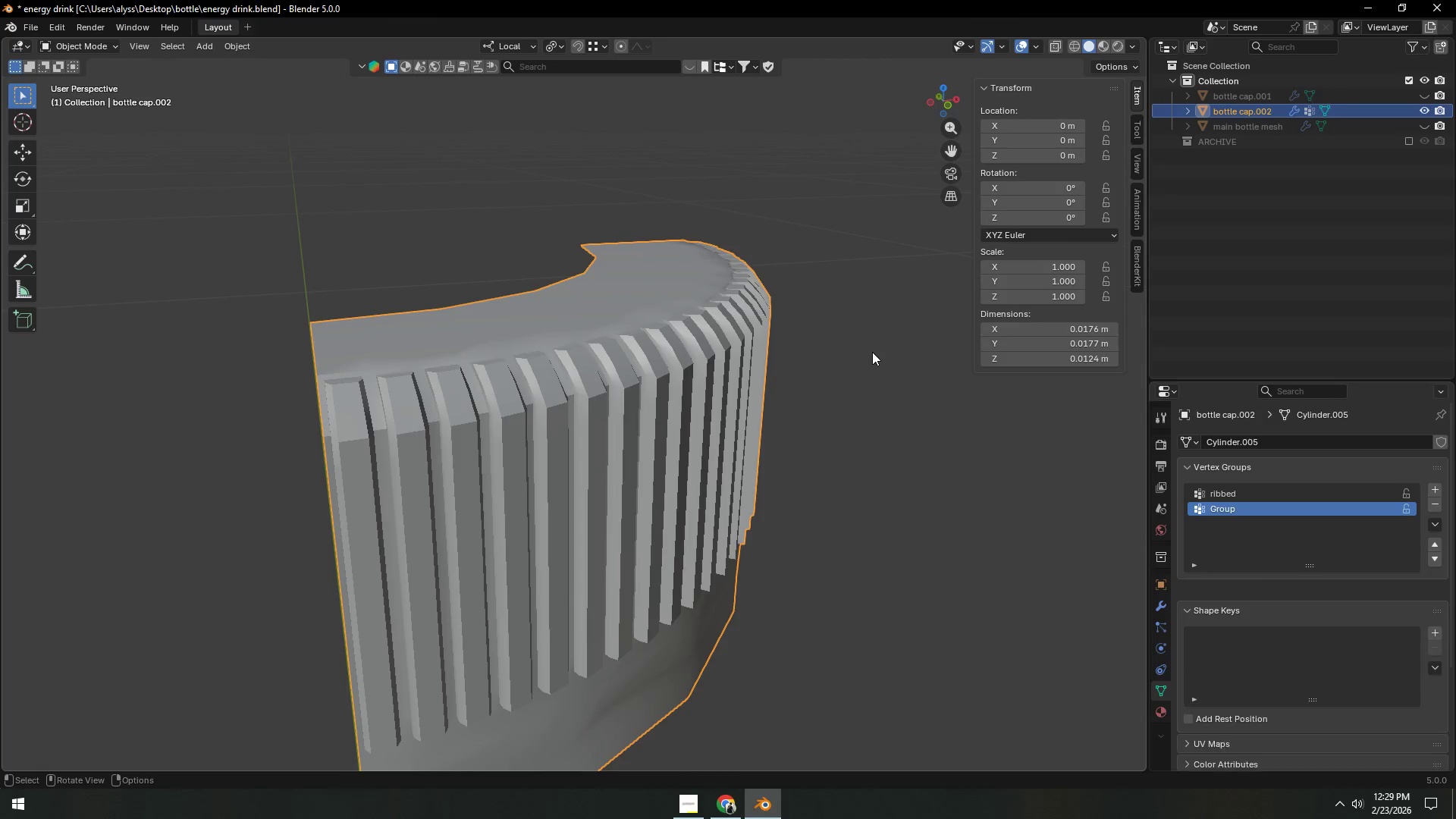 
scroll: coordinate [869, 359], scroll_direction: down, amount: 3.0
 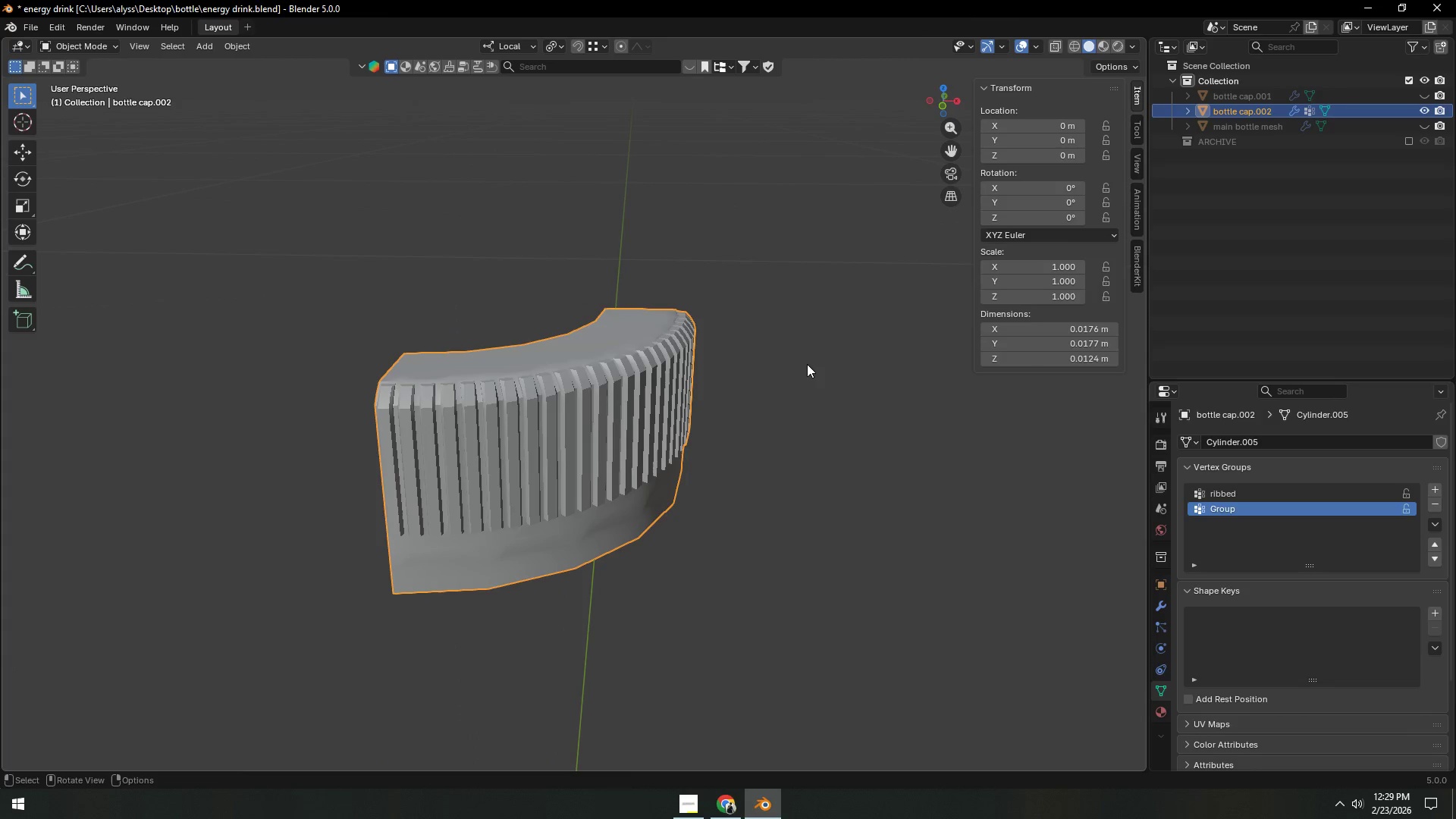 
key(Control+S)
 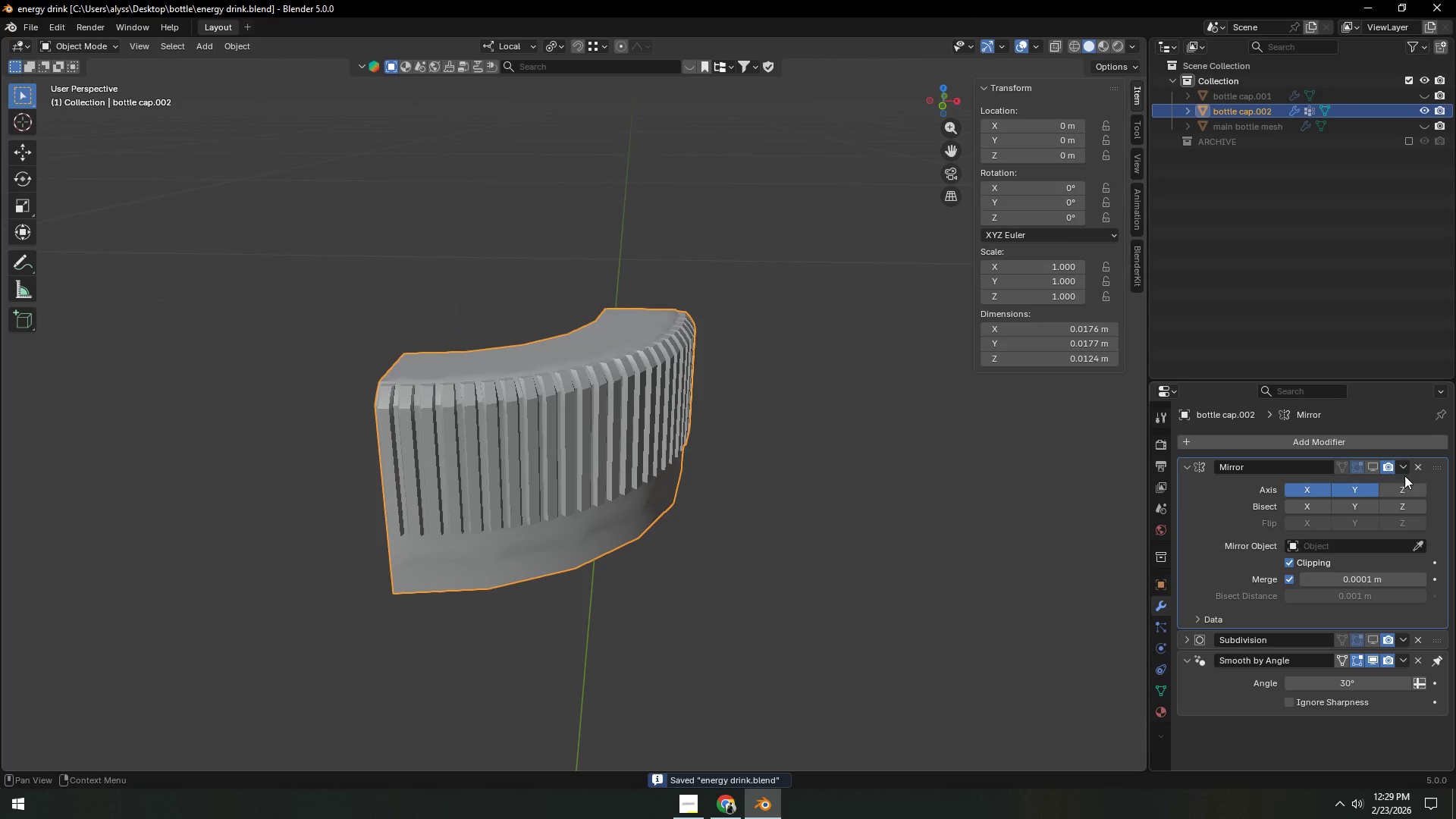 
left_click([1373, 464])
 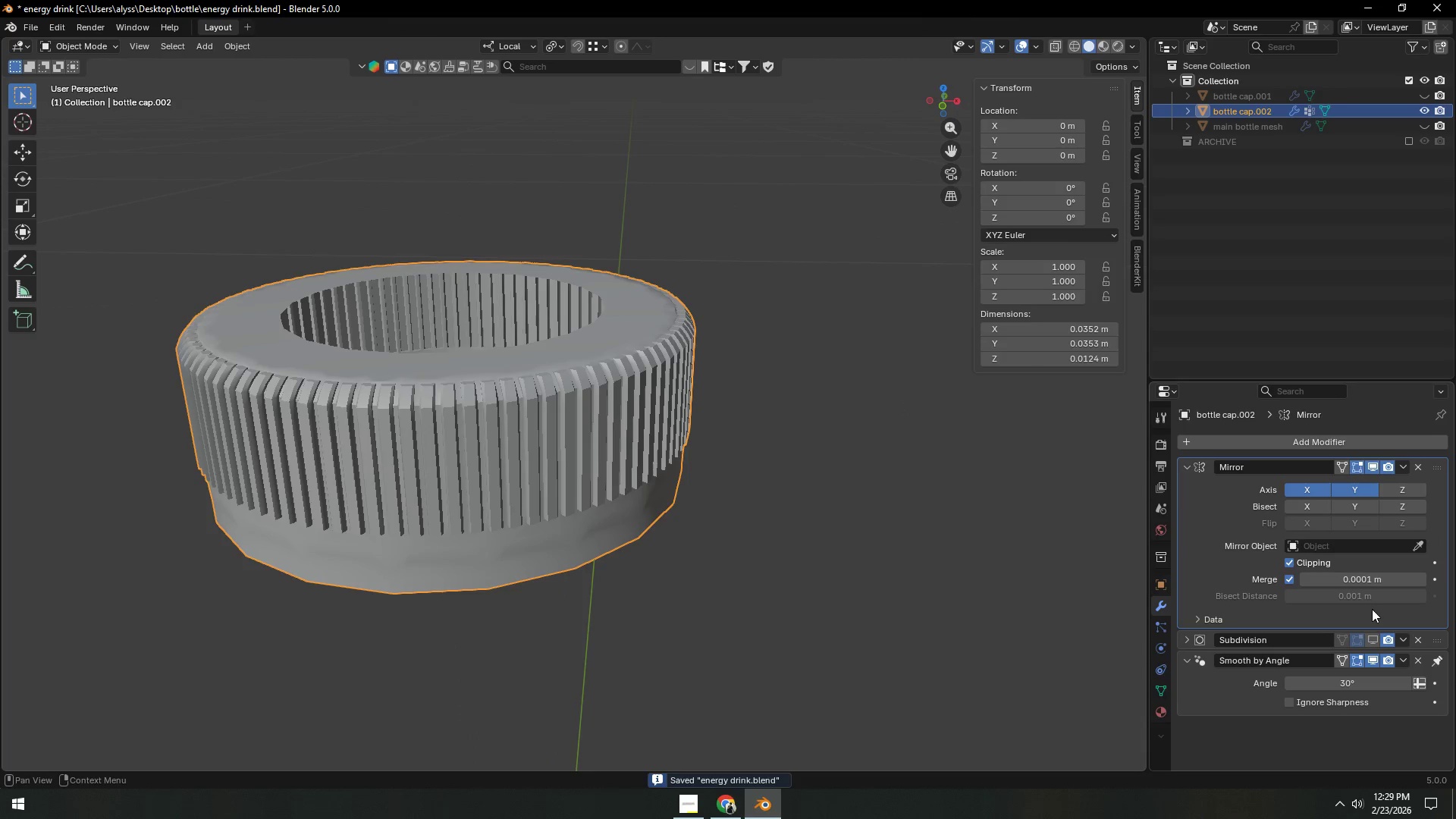 
left_click([1368, 639])
 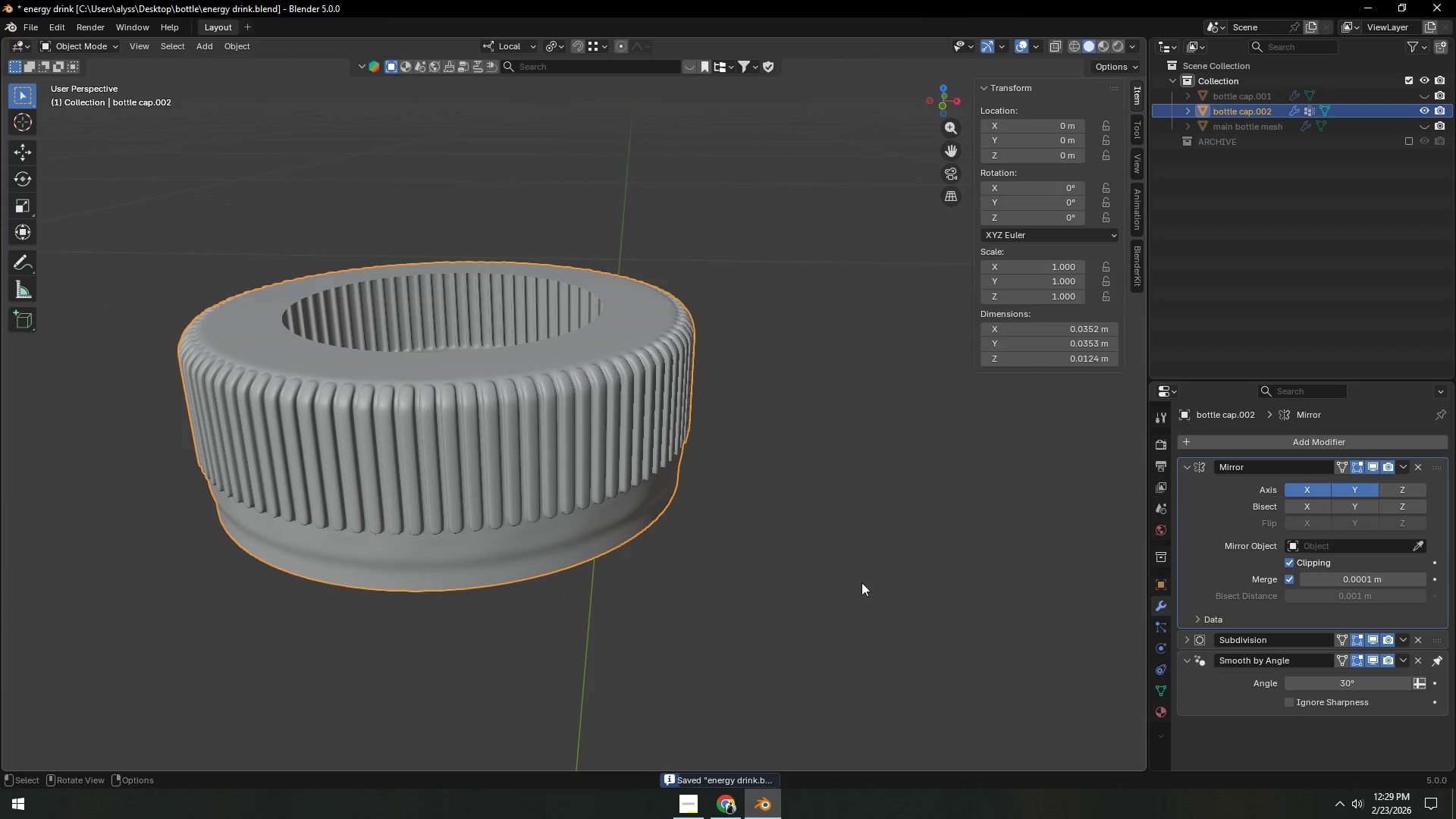 
left_click([776, 560])
 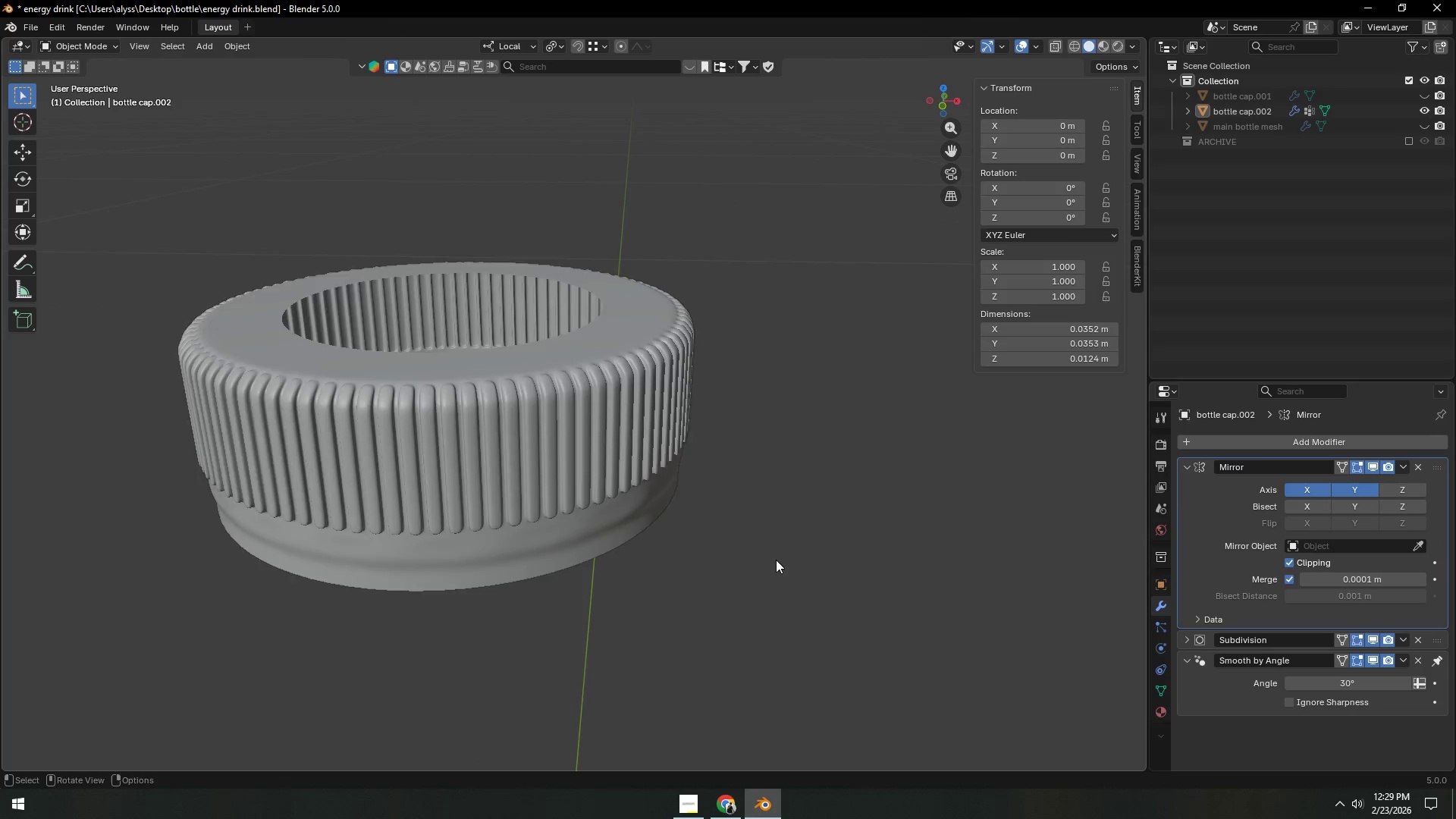 
scroll: coordinate [776, 560], scroll_direction: down, amount: 4.0
 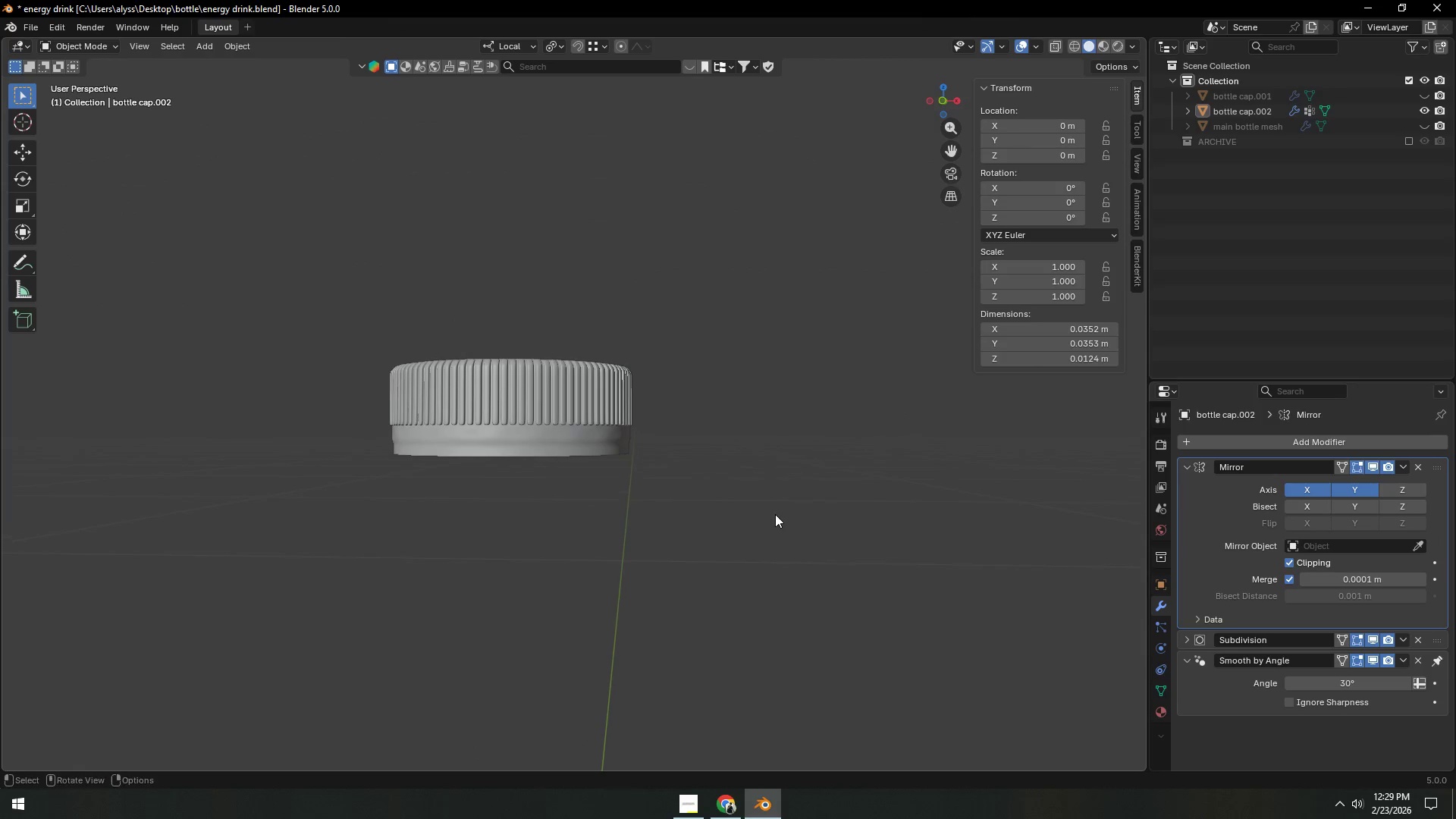 
scroll: coordinate [727, 526], scroll_direction: up, amount: 6.0
 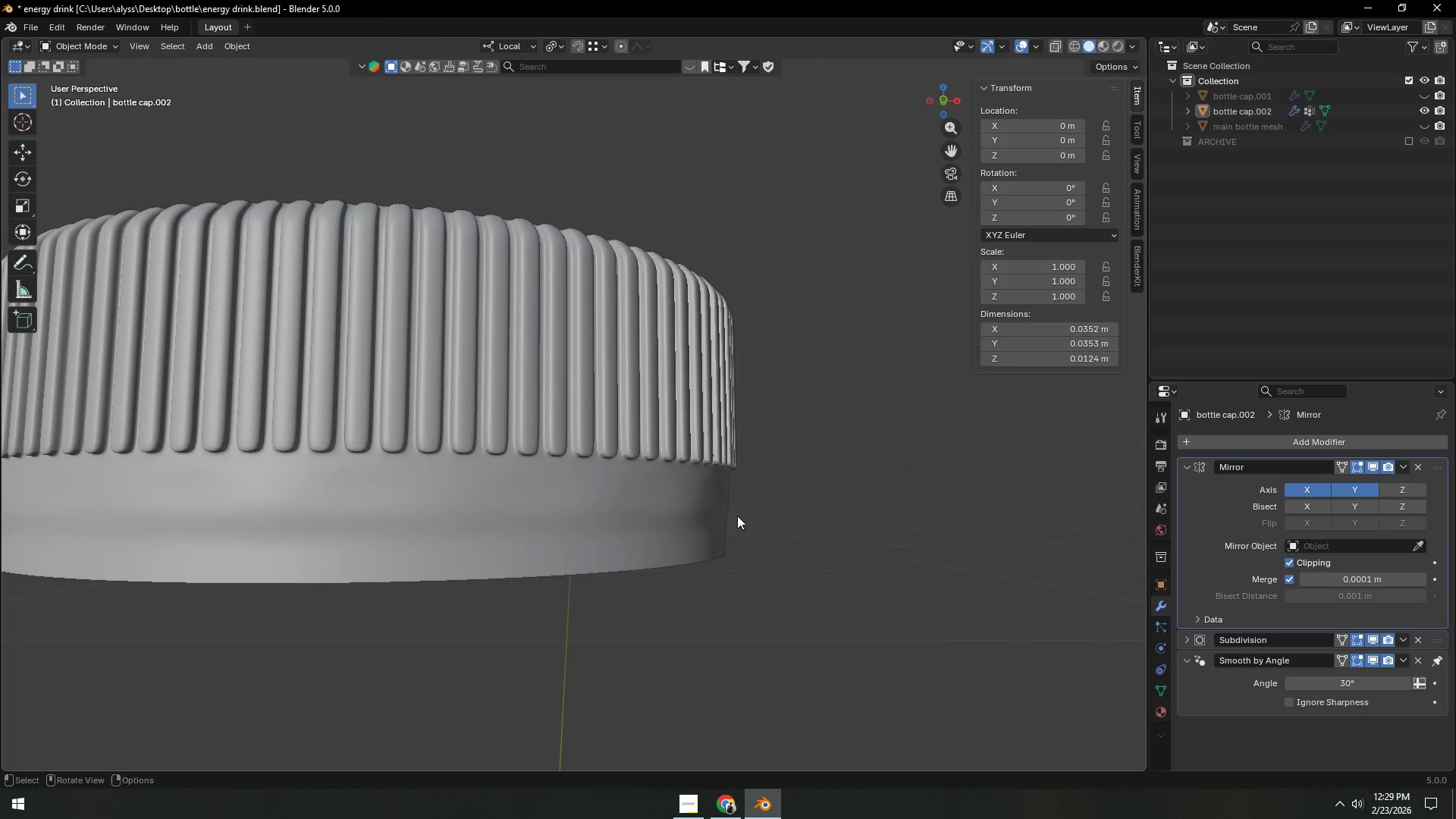 
left_click([621, 514])
 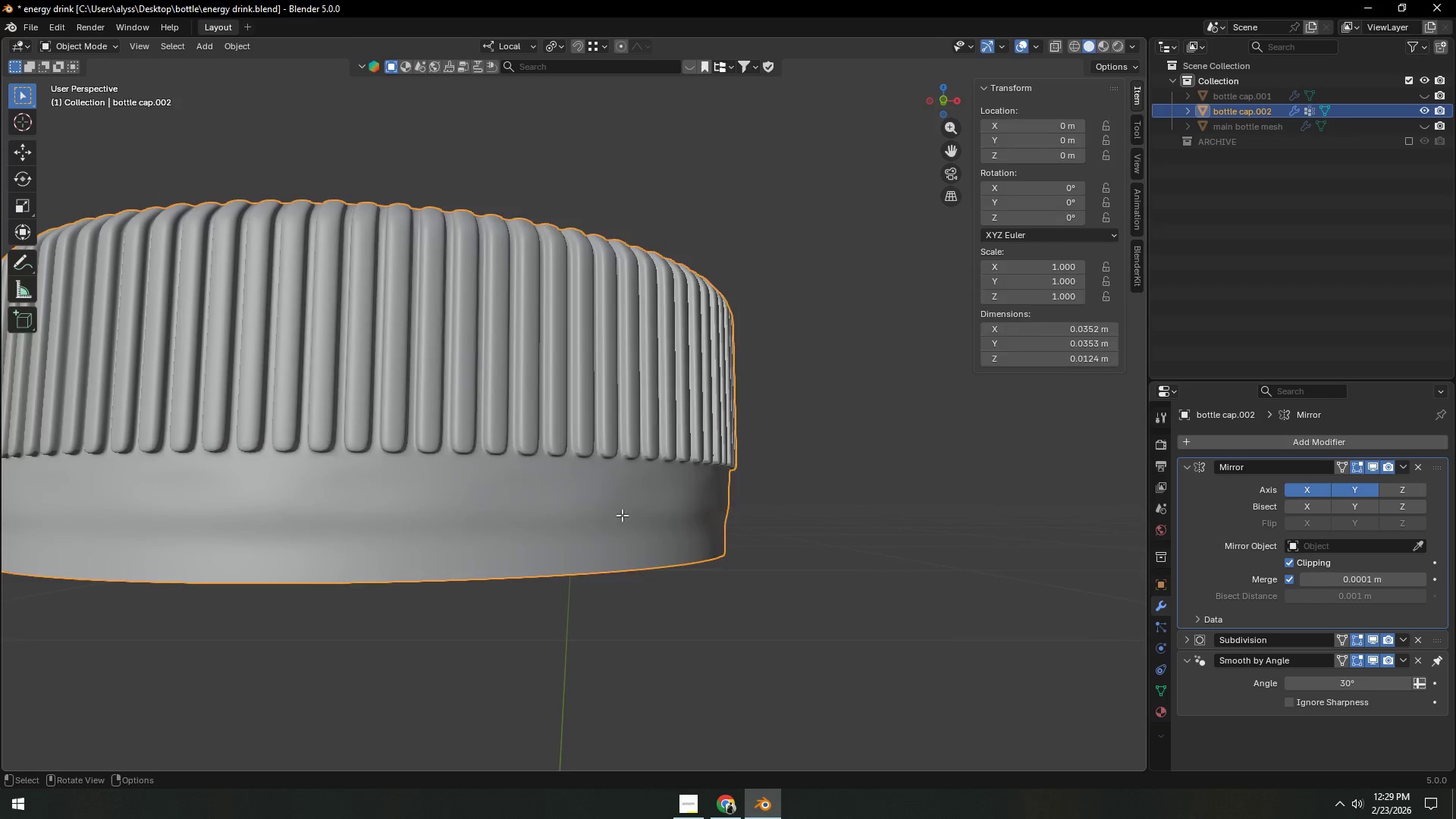 
key(Tab)
 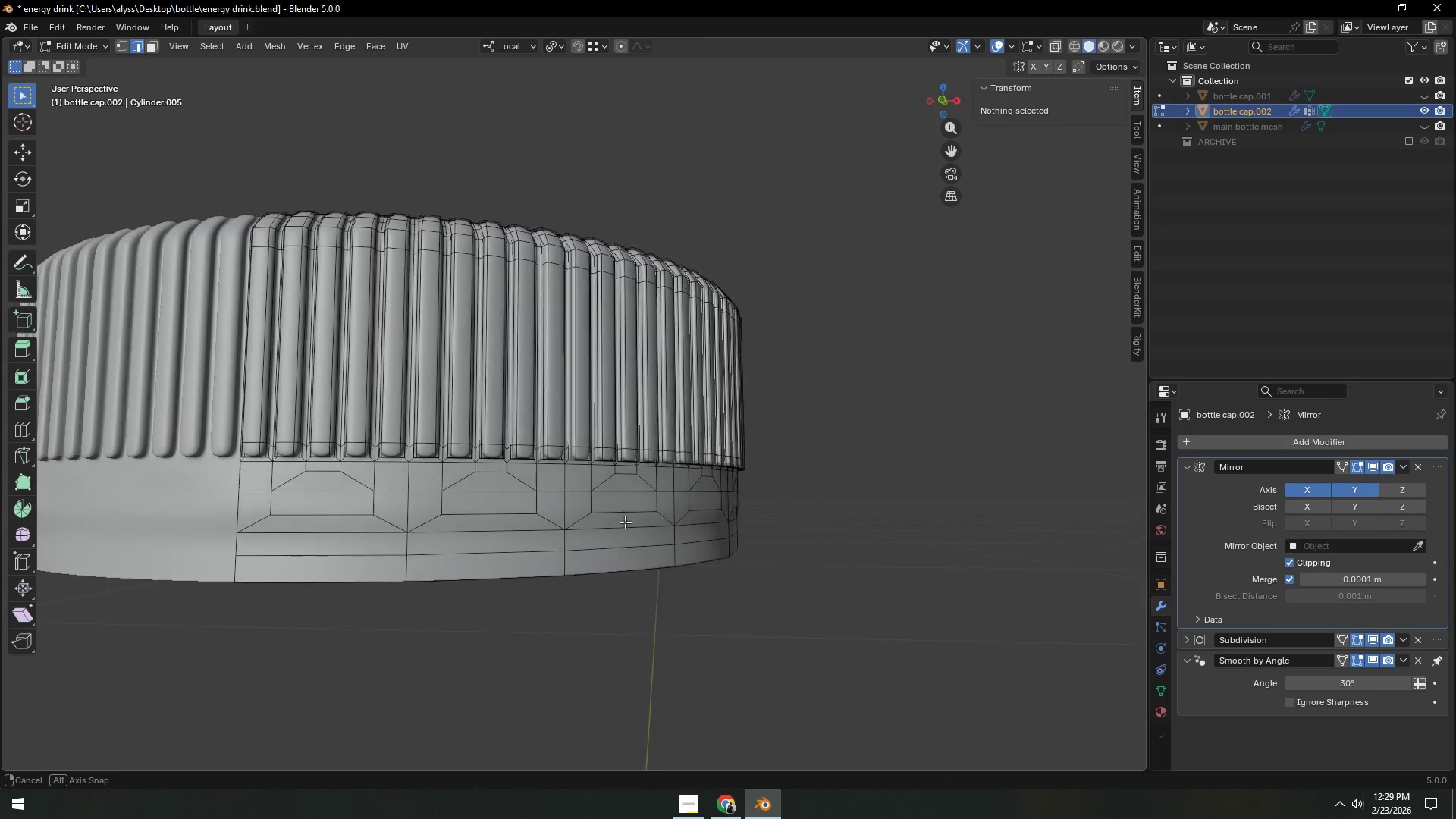 
hold_key(key=ShiftLeft, duration=0.39)
 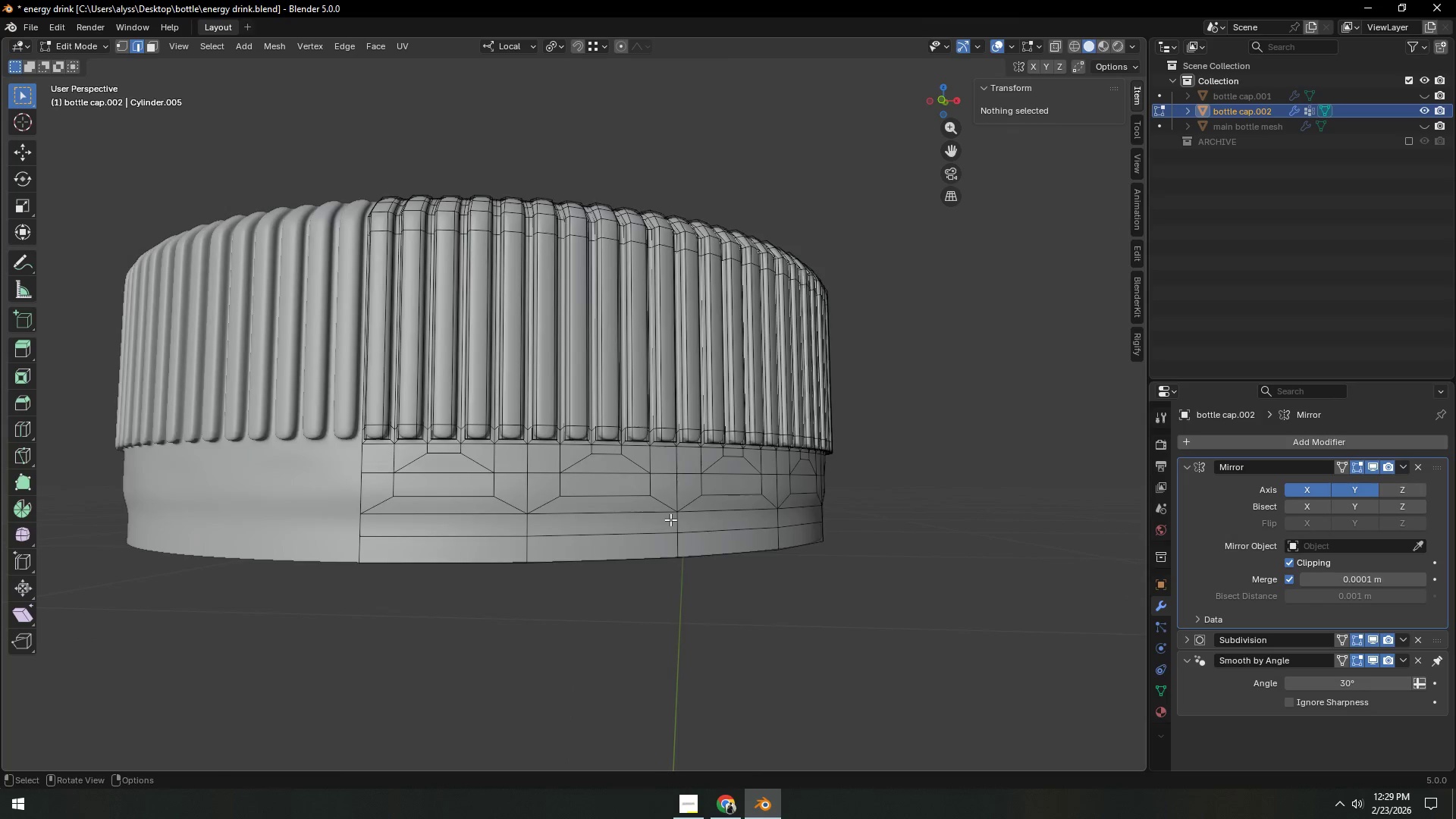 
scroll: coordinate [670, 519], scroll_direction: up, amount: 2.0
 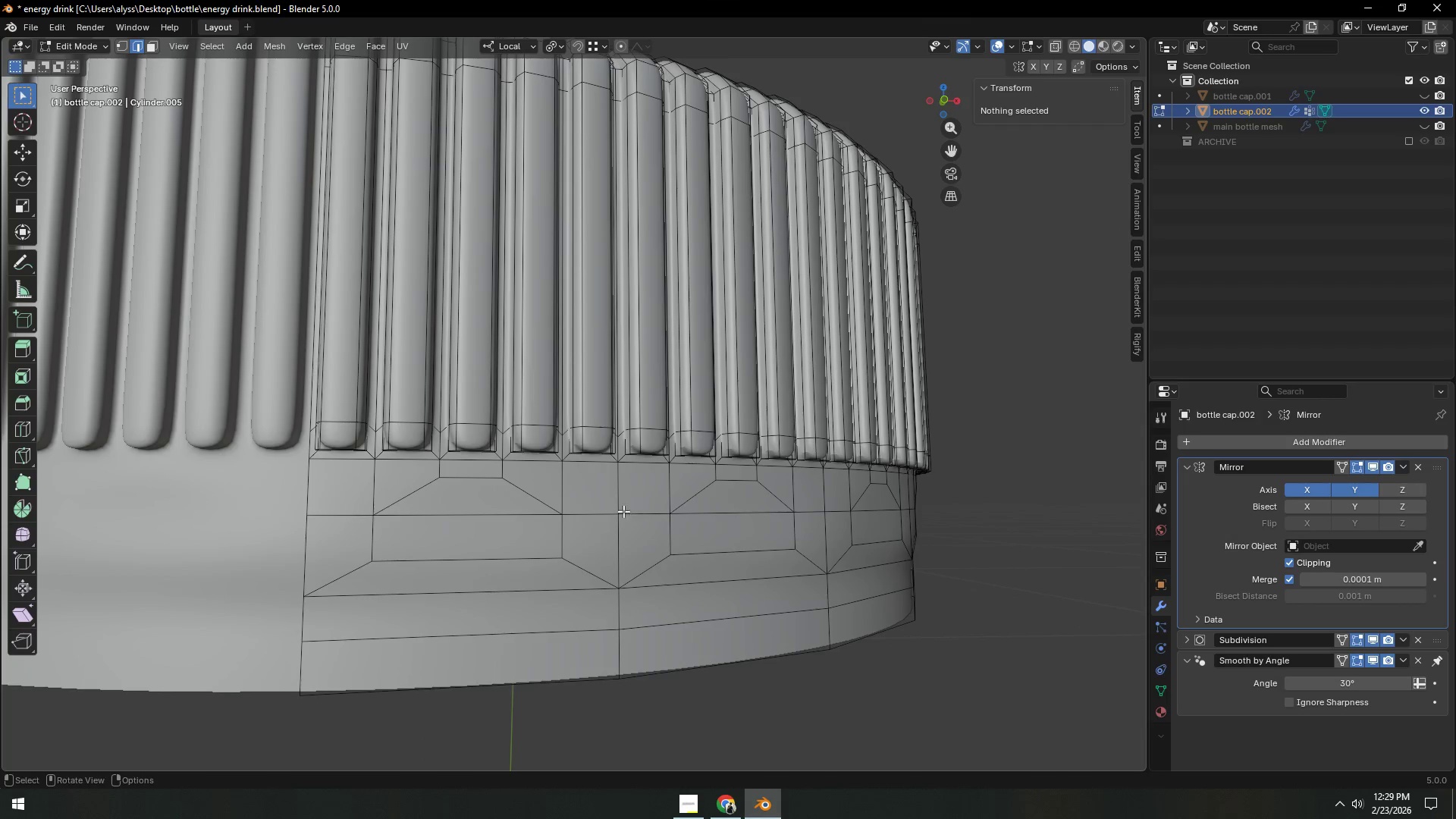 
key(Control+R)
 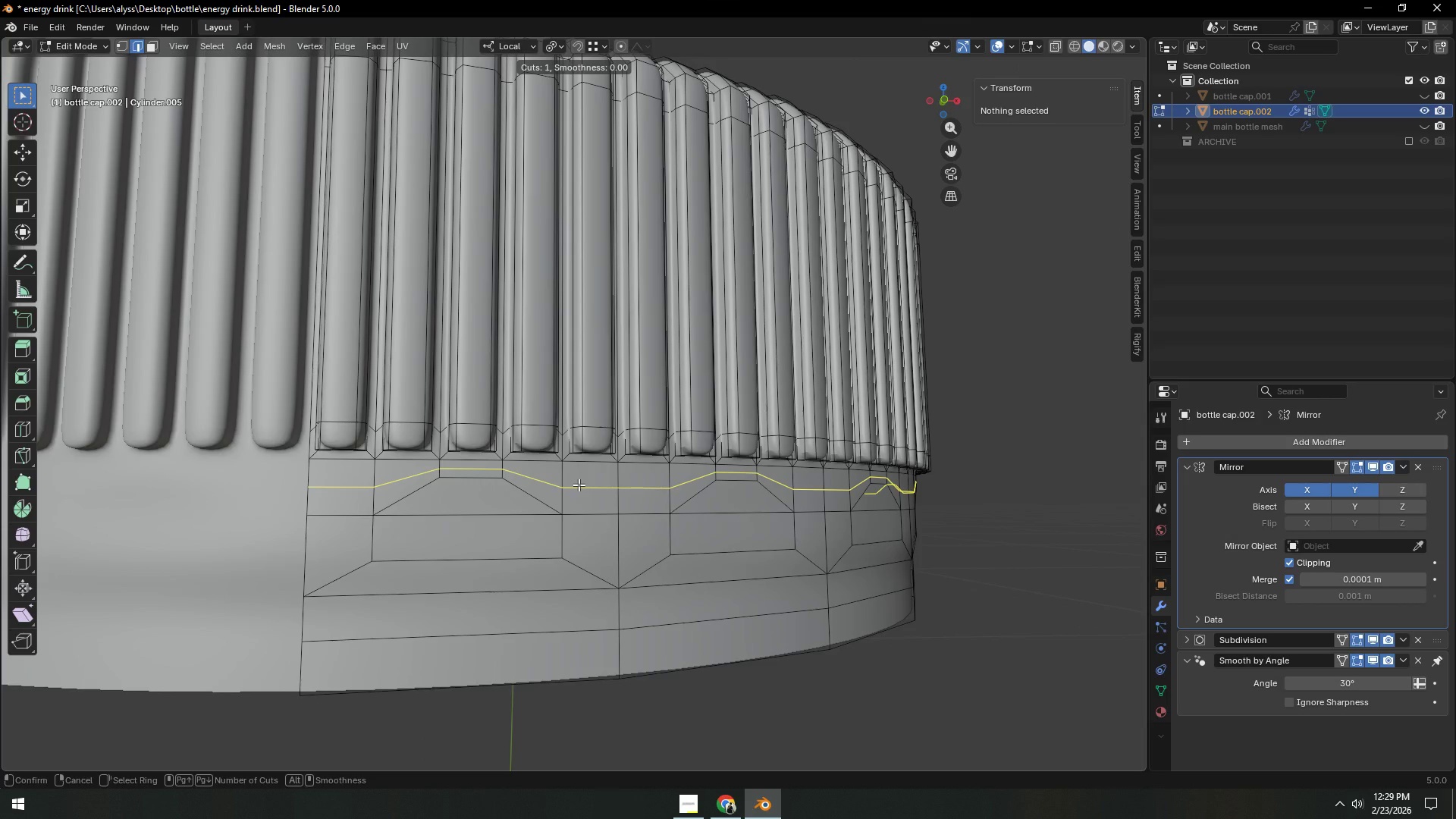 
right_click([579, 485])
 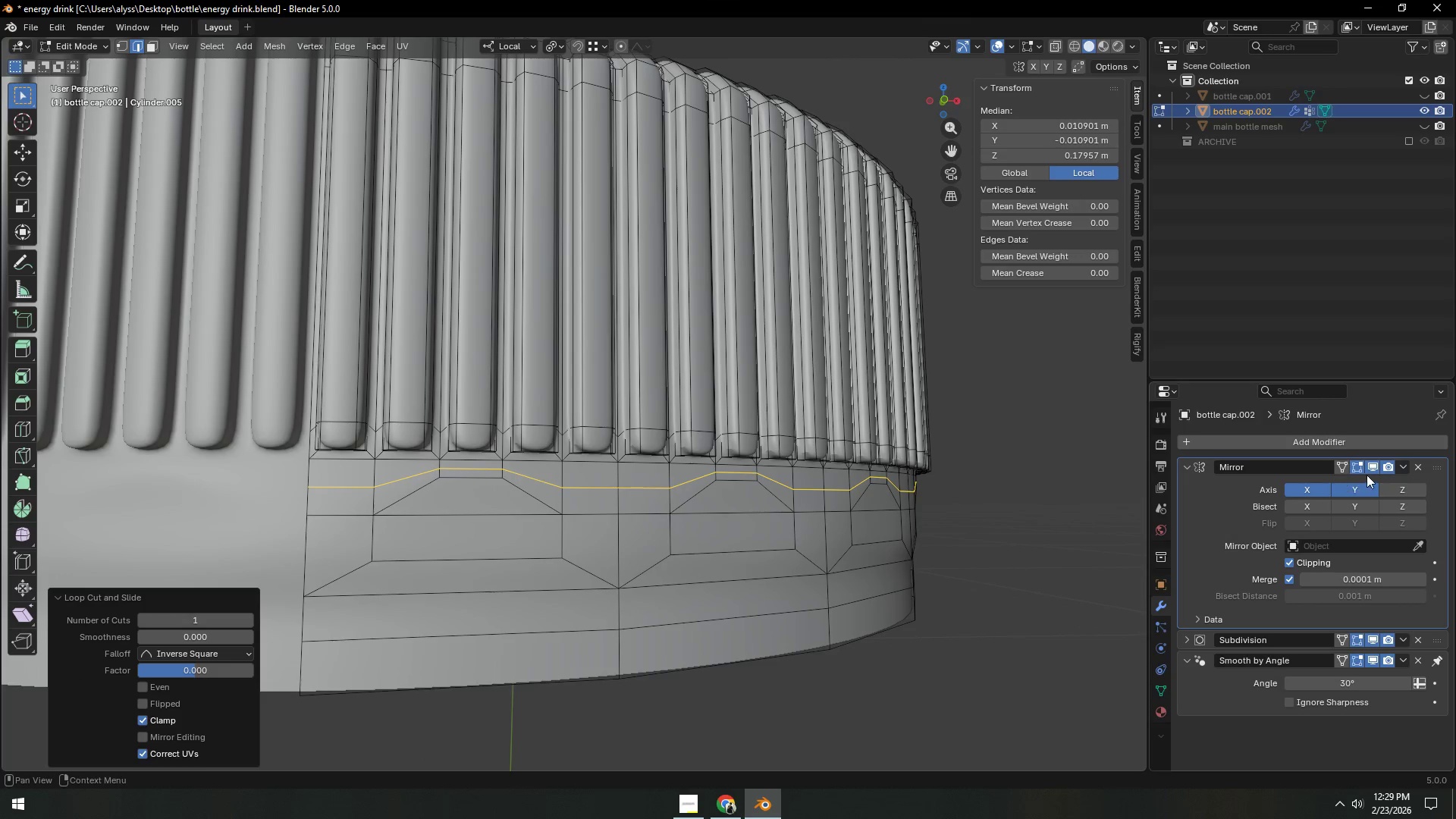 
left_click([579, 485])
 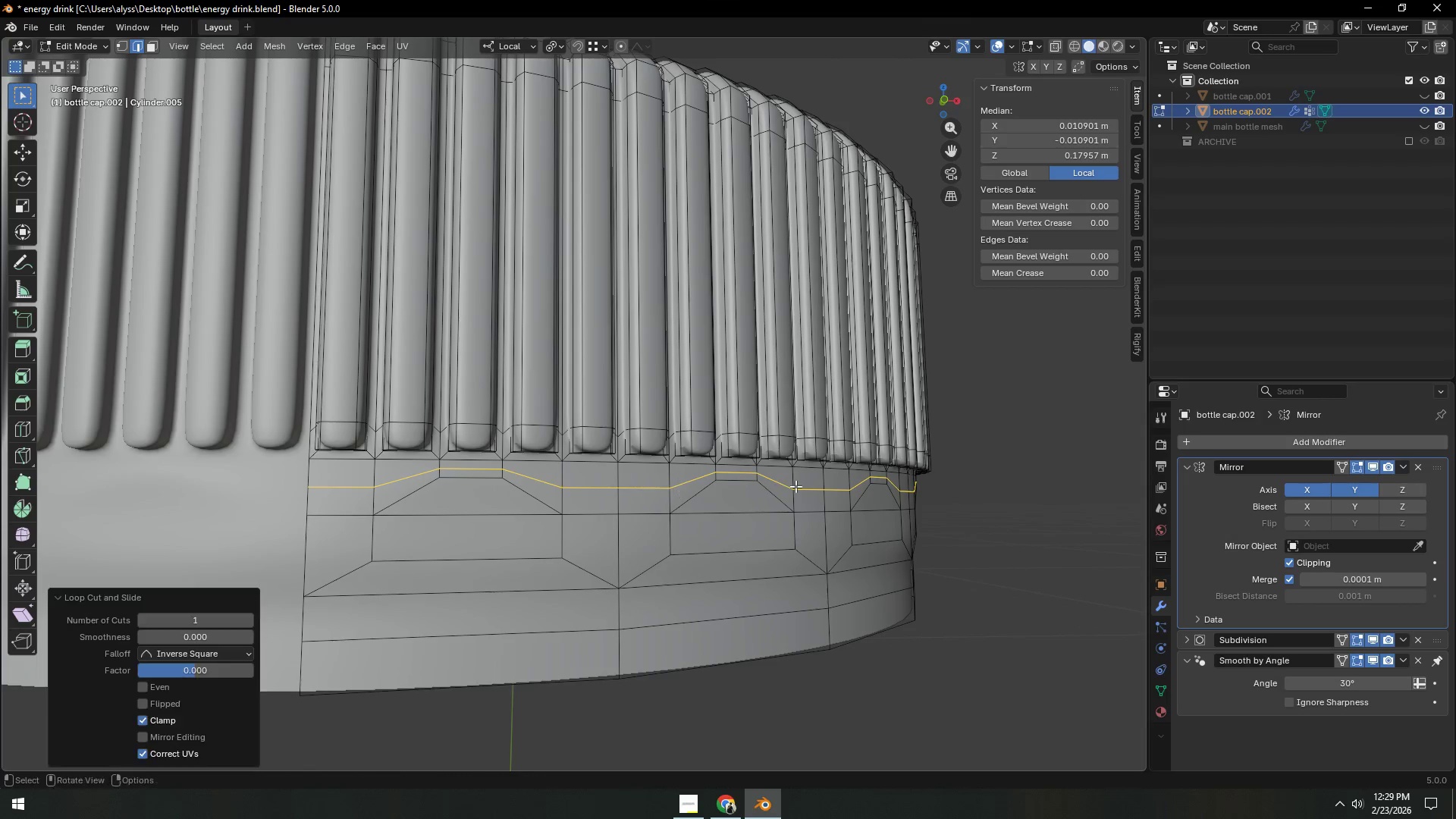 
left_click([1371, 469])
 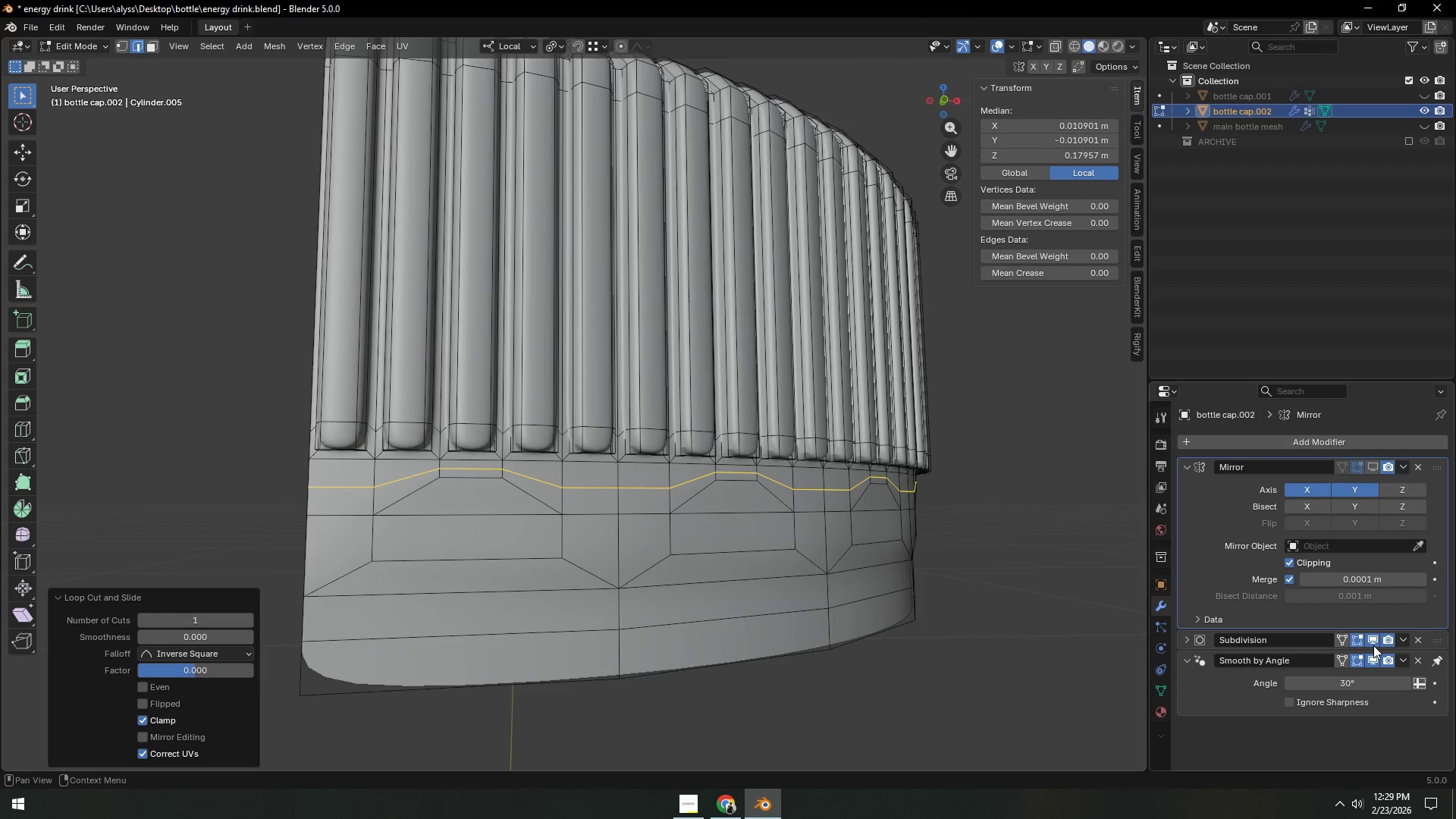 
left_click([1373, 642])
 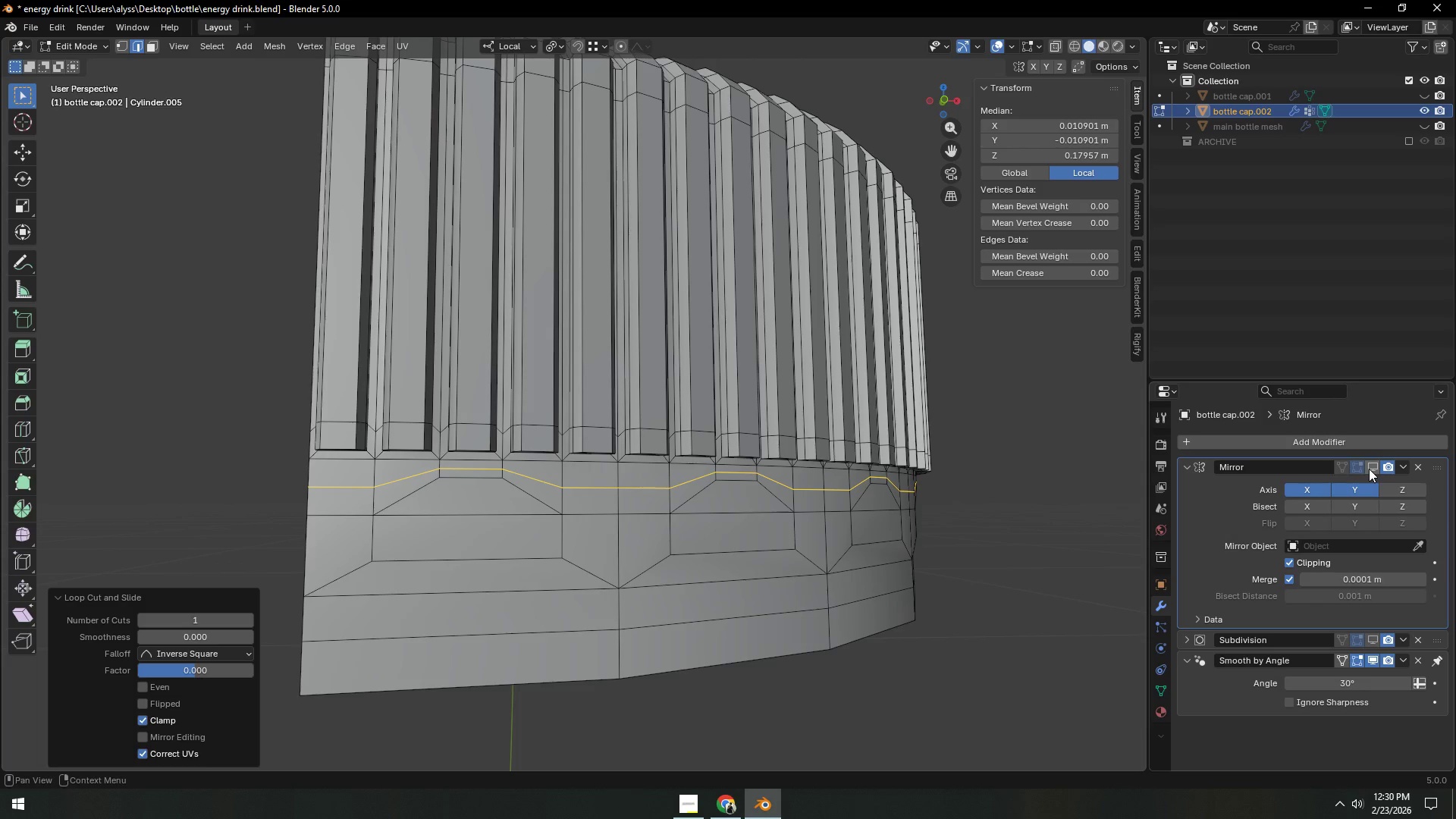 
left_click([1369, 469])
 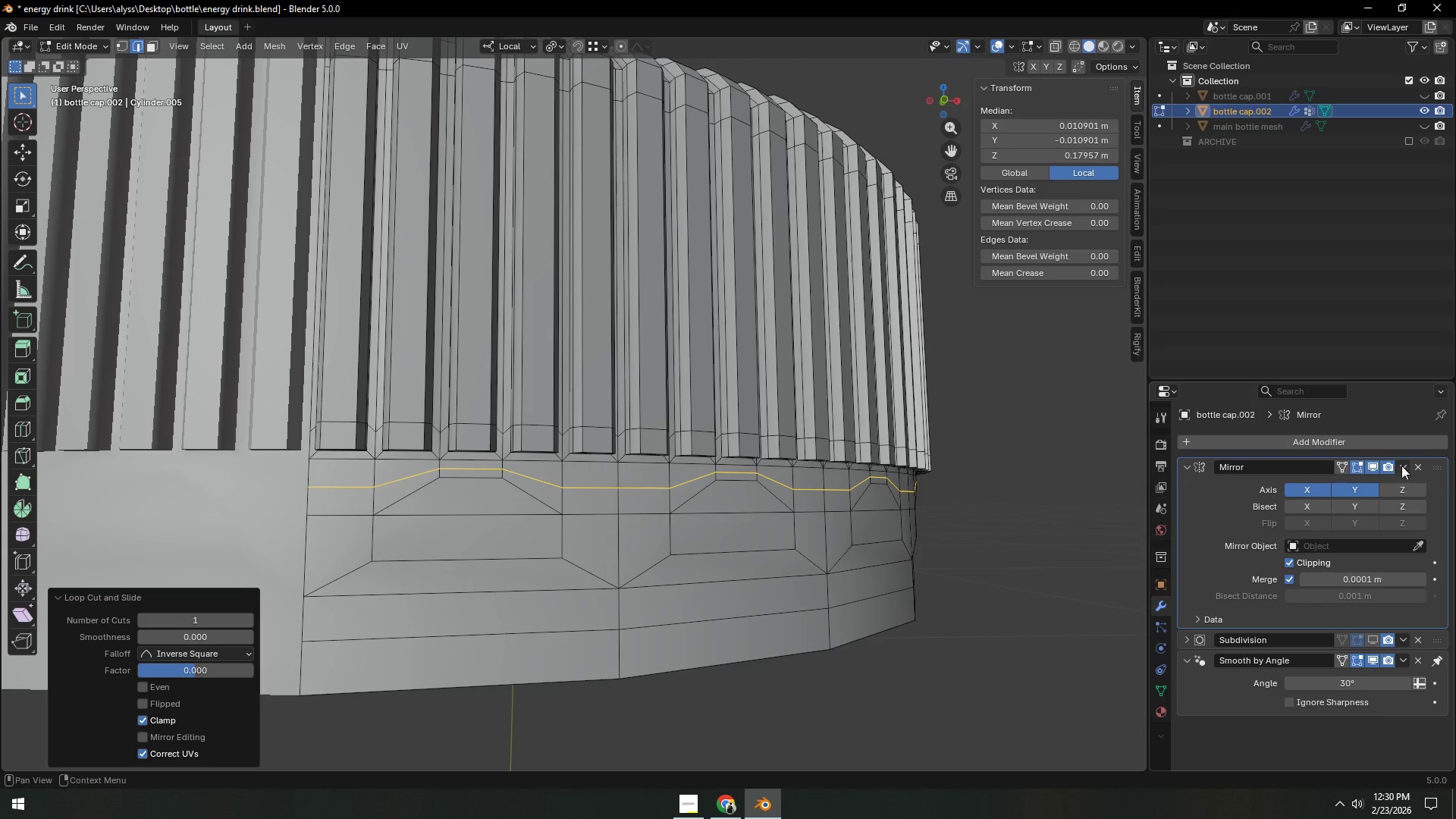 
left_click([1401, 466])
 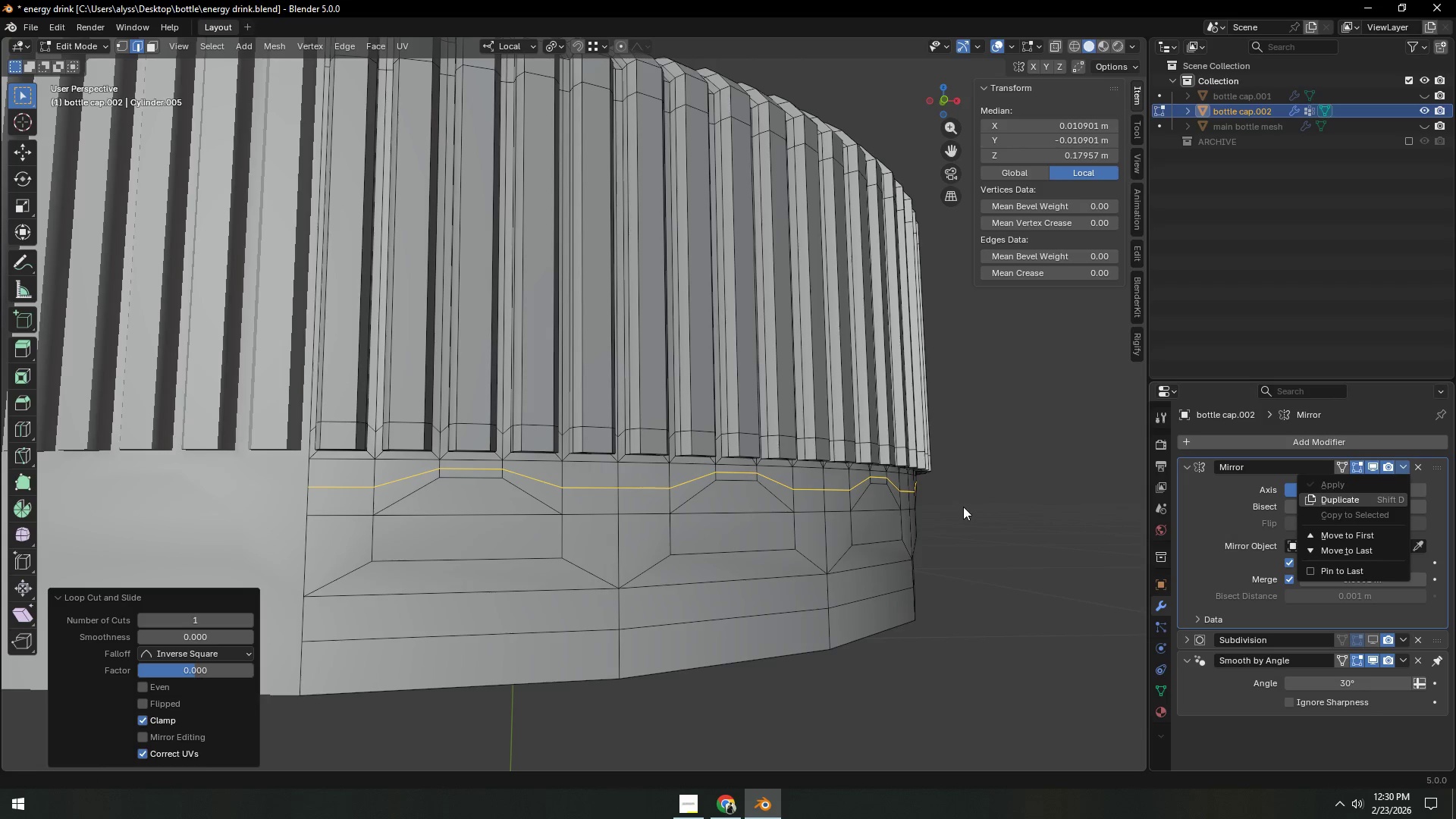 
key(Tab)
 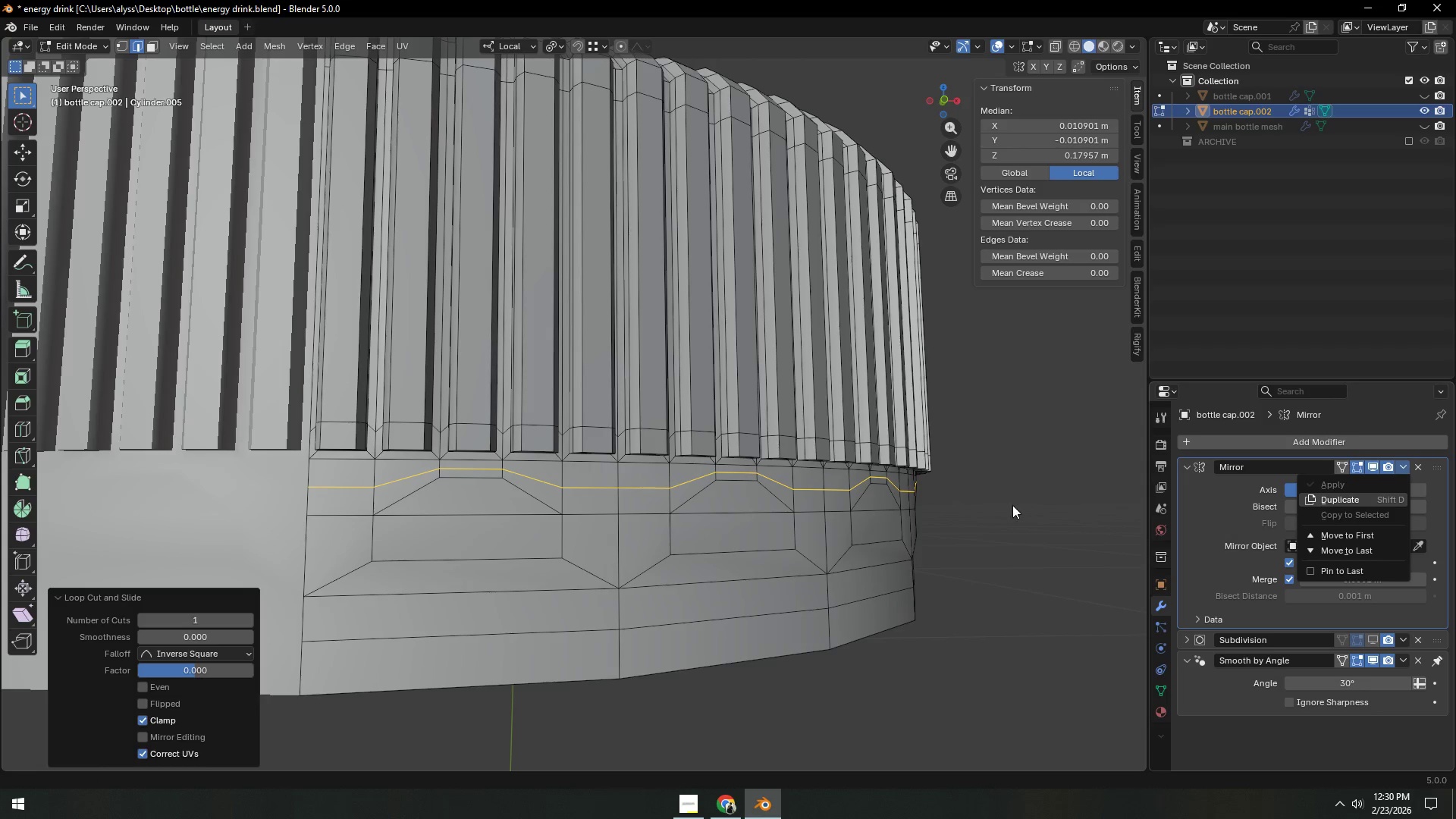 
left_click([1014, 505])
 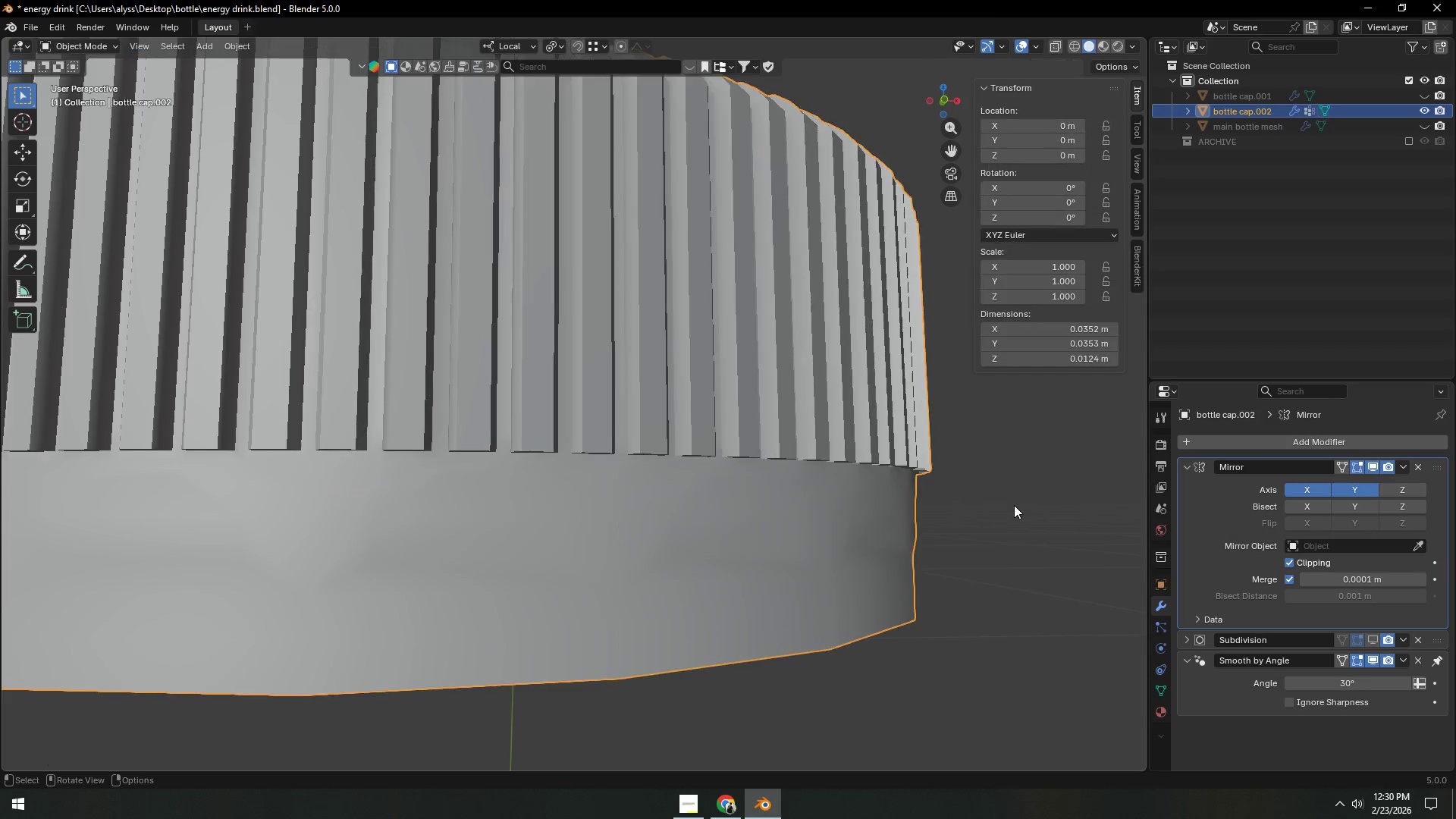 
key(Tab)
 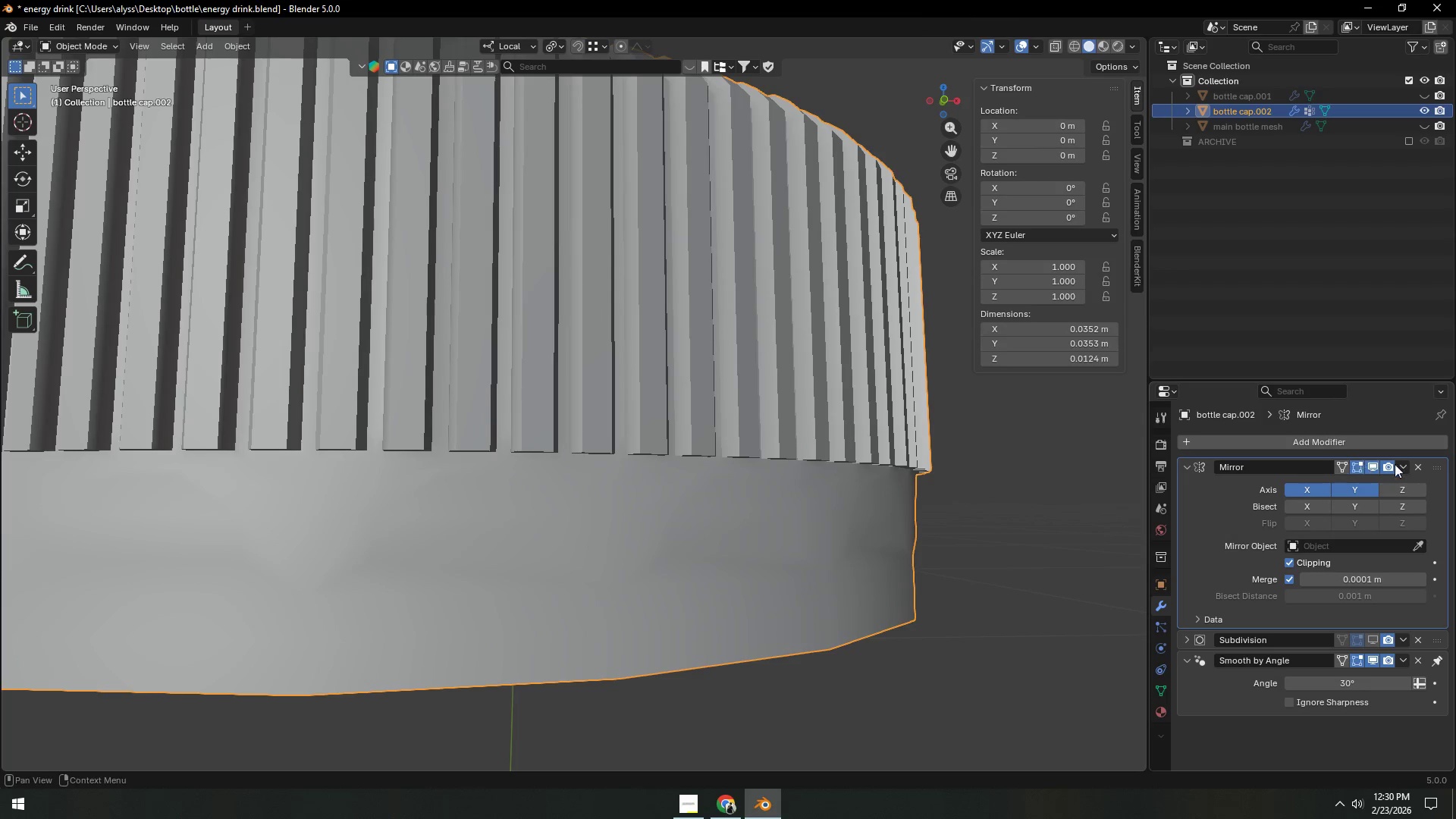 
left_click([1403, 466])
 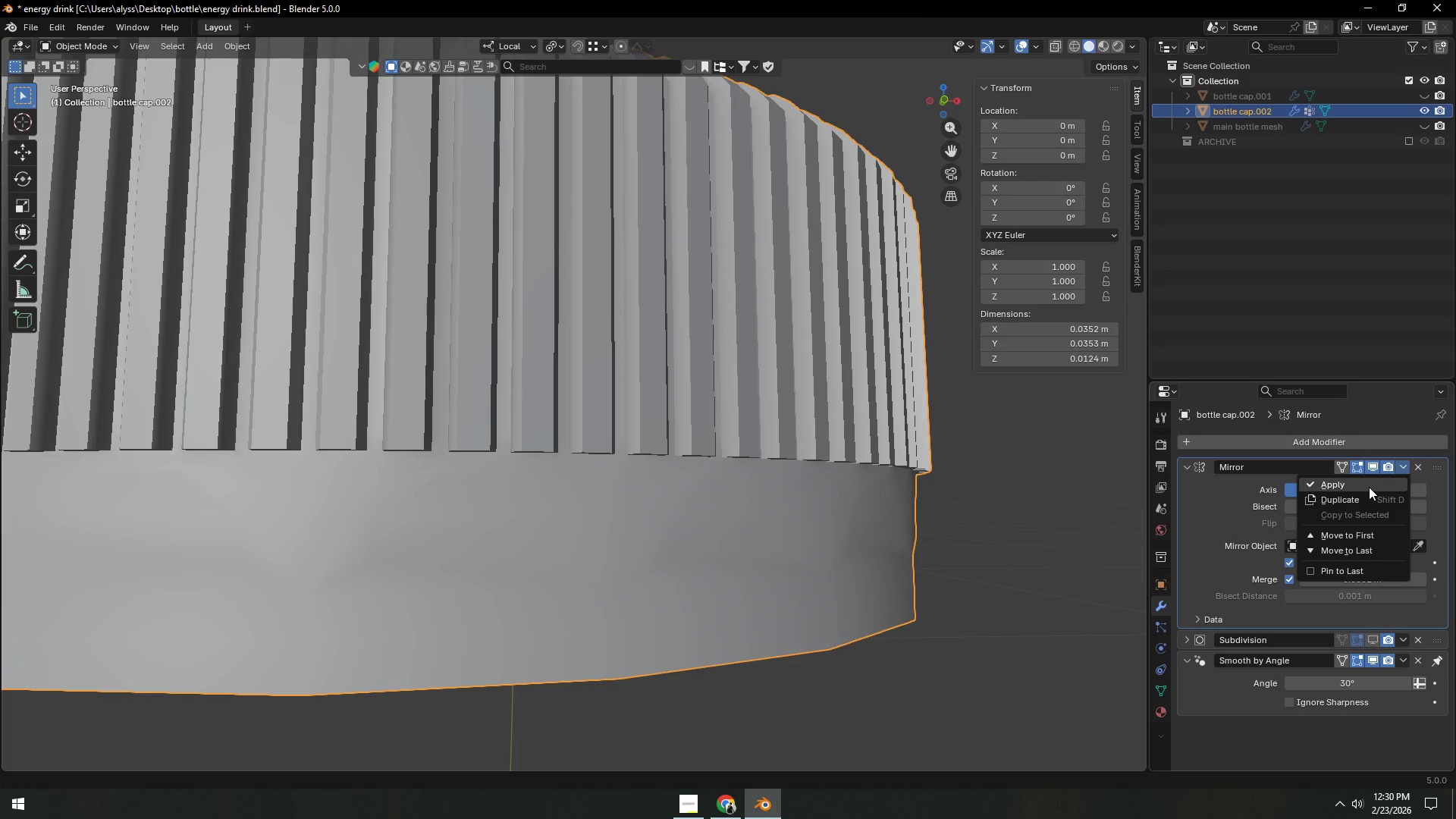 
left_click([1369, 487])
 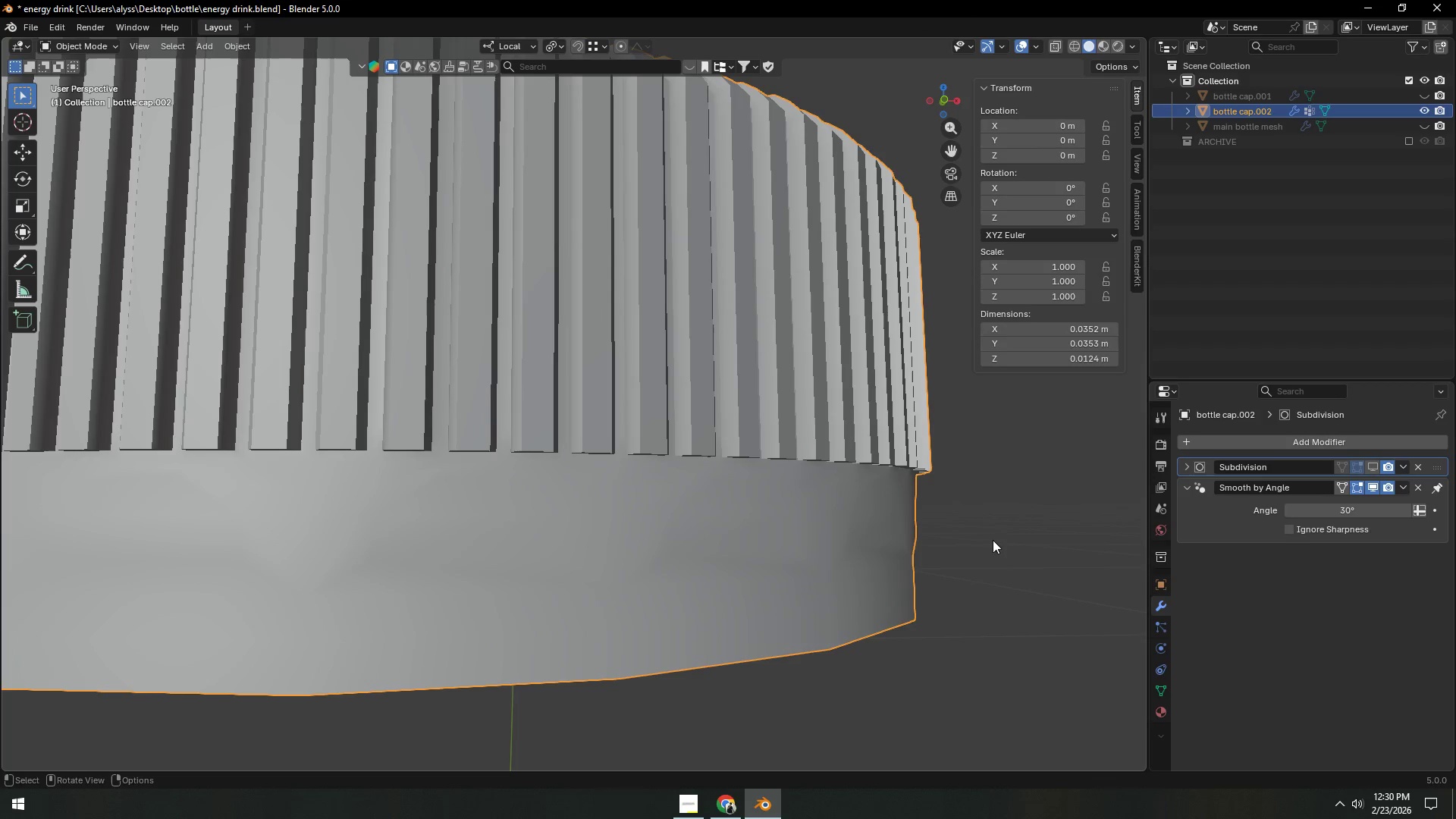 
left_click([877, 541])
 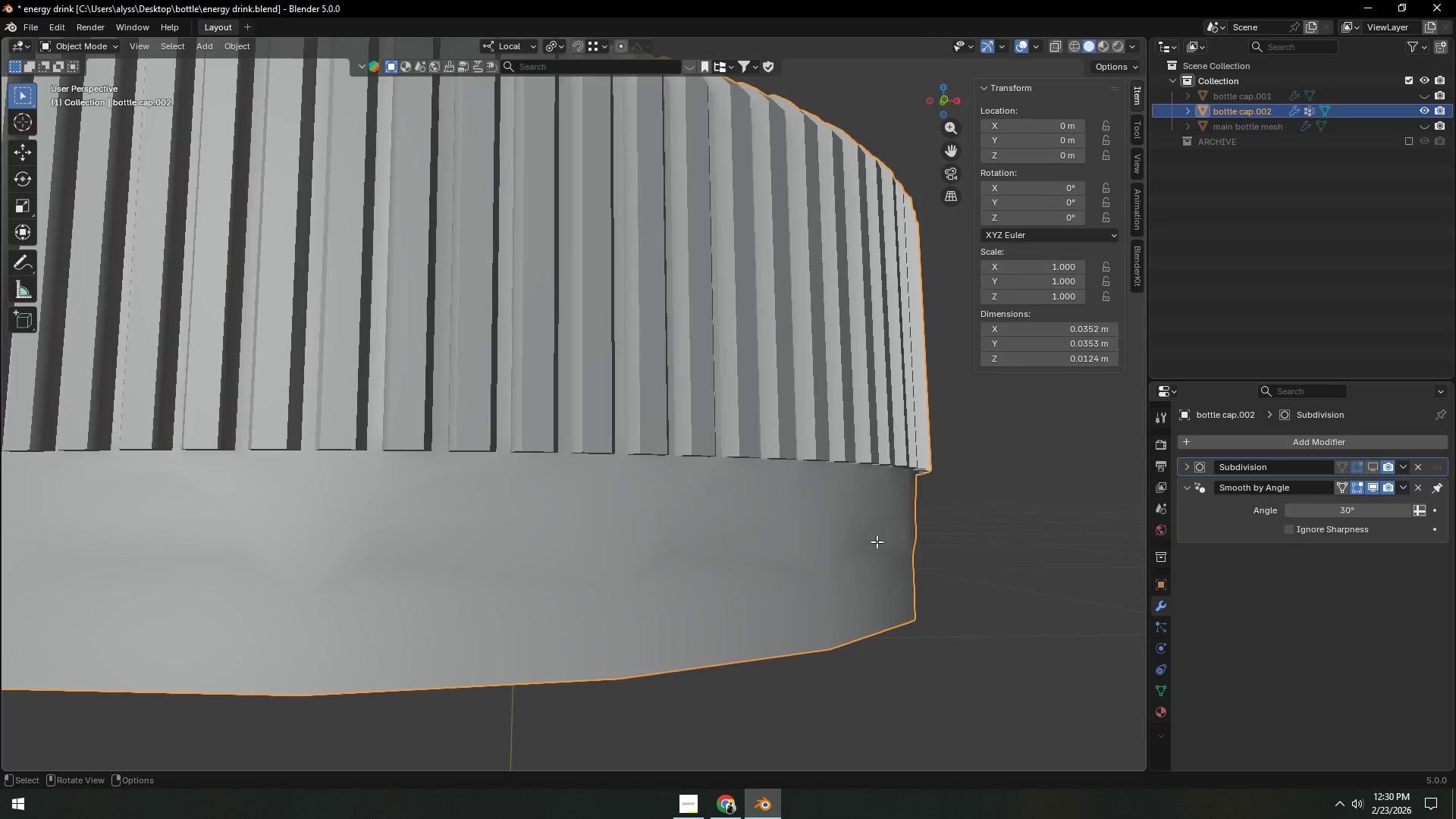 
key(Tab)
 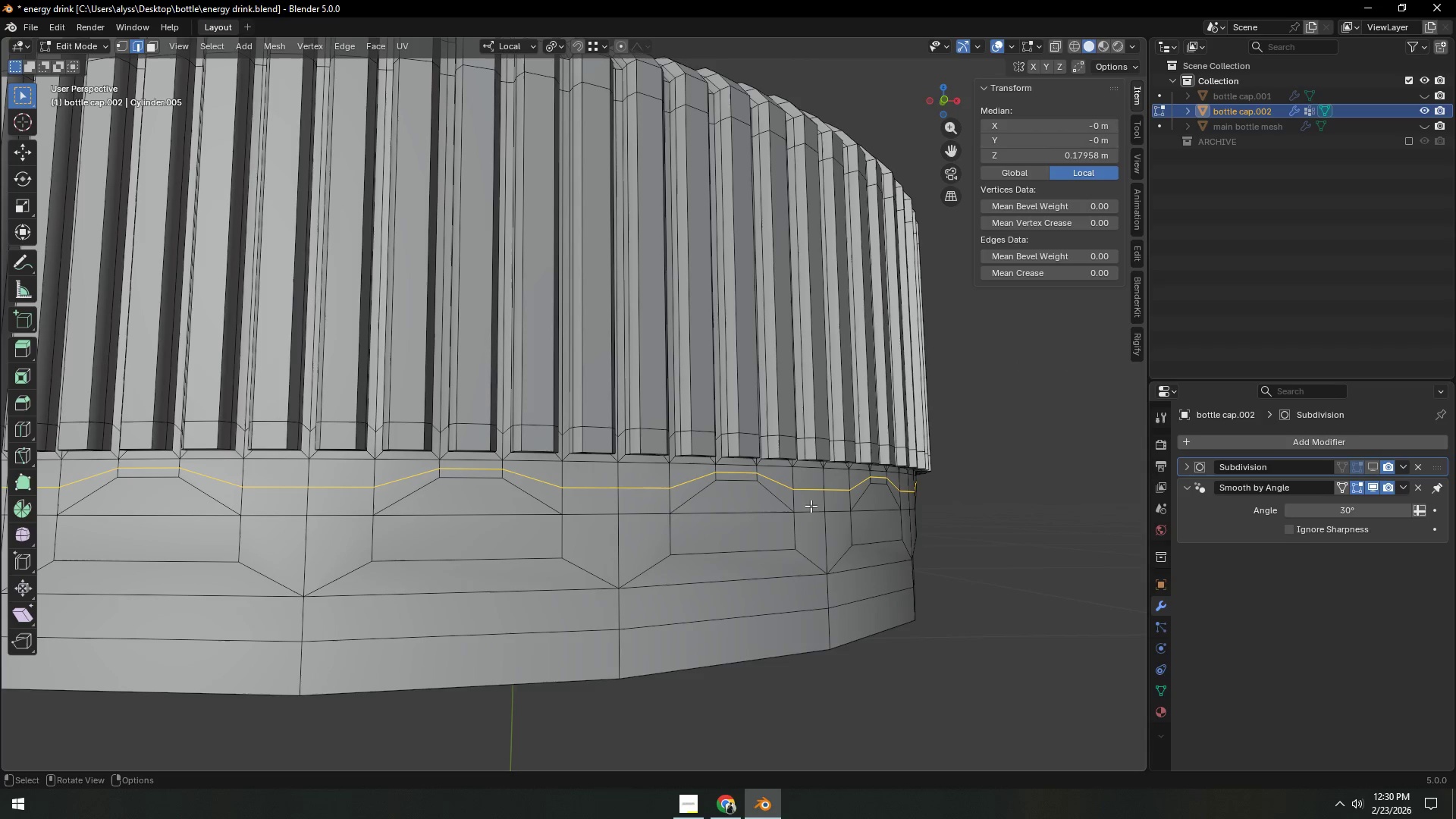 
hold_key(key=AltLeft, duration=0.52)
left_click([805, 488])
 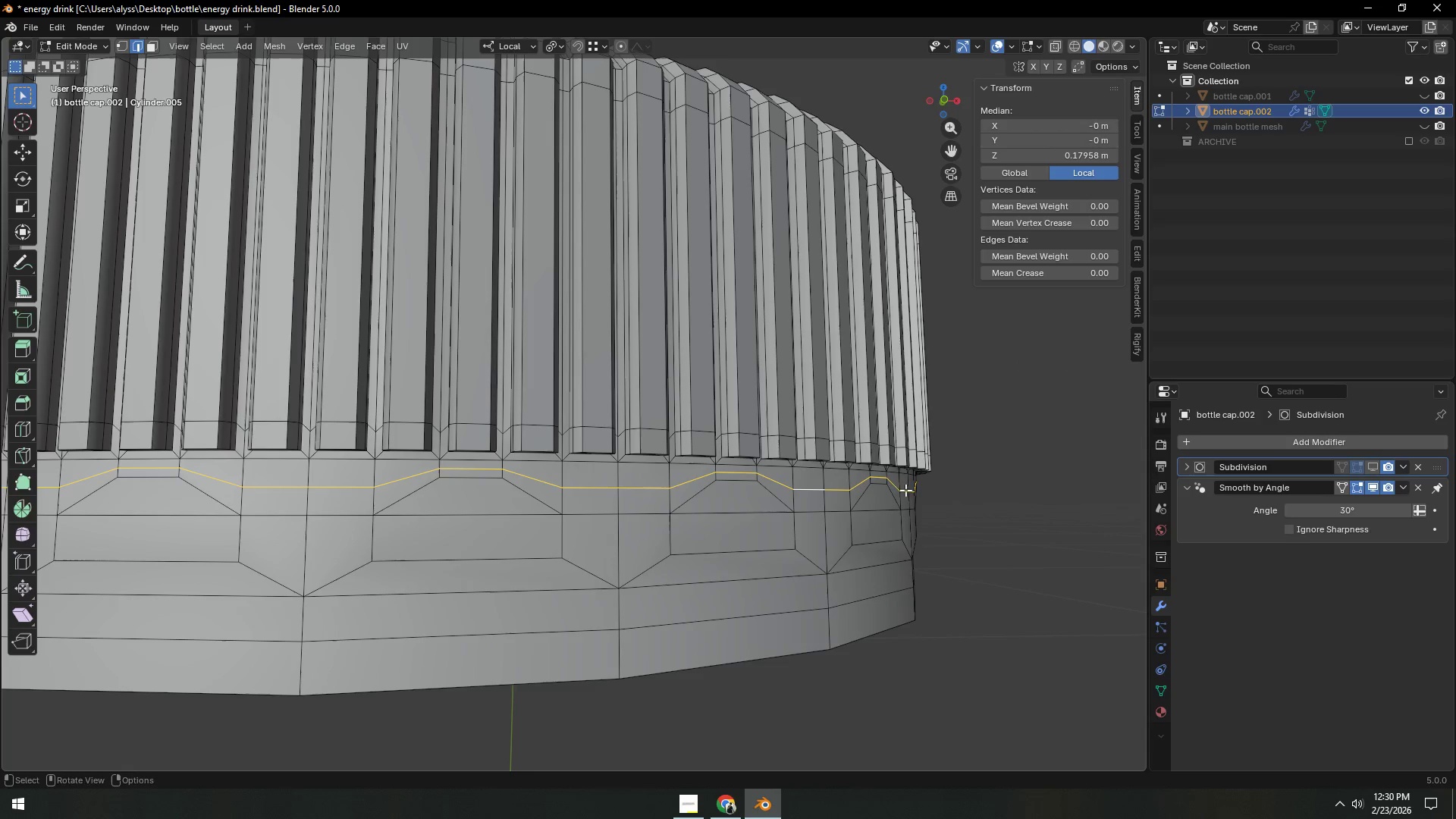 
type(sz0)
key(NumpadEnter)
type(gz)
 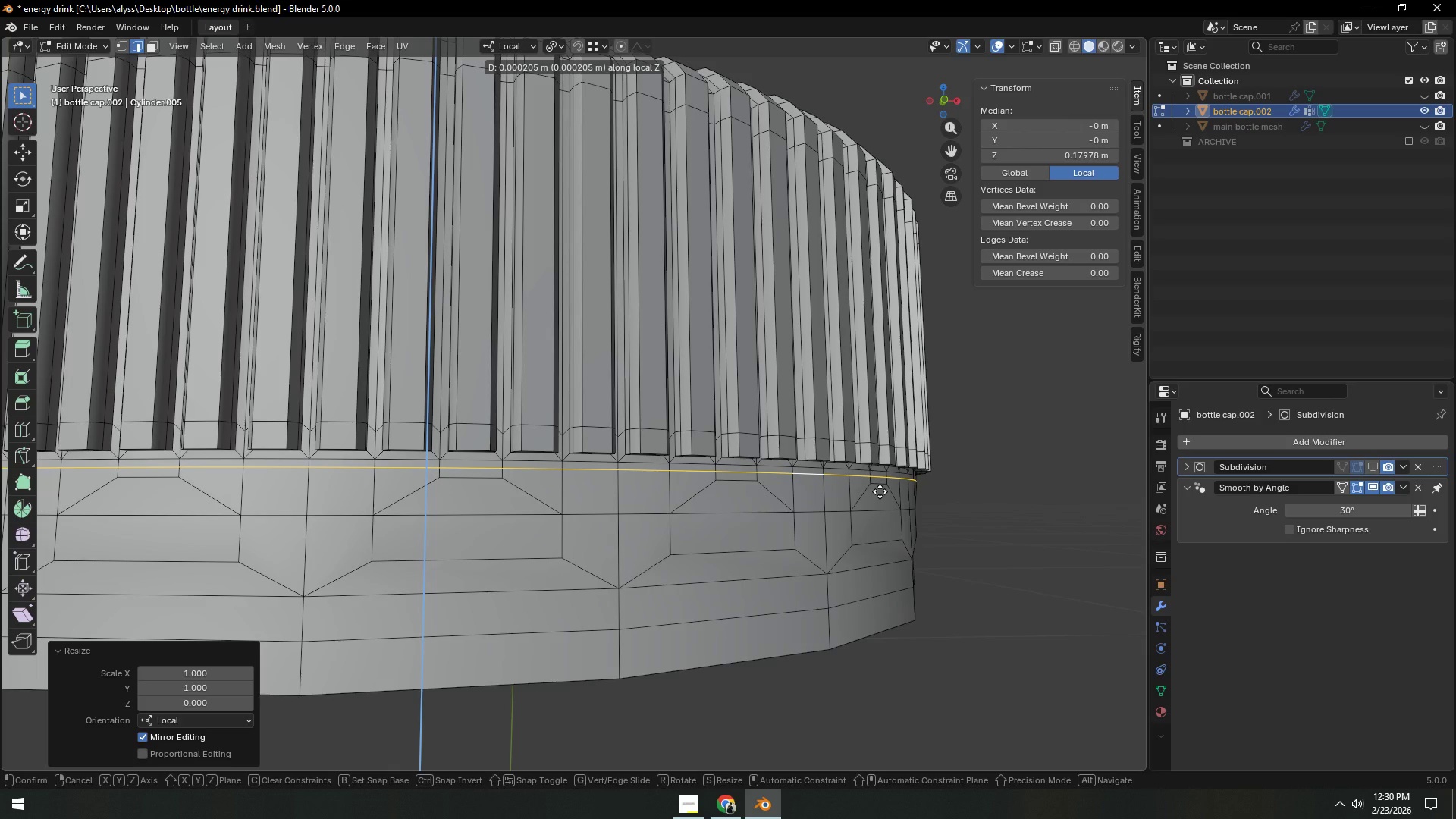 
wait(8.2)
 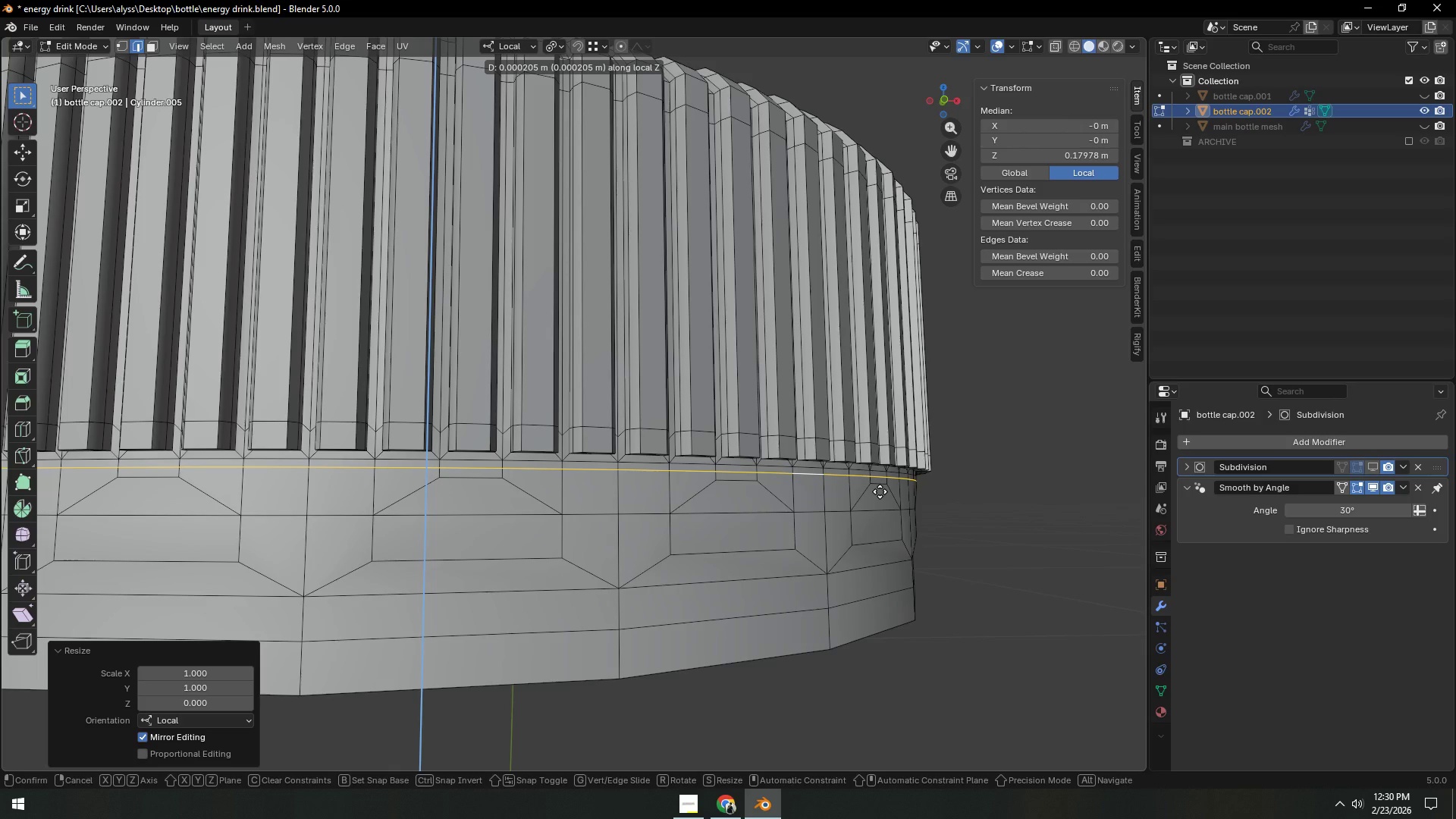 
hold_key(key=AltLeft, duration=0.47)
 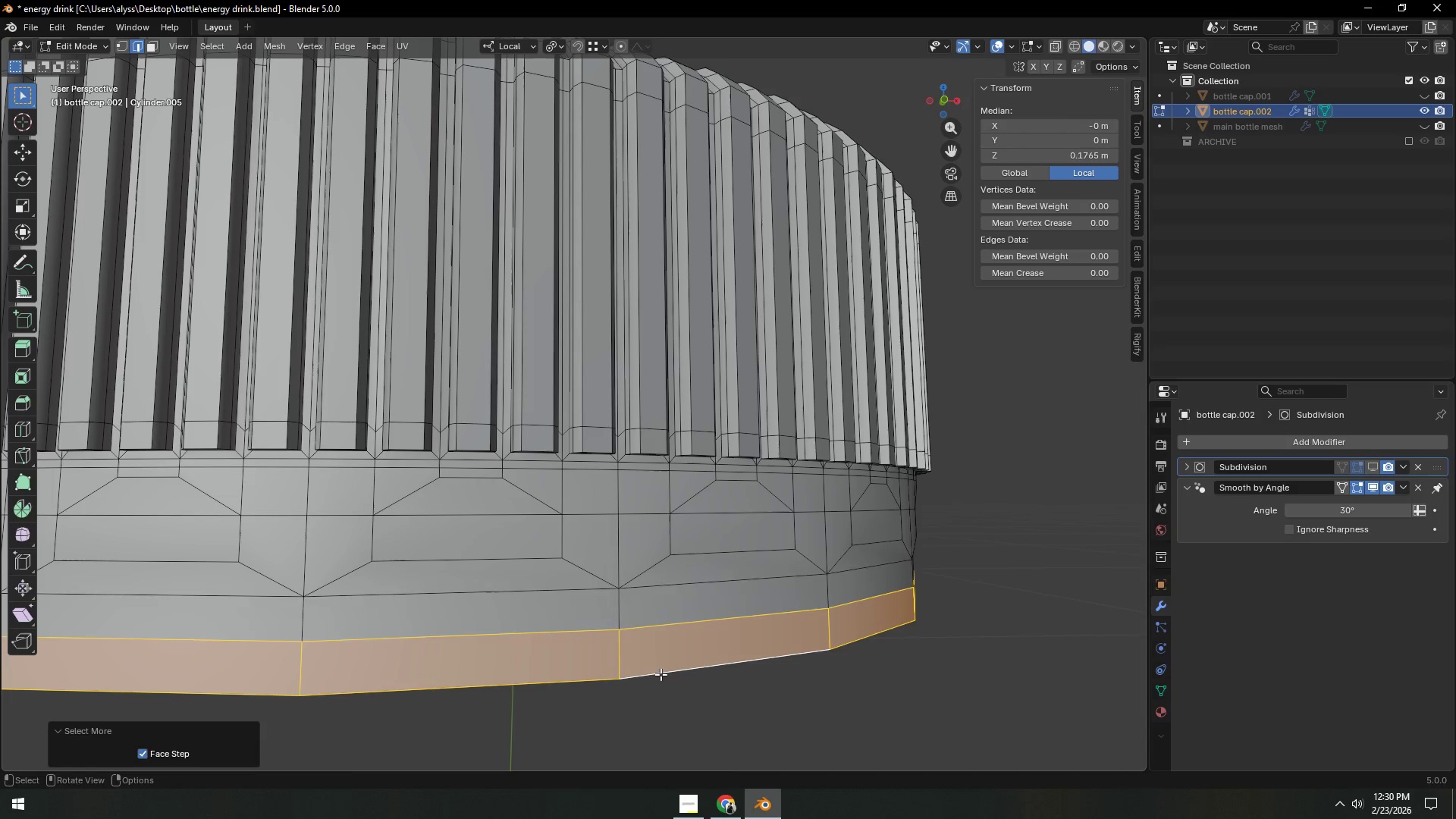 
double_click([661, 674])
 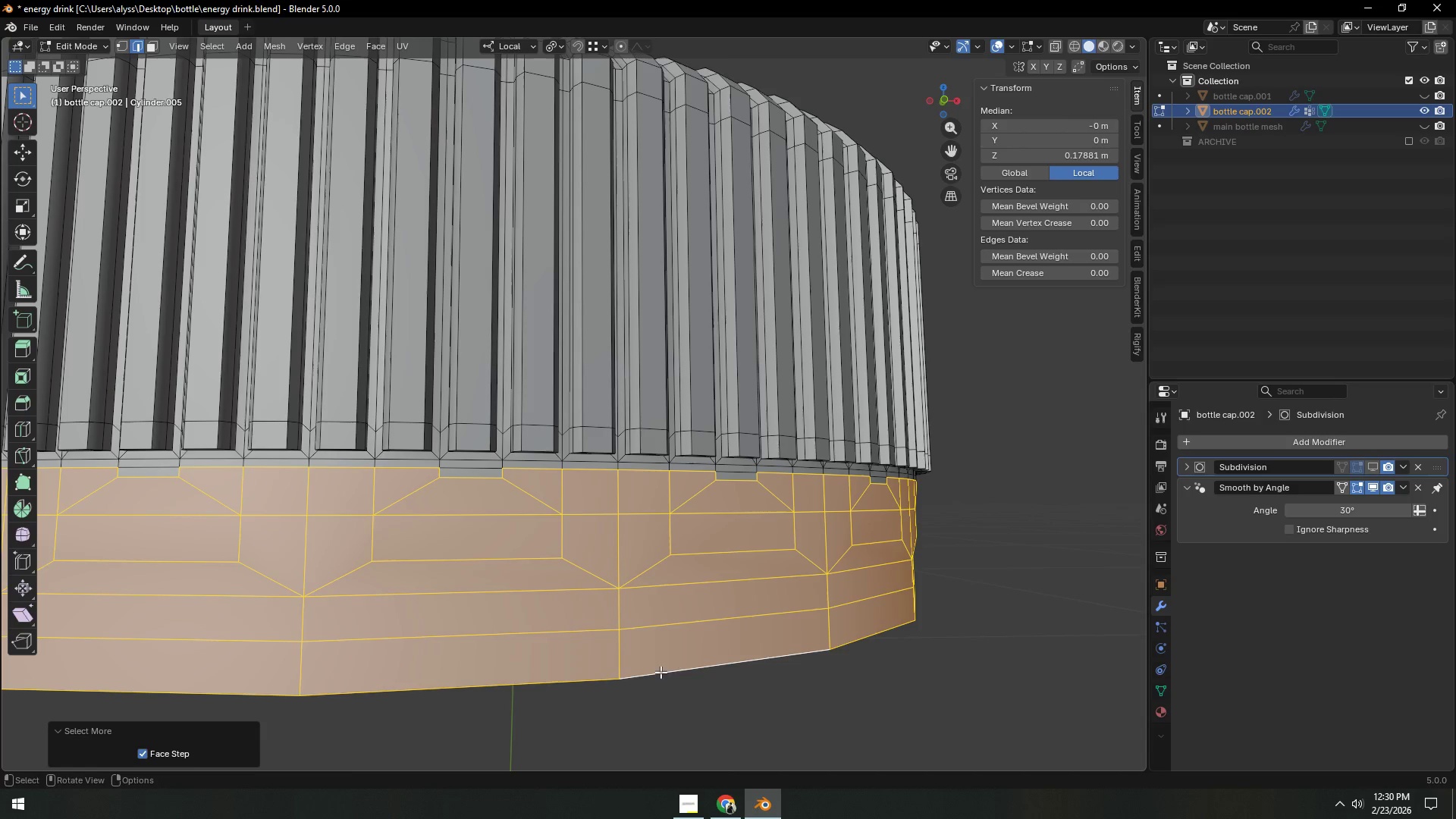 
hold_key(key=ShiftLeft, duration=1.52)
hold_key(key=AltLeft, duration=0.78)
left_click([476, 470])
 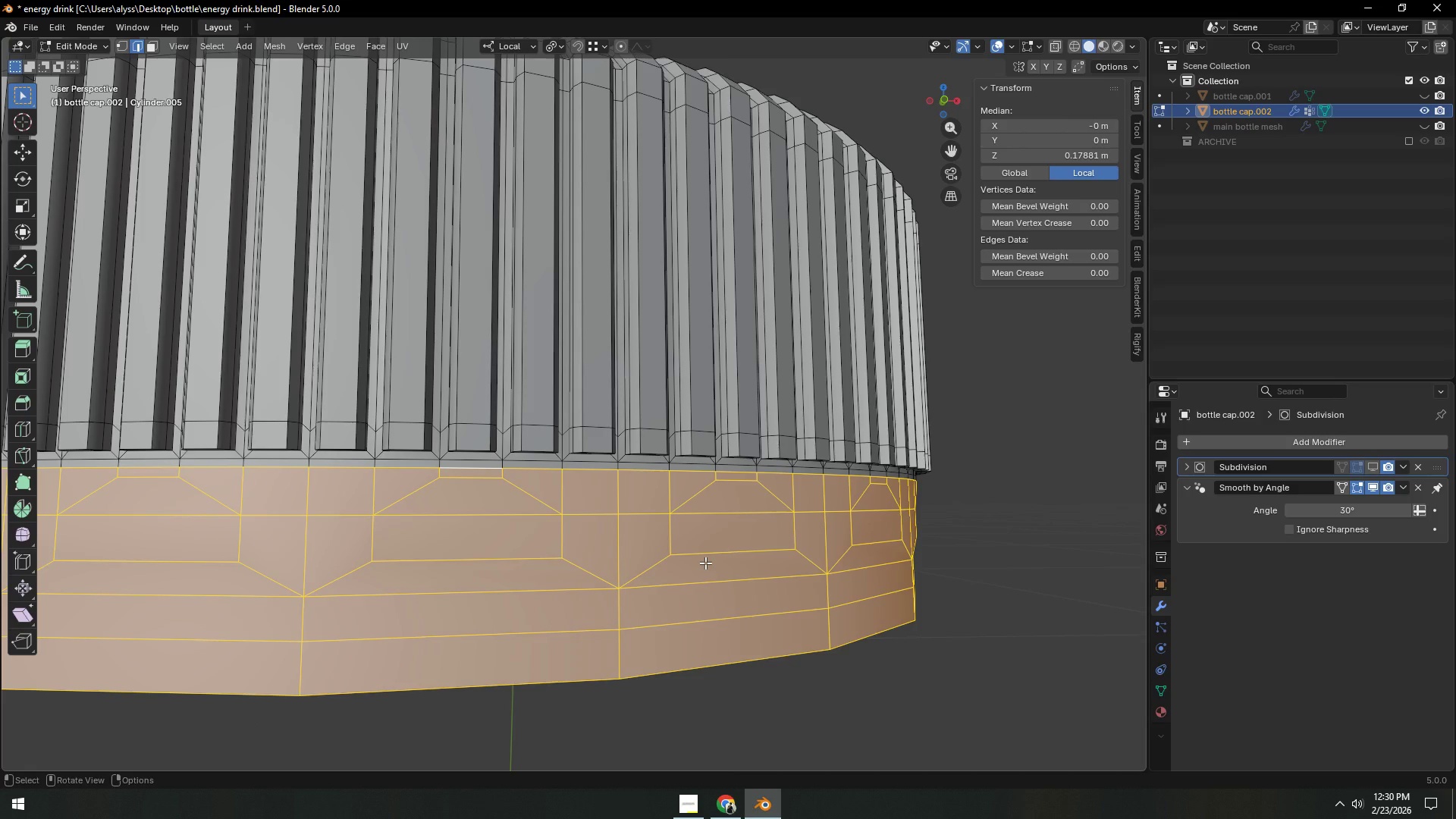 
key(Alt+AltLeft)
 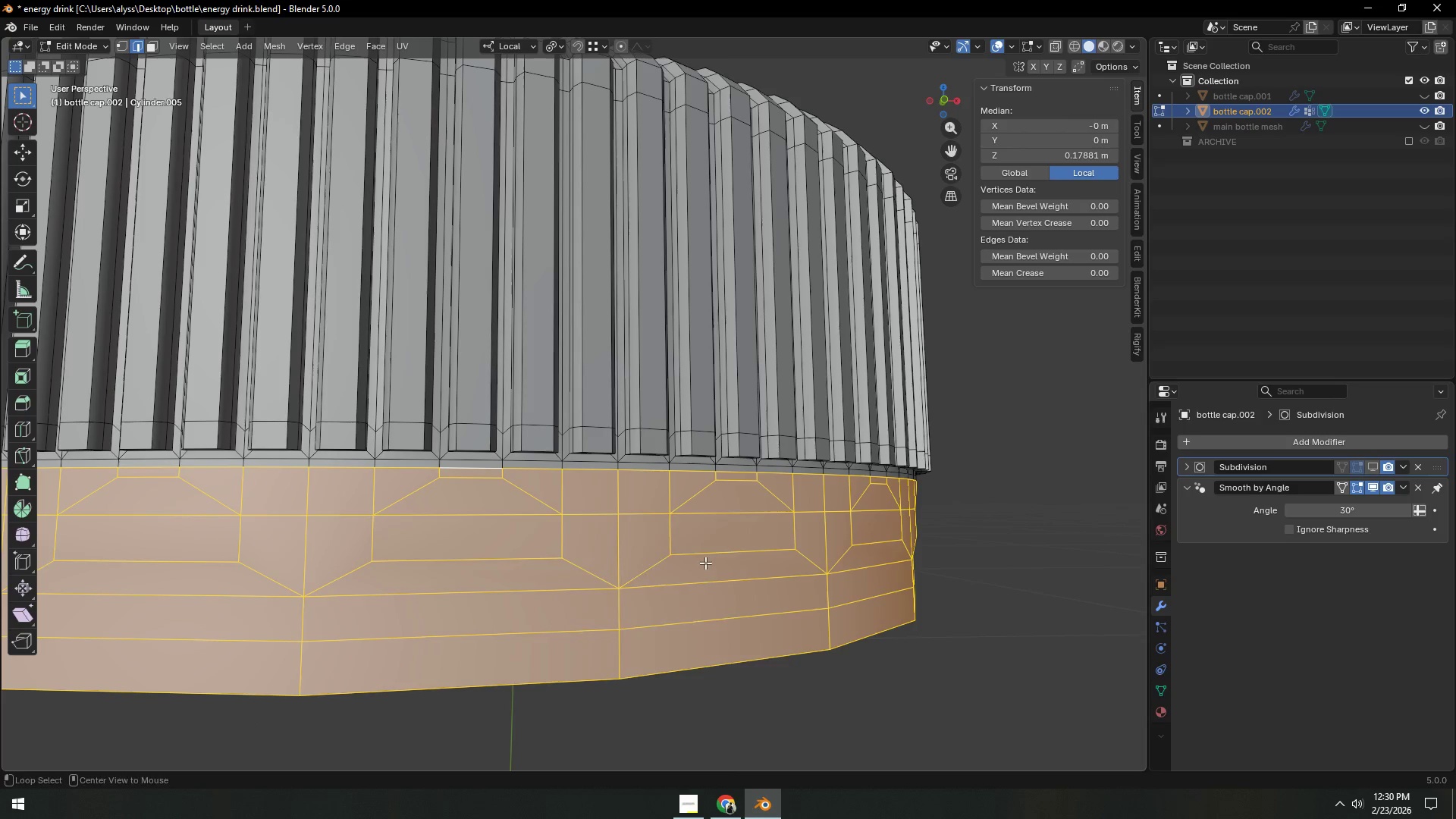 
key(Alt+E)
 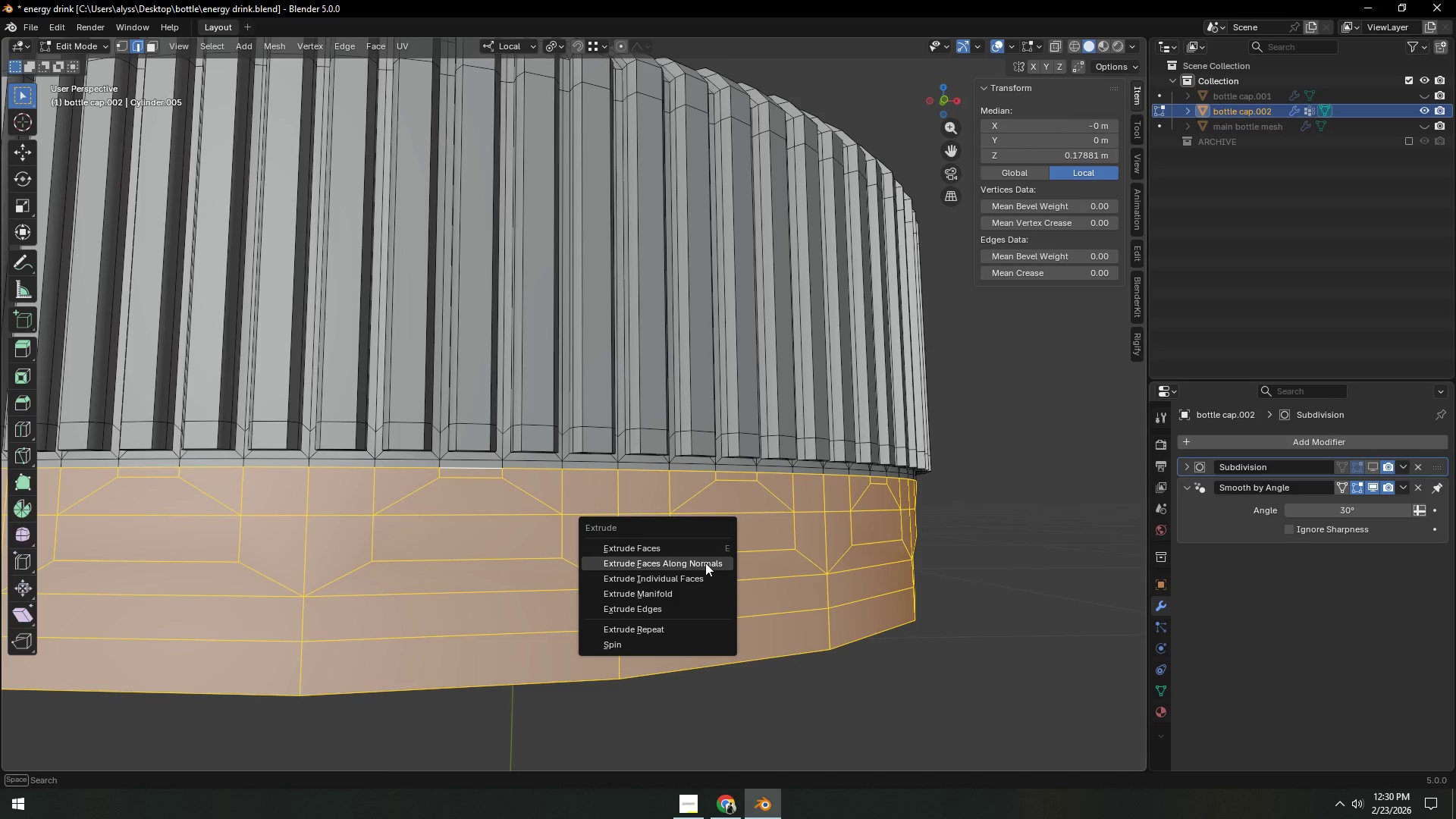 
left_click([705, 563])
 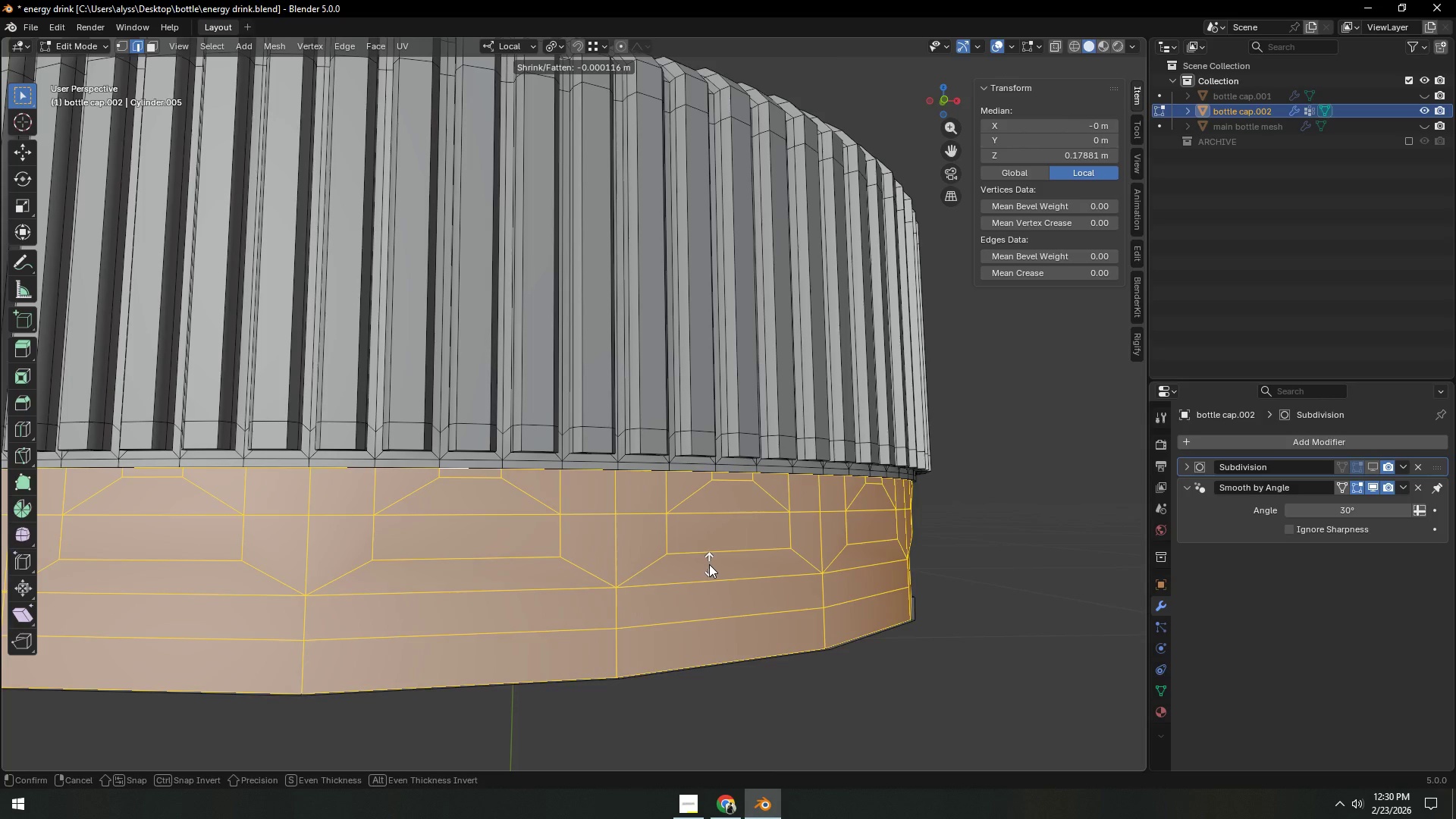 
hold_key(key=ShiftLeft, duration=1.5)
 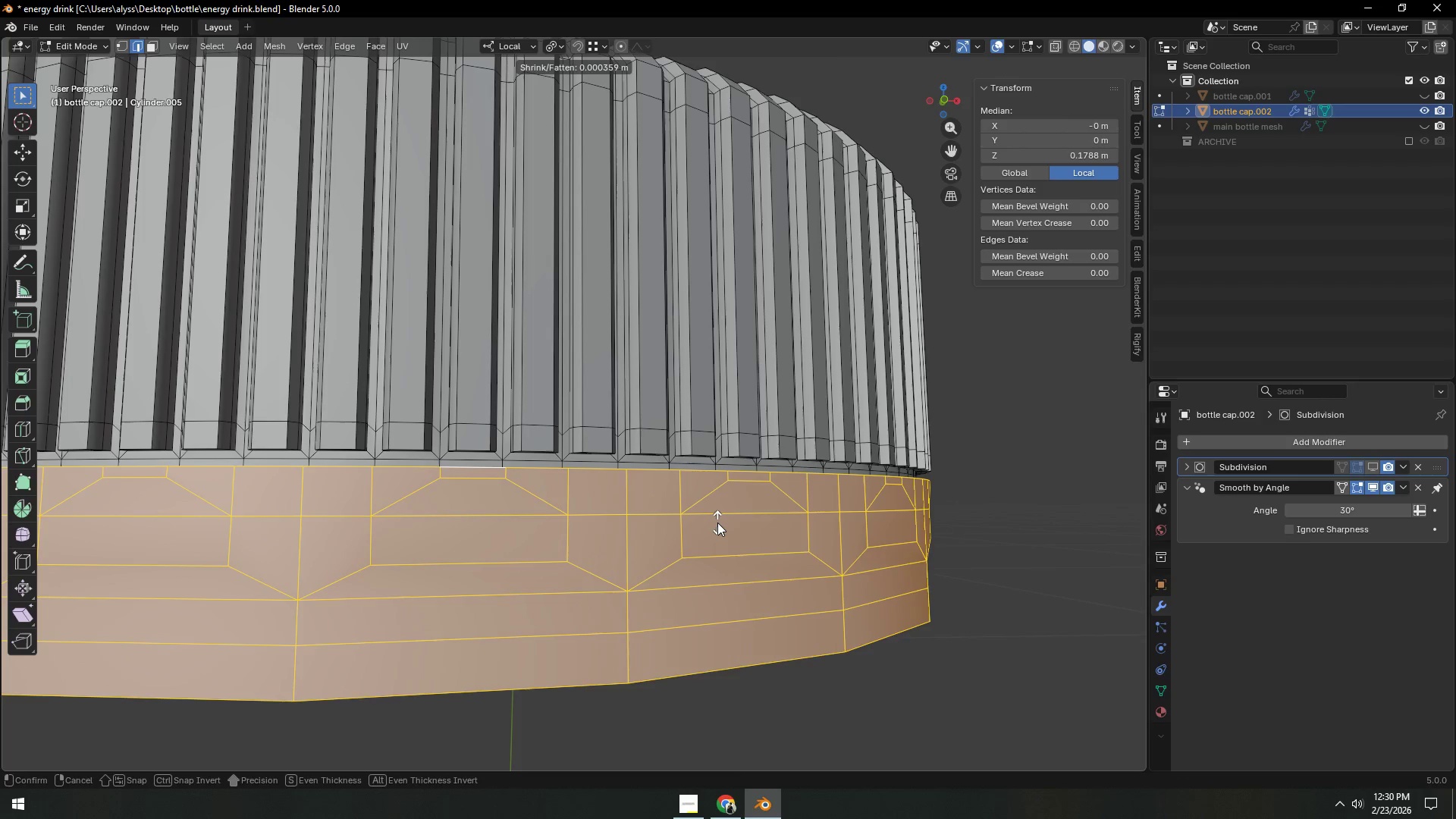 
hold_key(key=ShiftLeft, duration=1.5)
left_click([718, 520])
 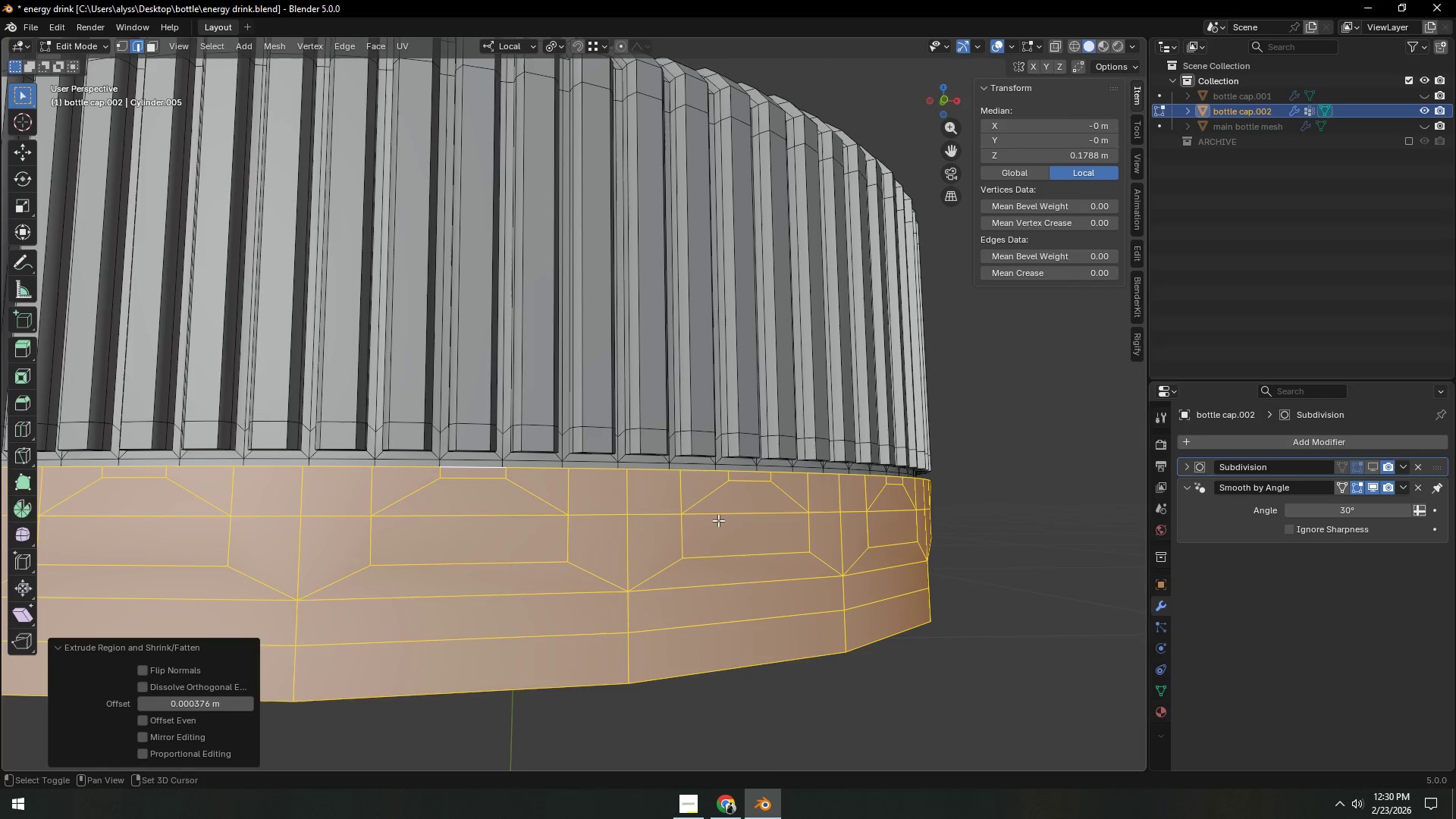 
key(Shift+ShiftLeft)
 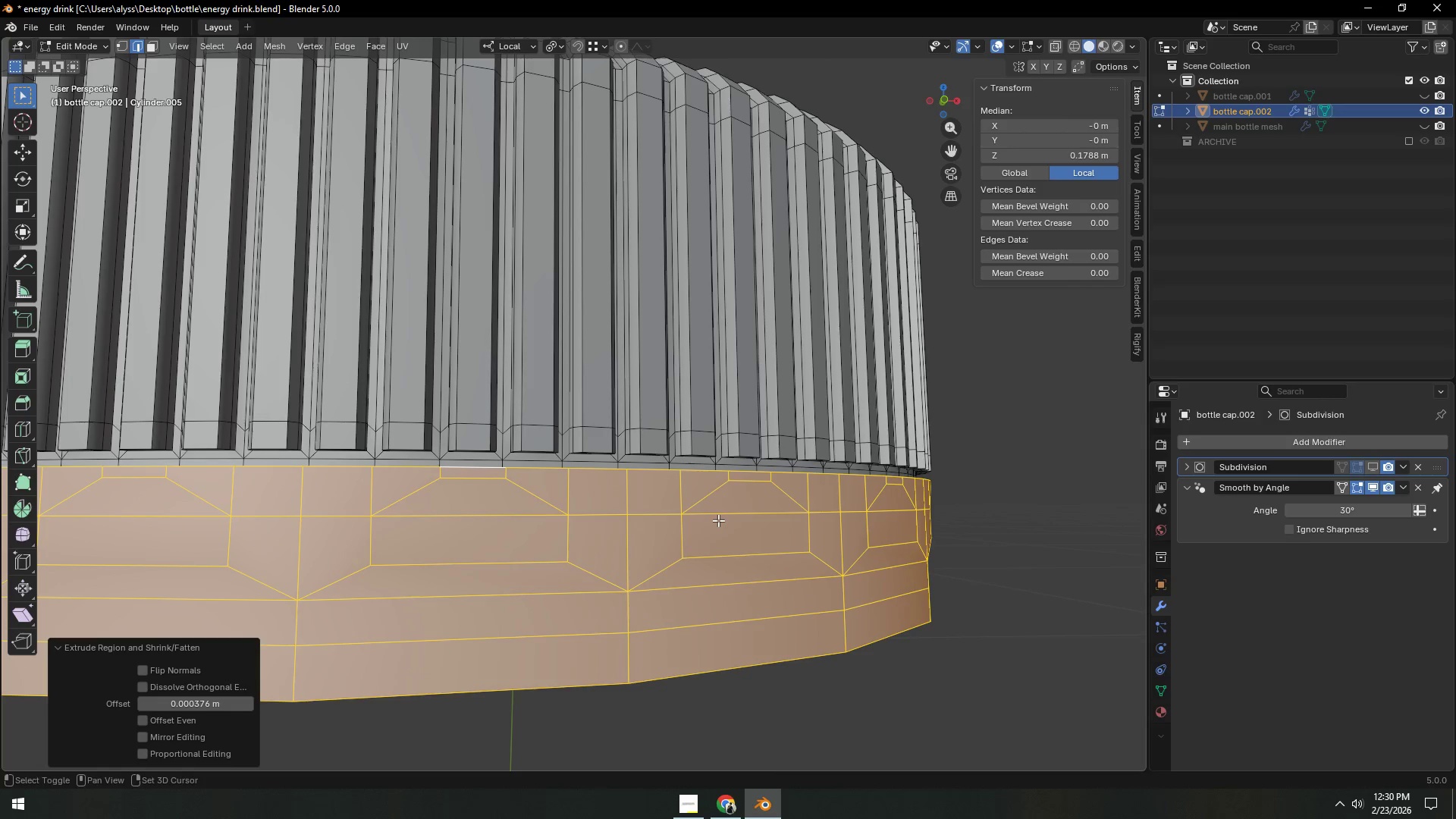 
key(Shift+ShiftLeft)
 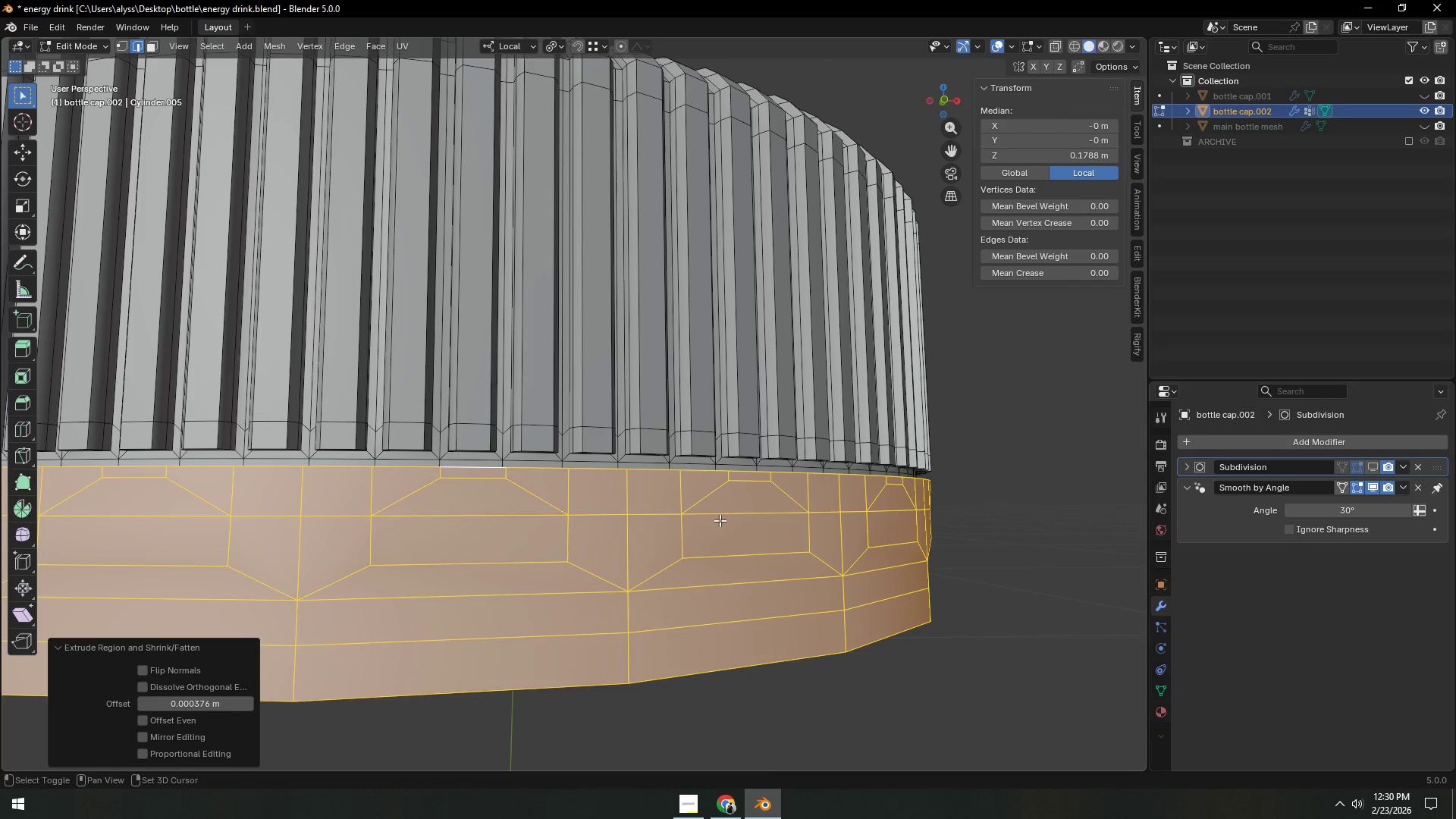 
key(Shift+ShiftLeft)
 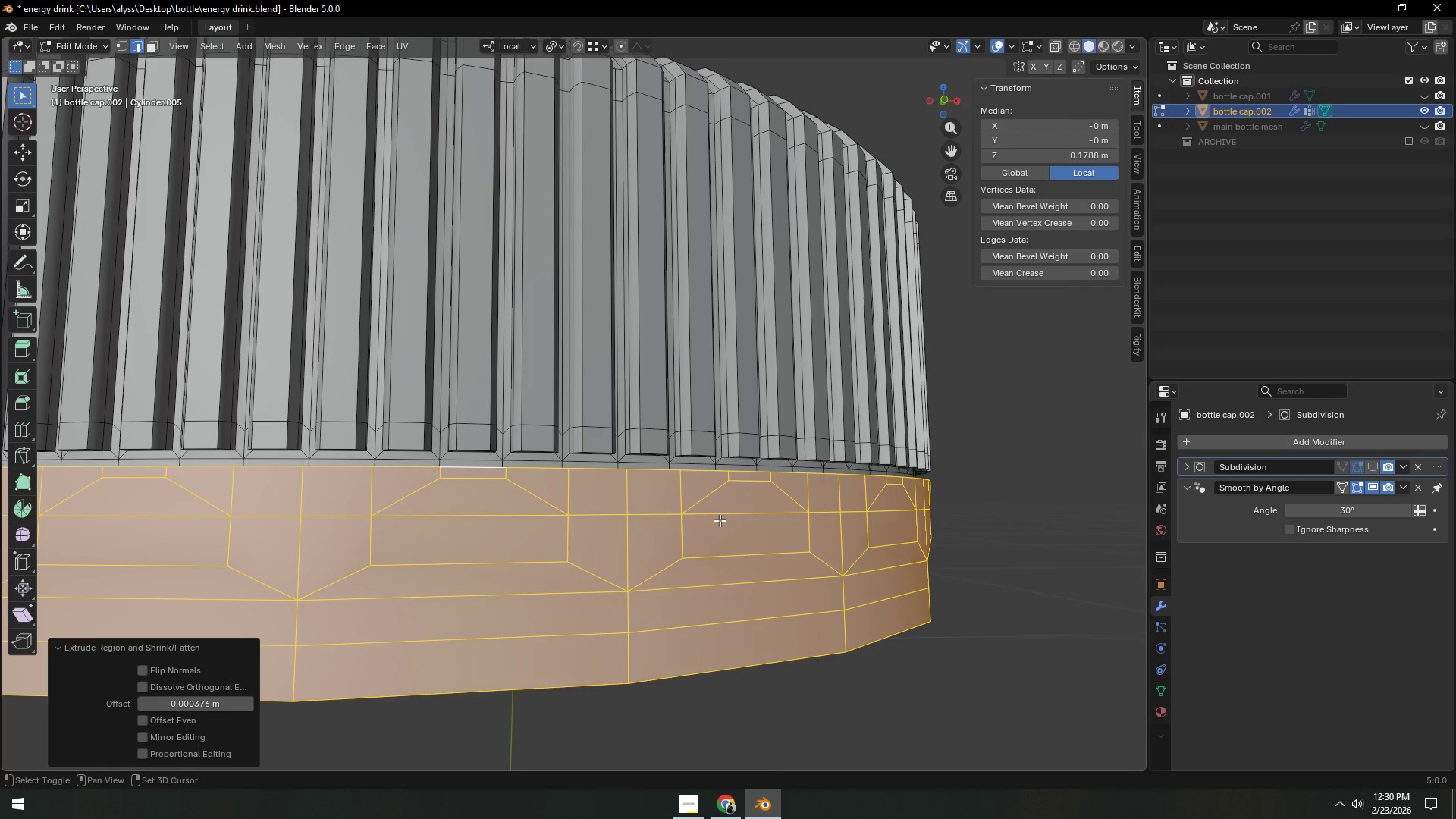 
key(Shift+ShiftLeft)
 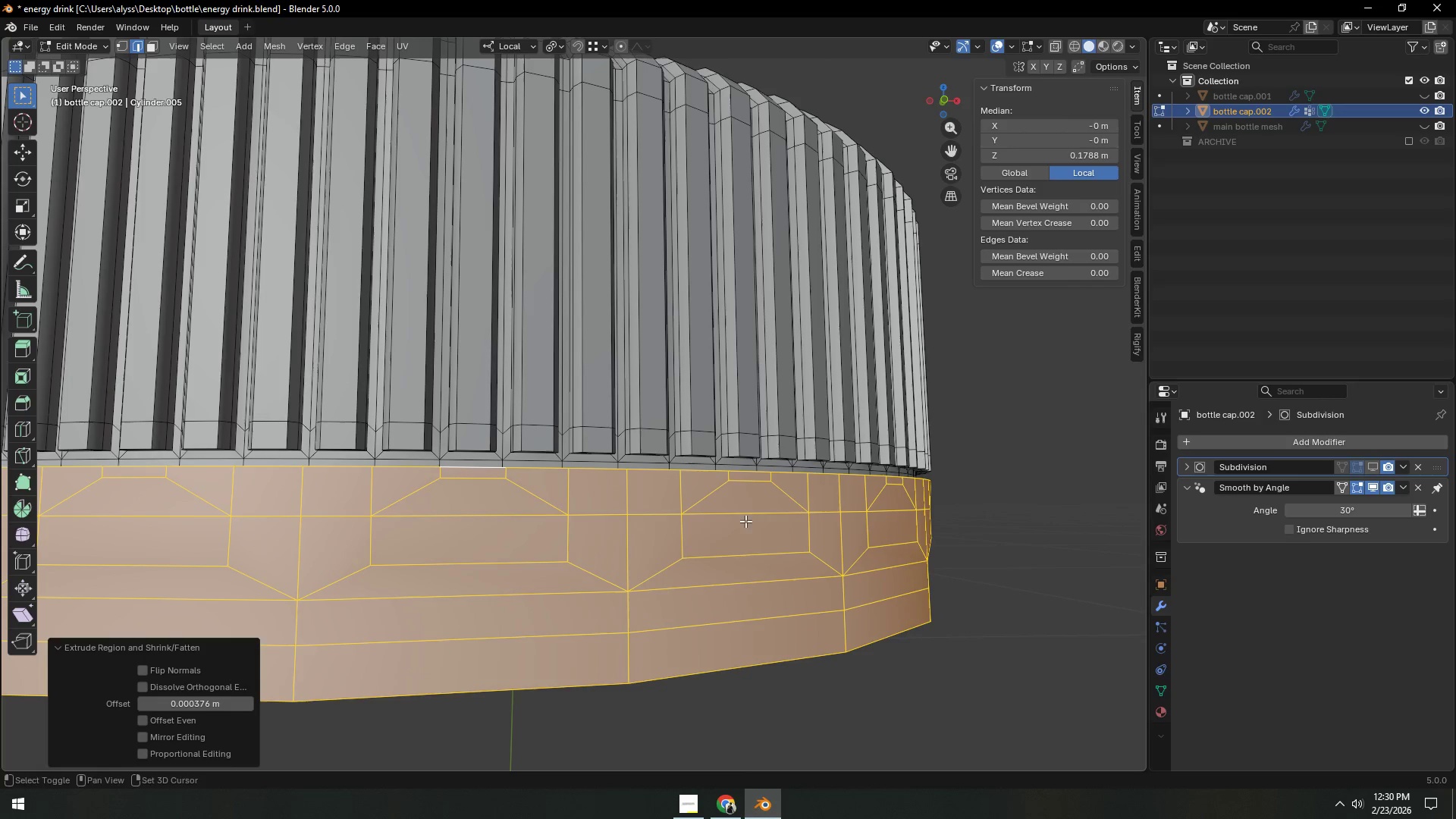 
key(Shift+ShiftLeft)
 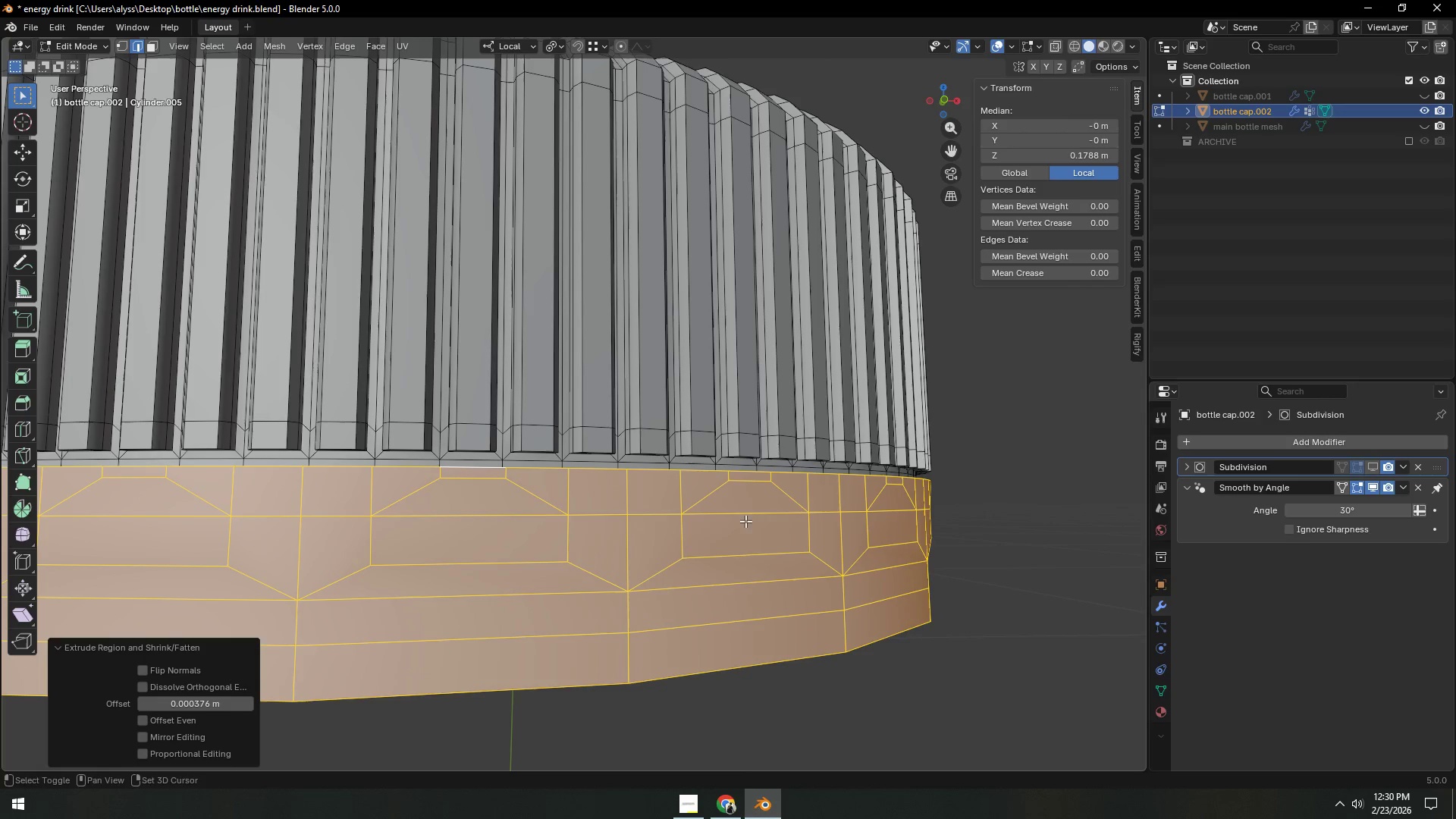 
key(Shift+ShiftLeft)
 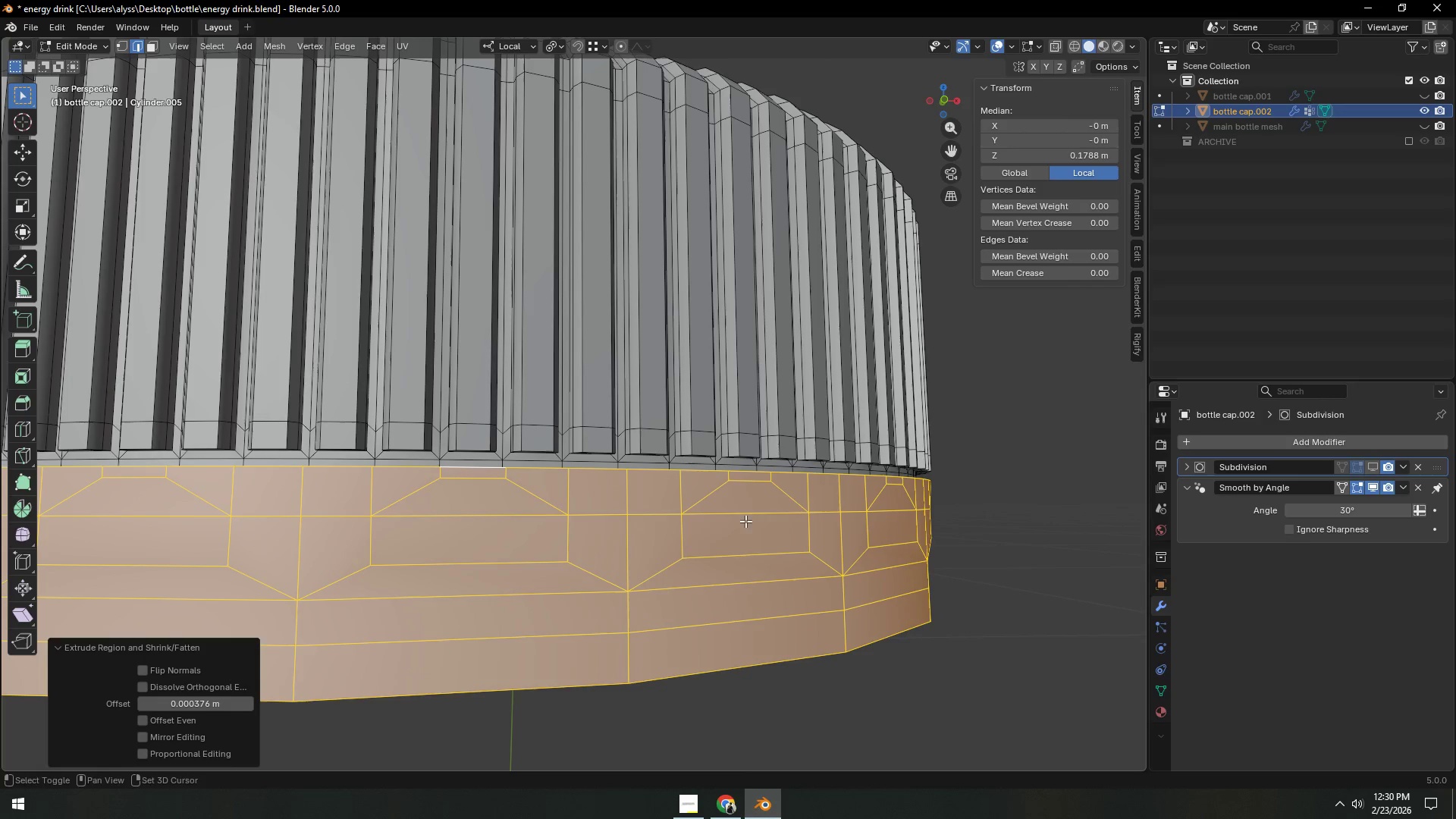 
key(Shift+ShiftLeft)
 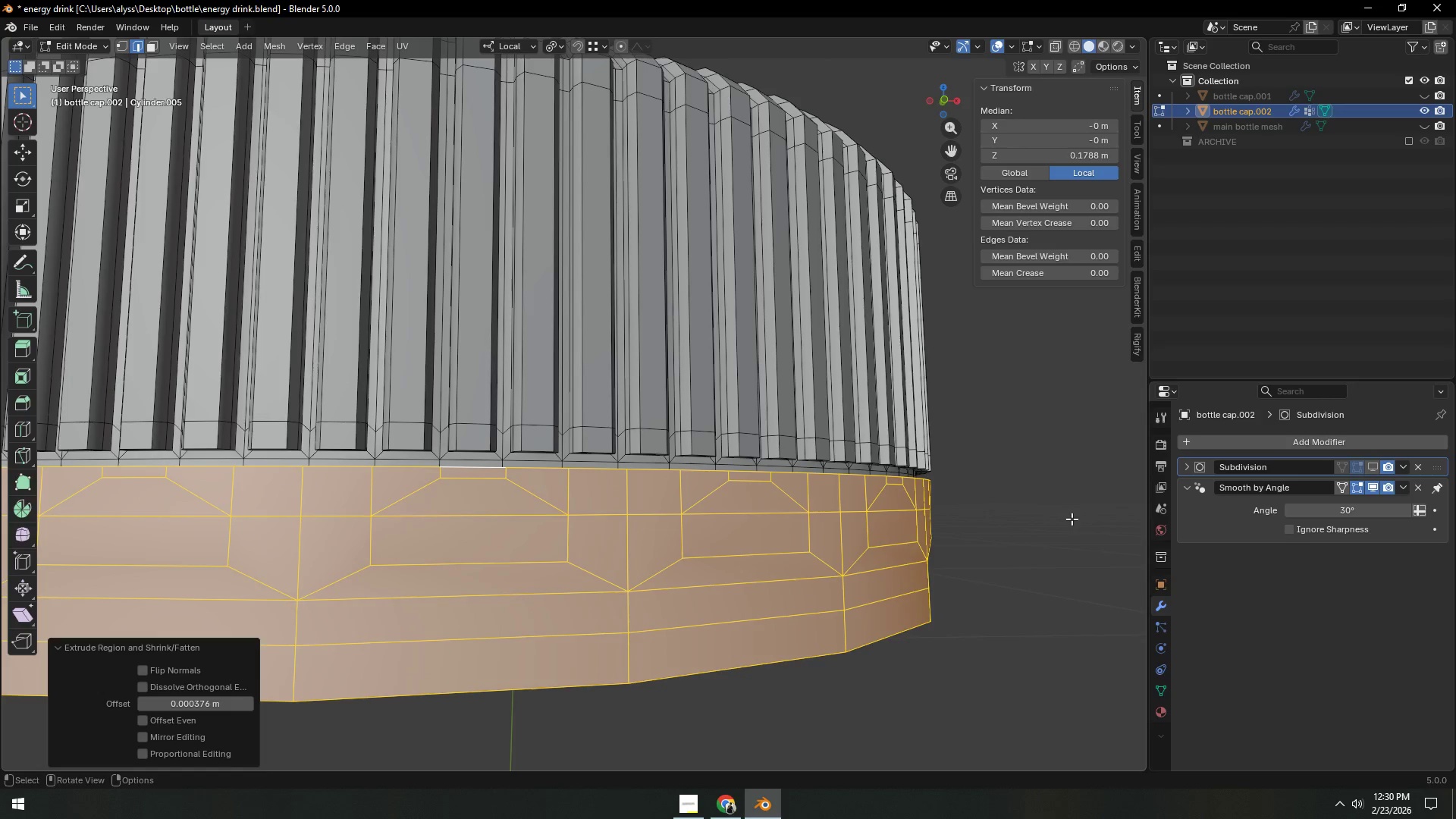 
left_click([1072, 519])
 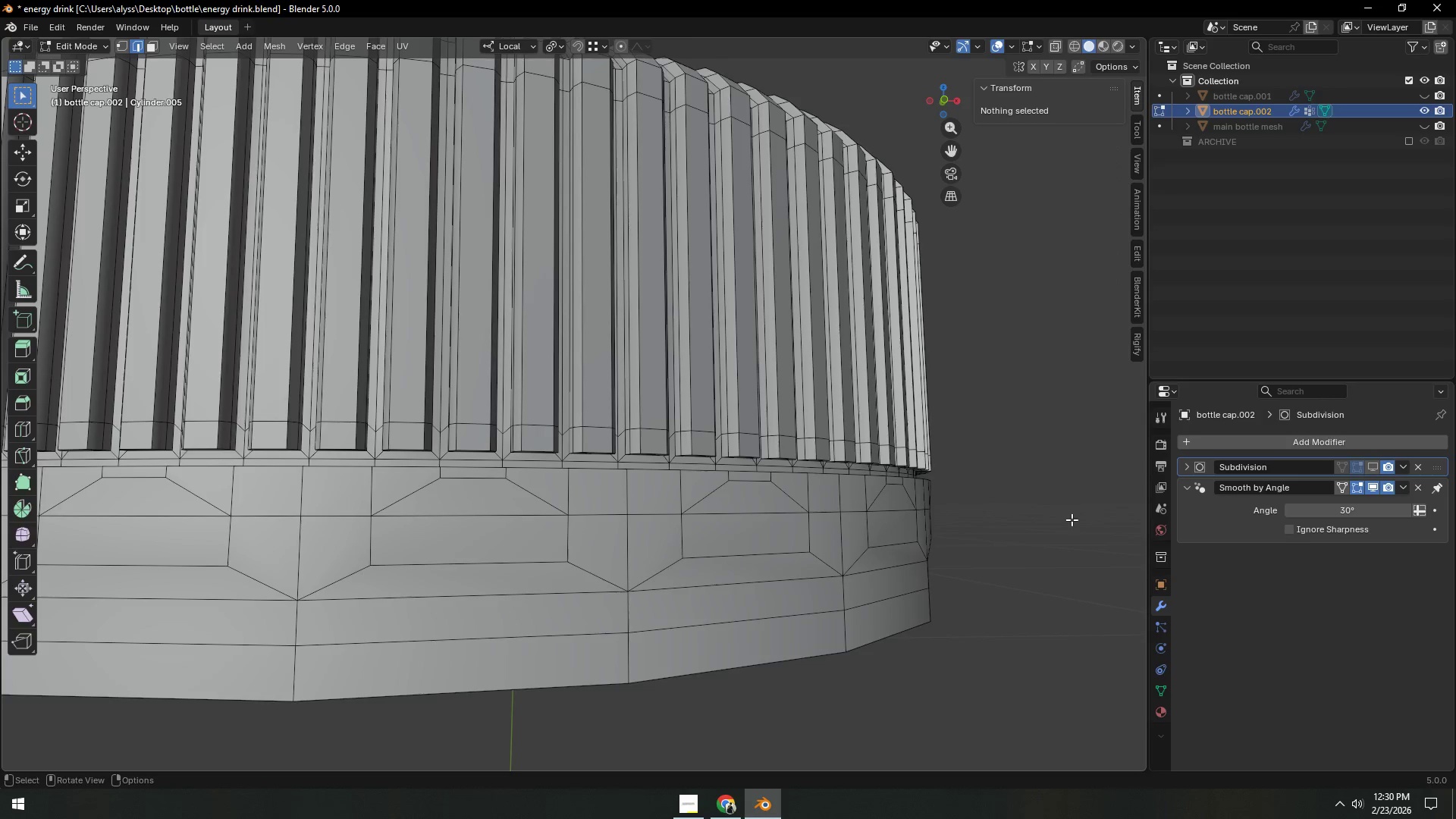 
scroll: coordinate [1071, 520], scroll_direction: down, amount: 3.0
 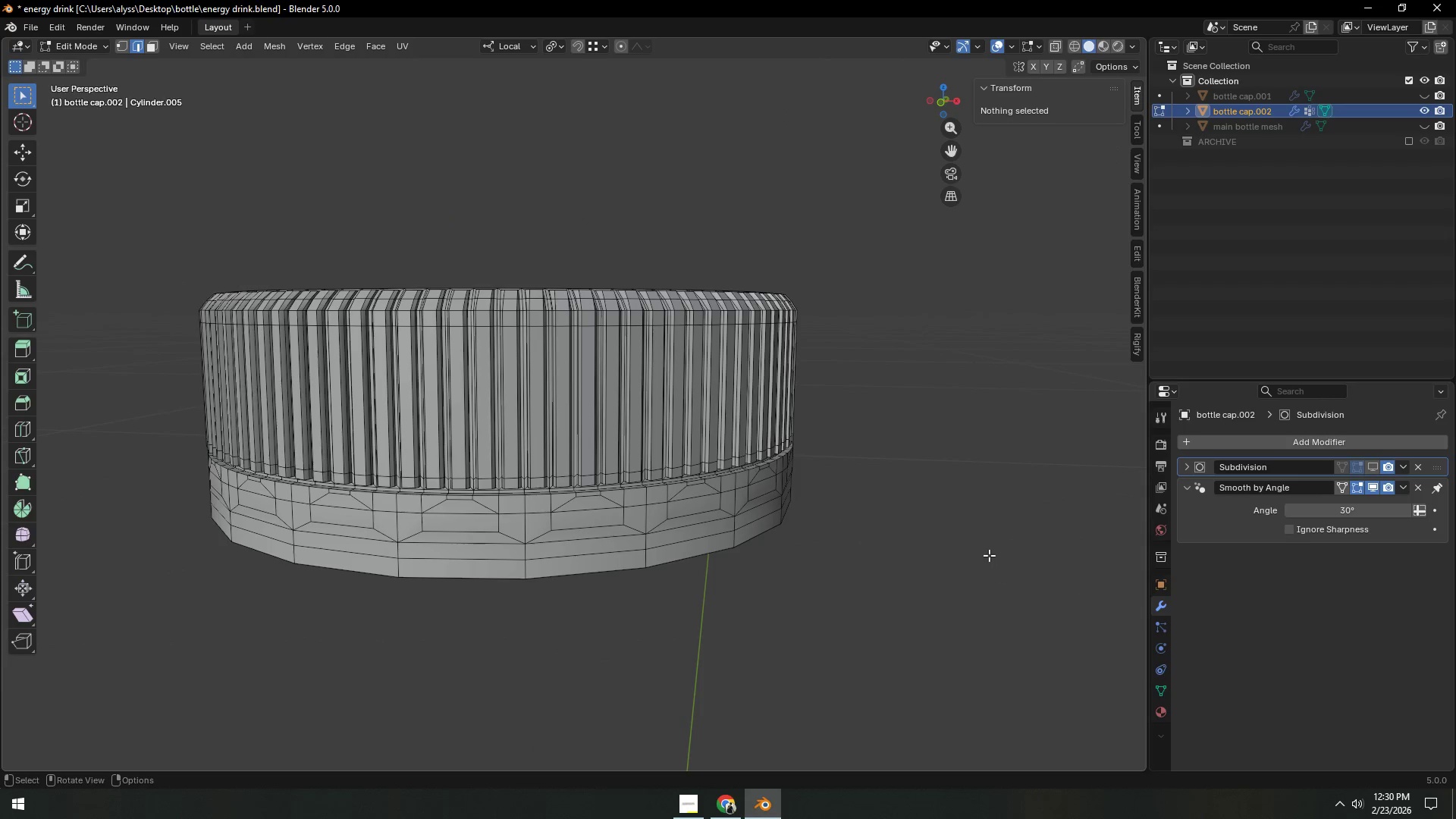 
key(Tab)
 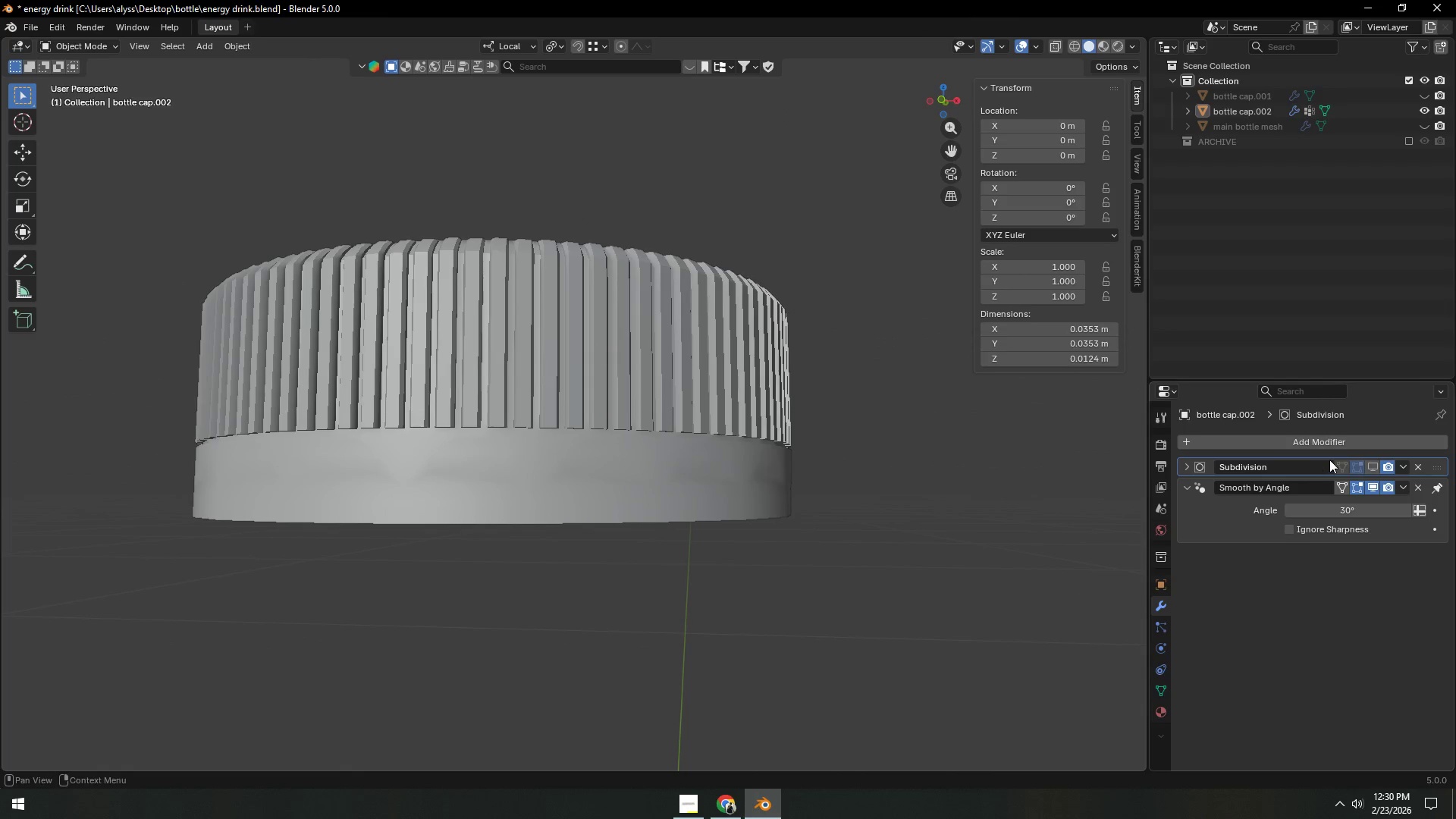 
left_click([1376, 465])
 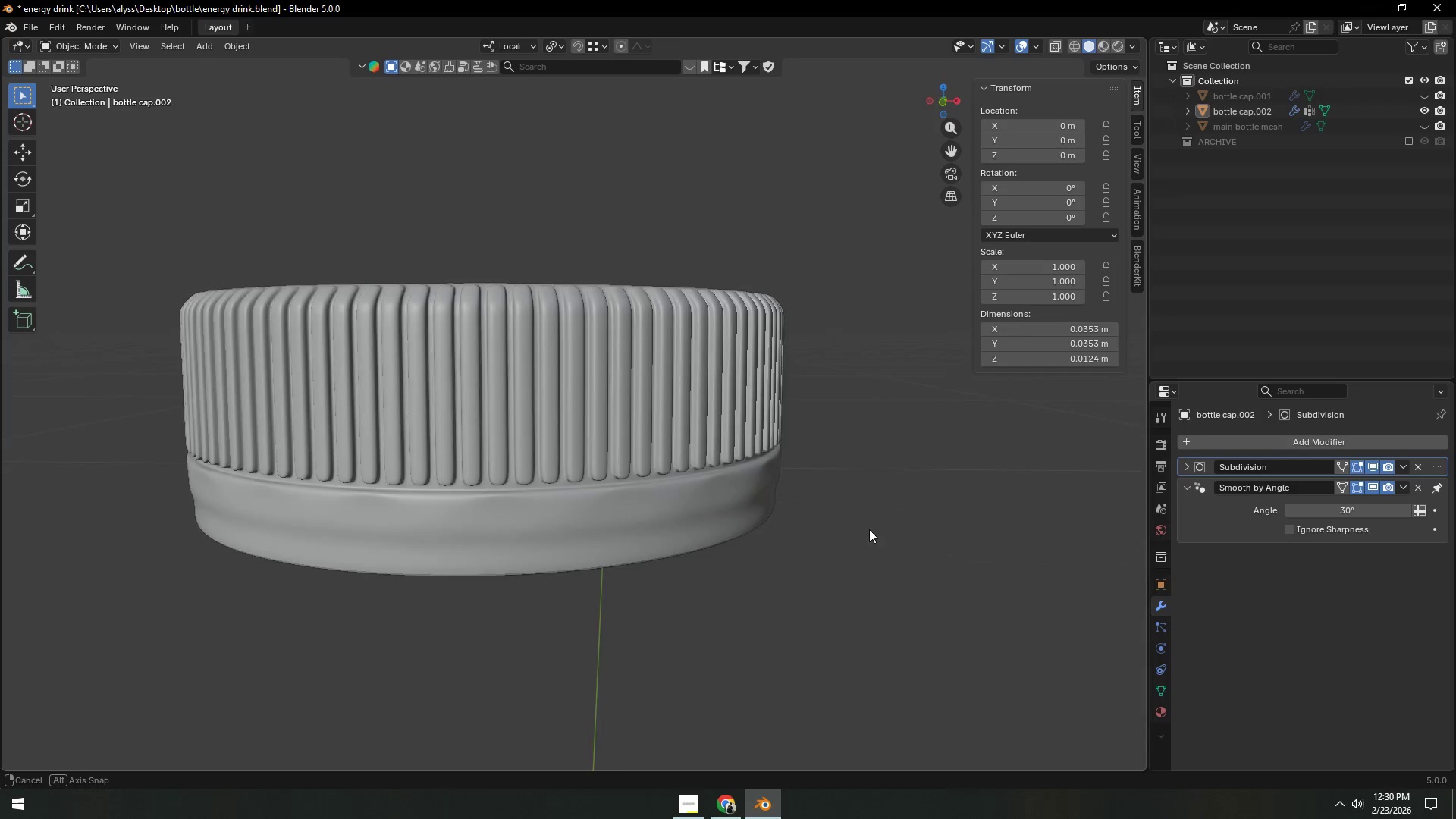 
scroll: coordinate [683, 513], scroll_direction: down, amount: 13.0
 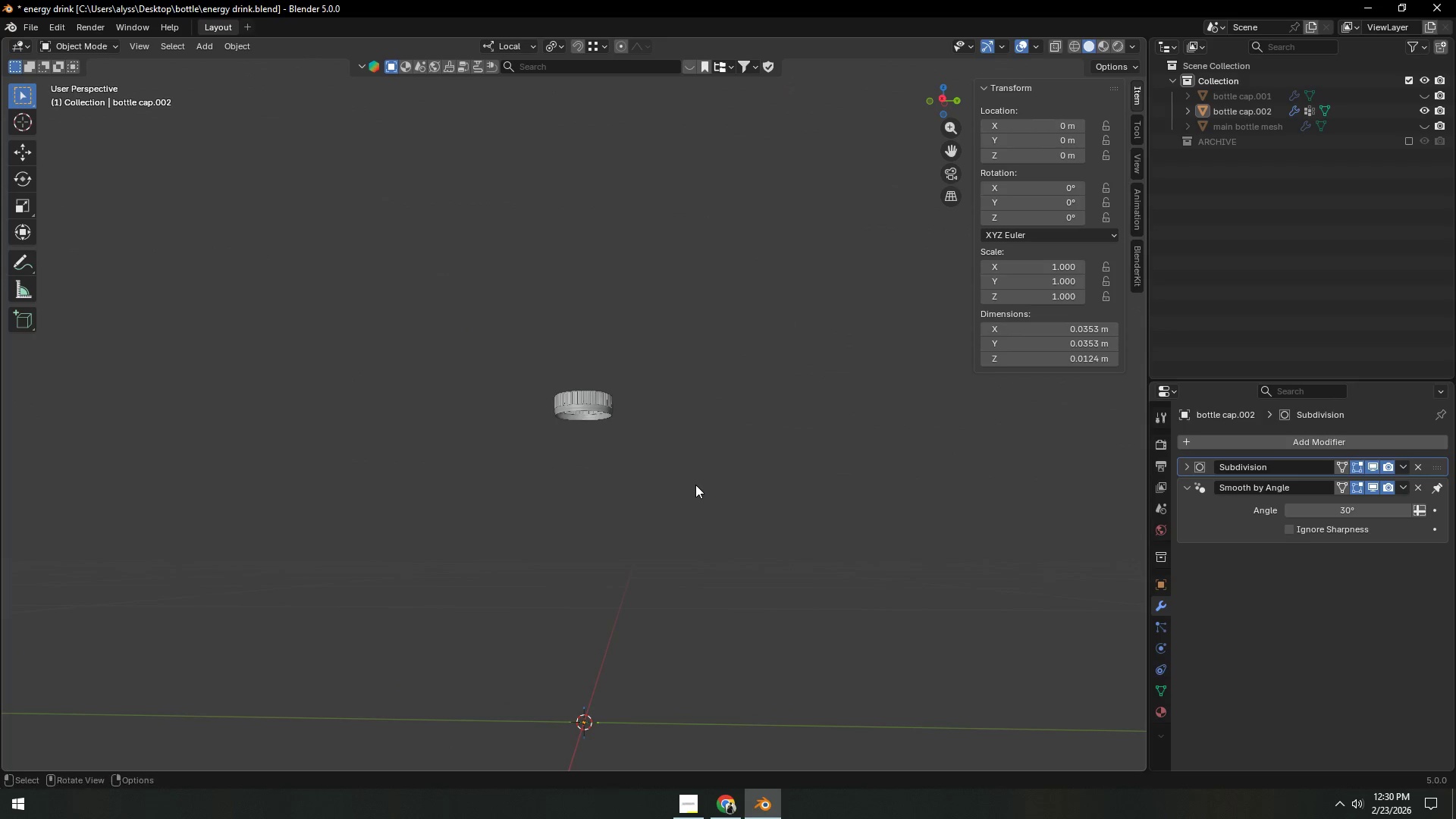 
left_click([695, 485])
 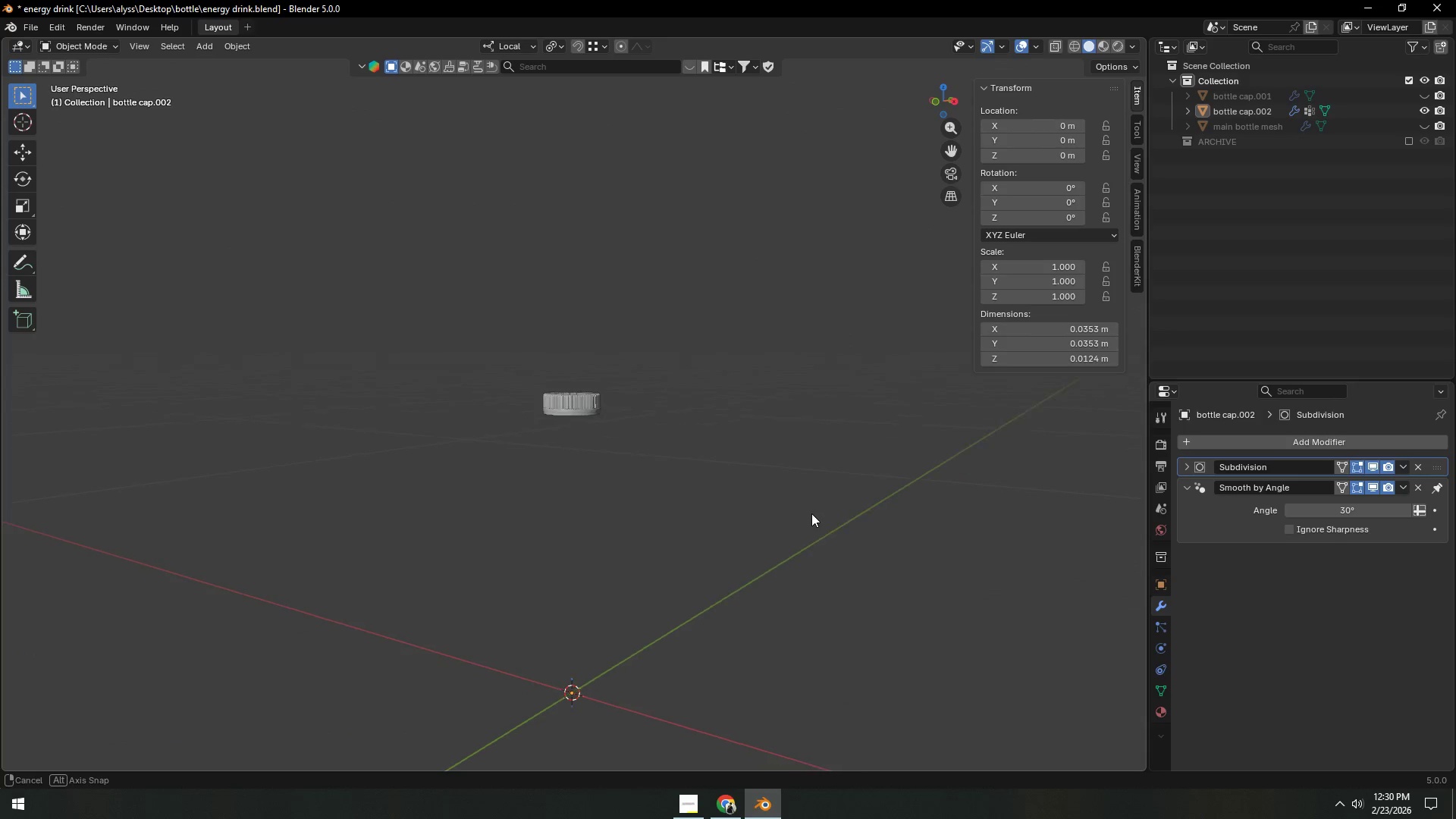 
scroll: coordinate [708, 536], scroll_direction: up, amount: 14.0
 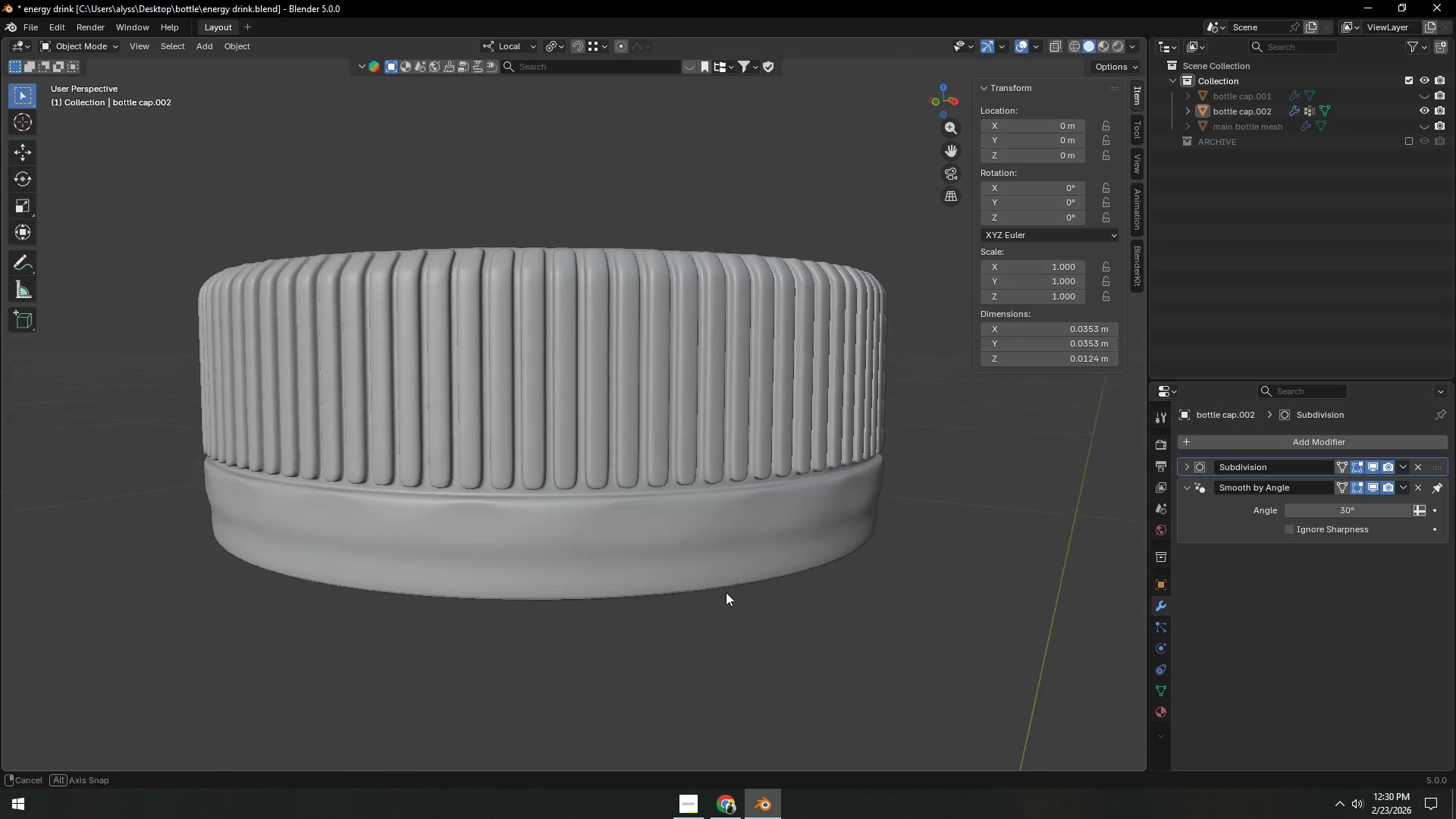 
wait(11.97)
 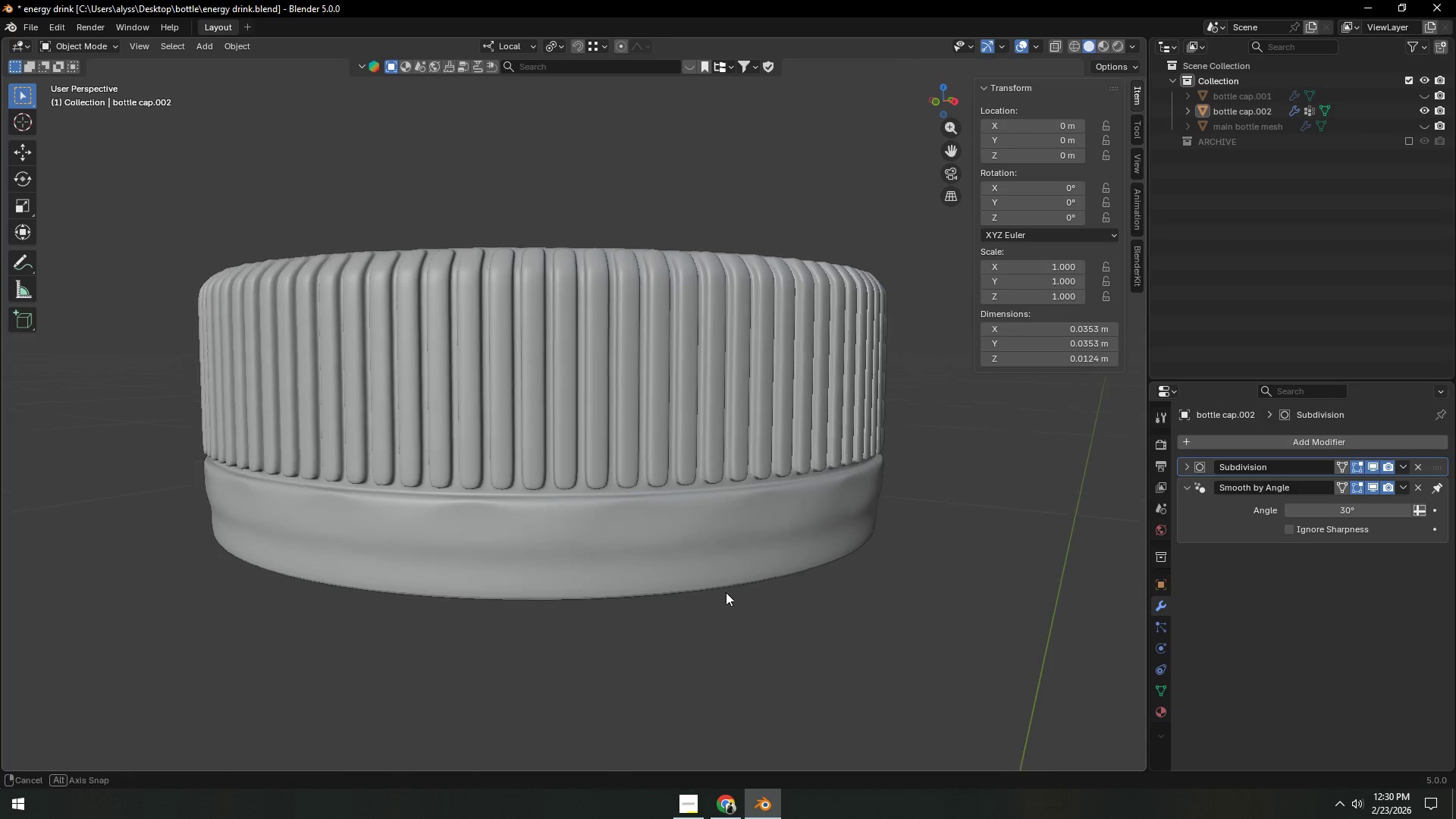 
left_click([723, 514])
 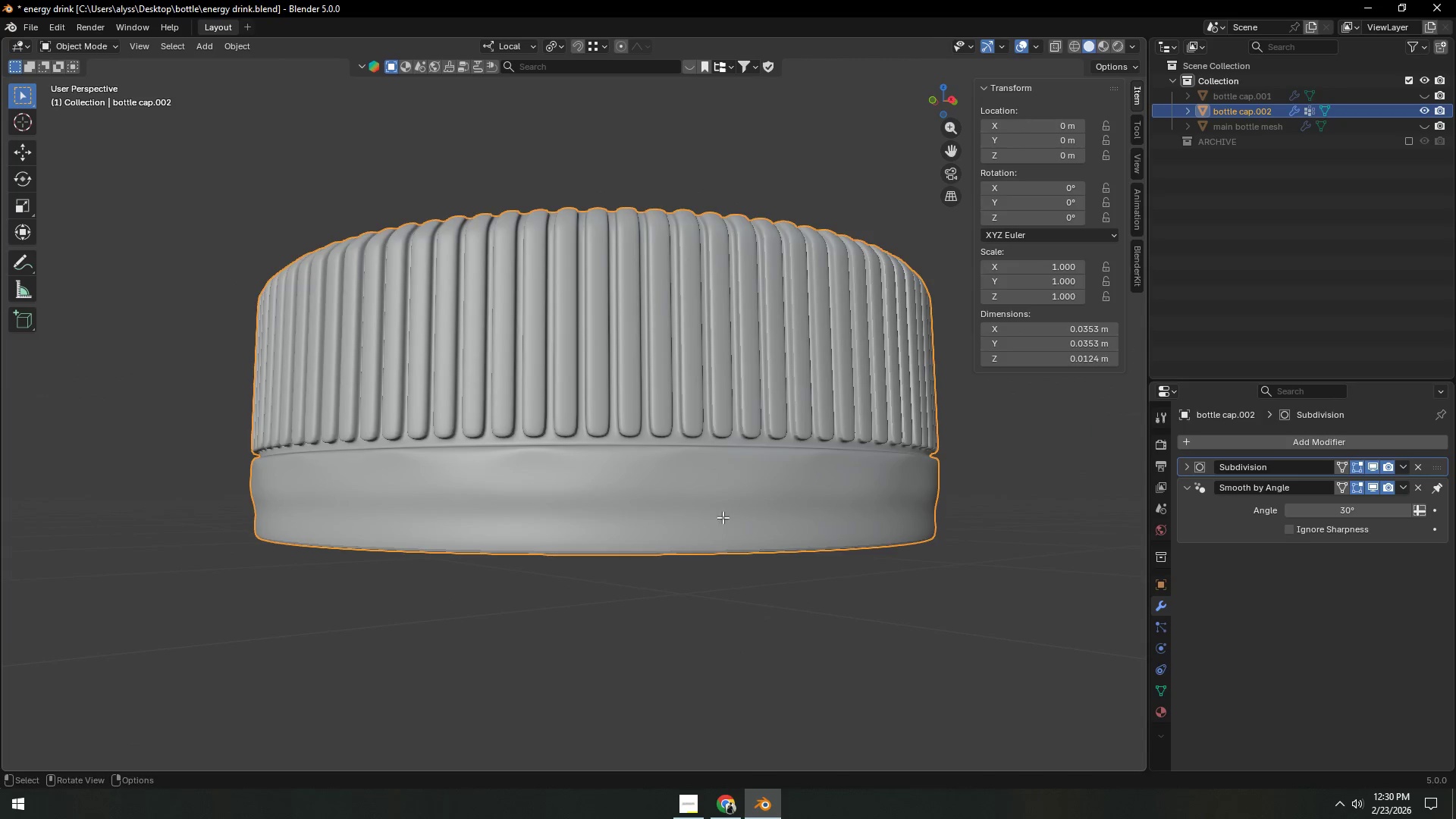 
key(Tab)
 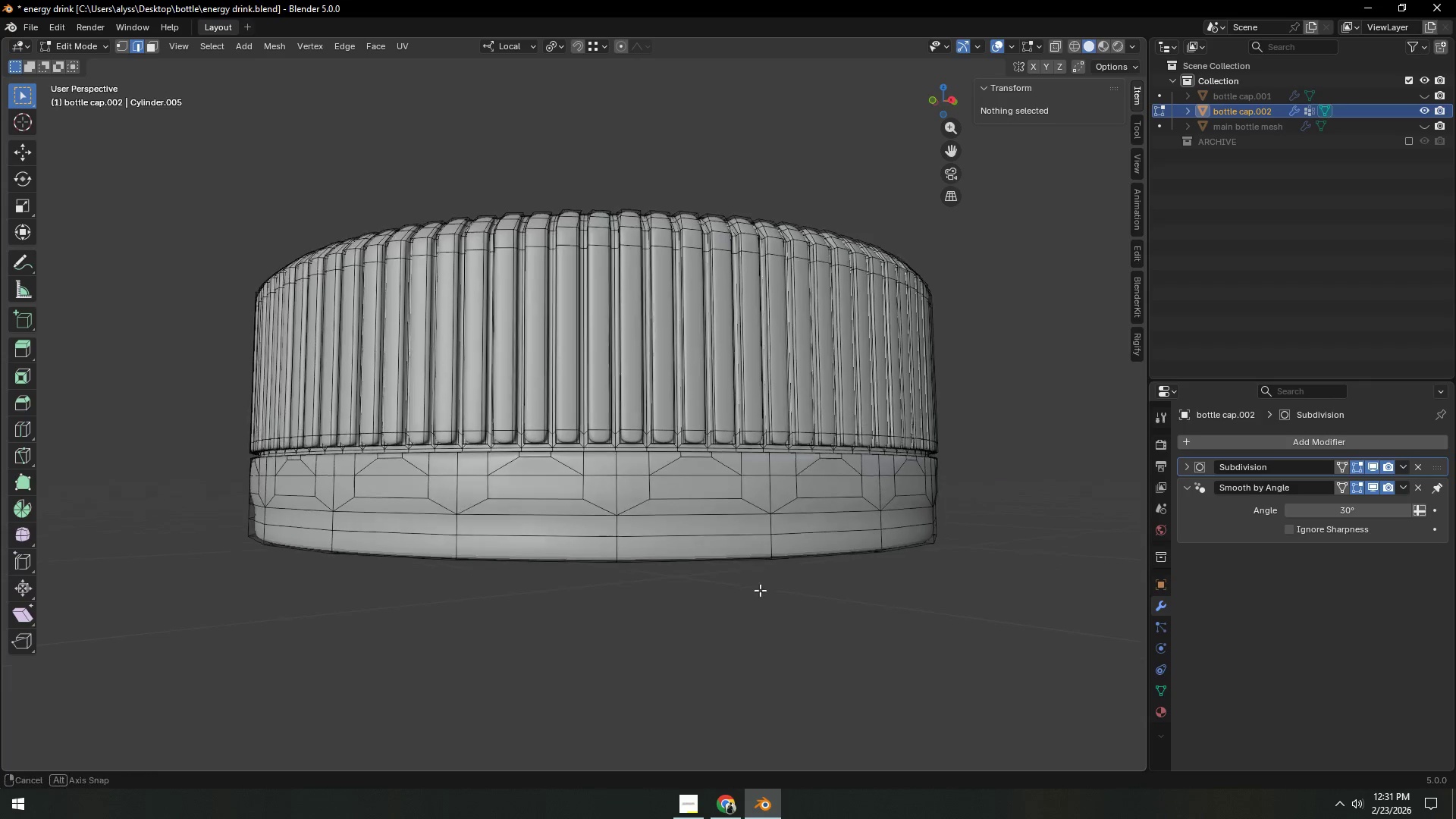 
scroll: coordinate [781, 620], scroll_direction: up, amount: 2.0
 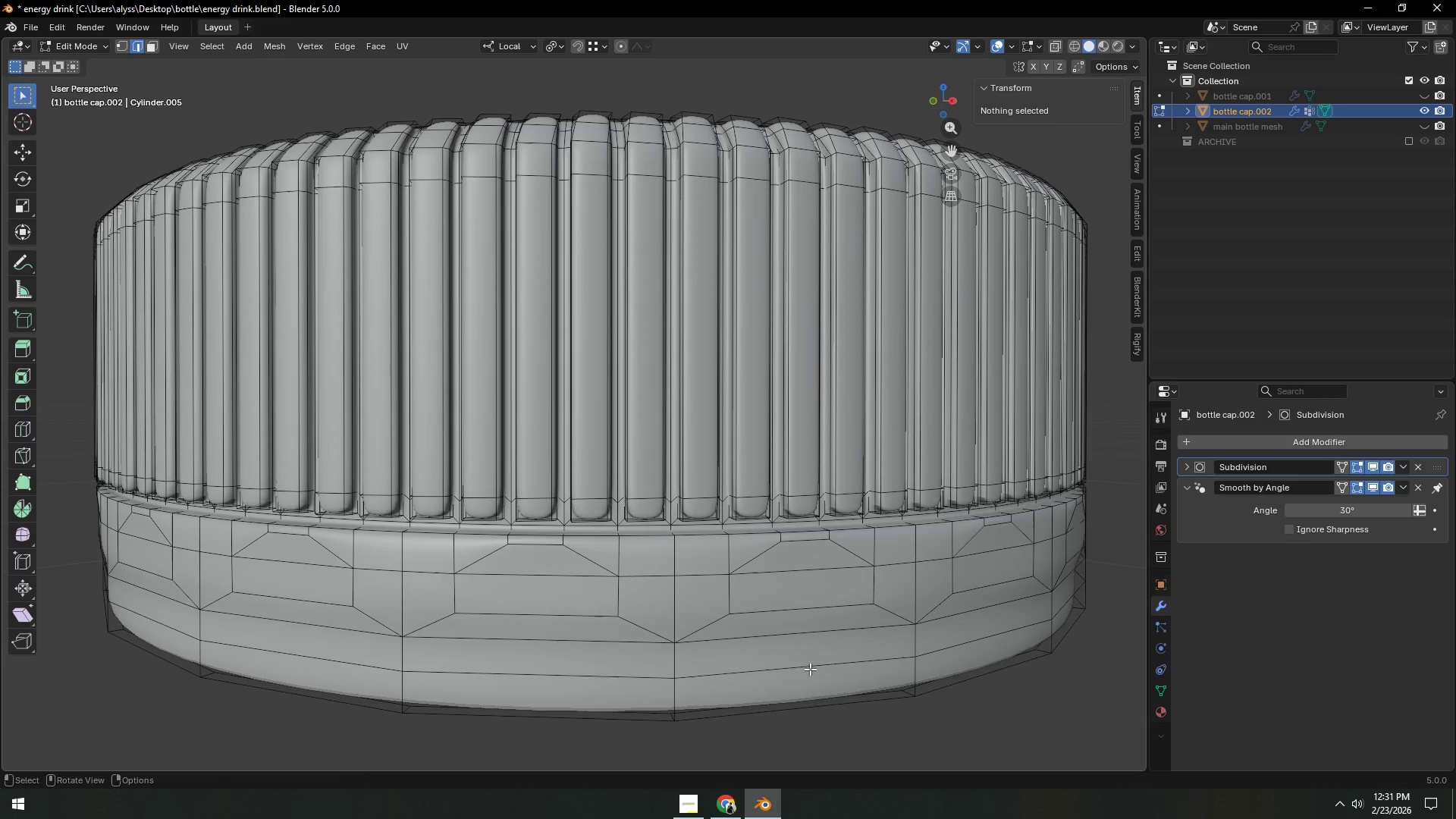 
hold_key(key=ShiftLeft, duration=0.31)
 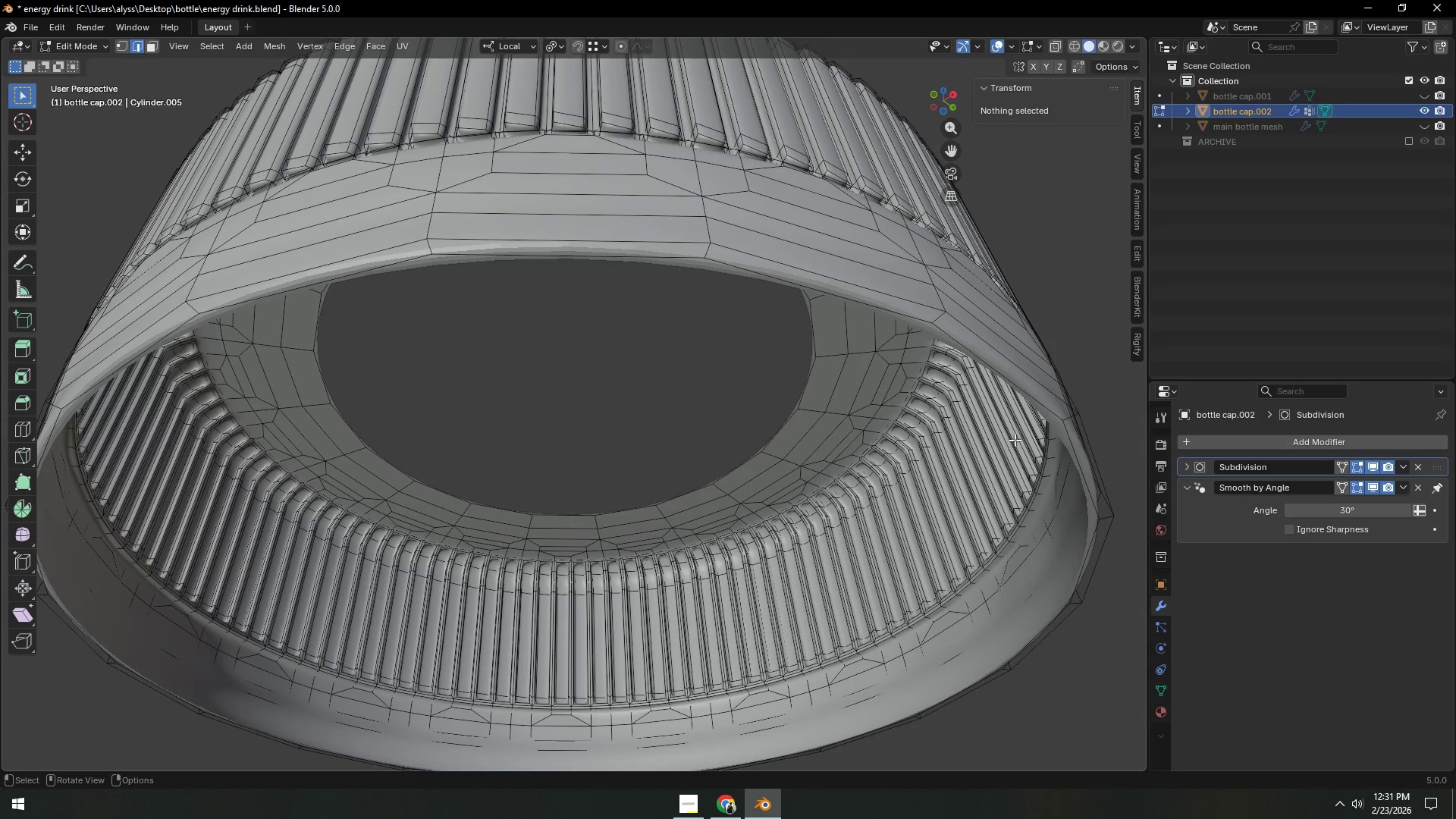 
hold_key(key=AltLeft, duration=0.53)
left_click([1025, 394])
 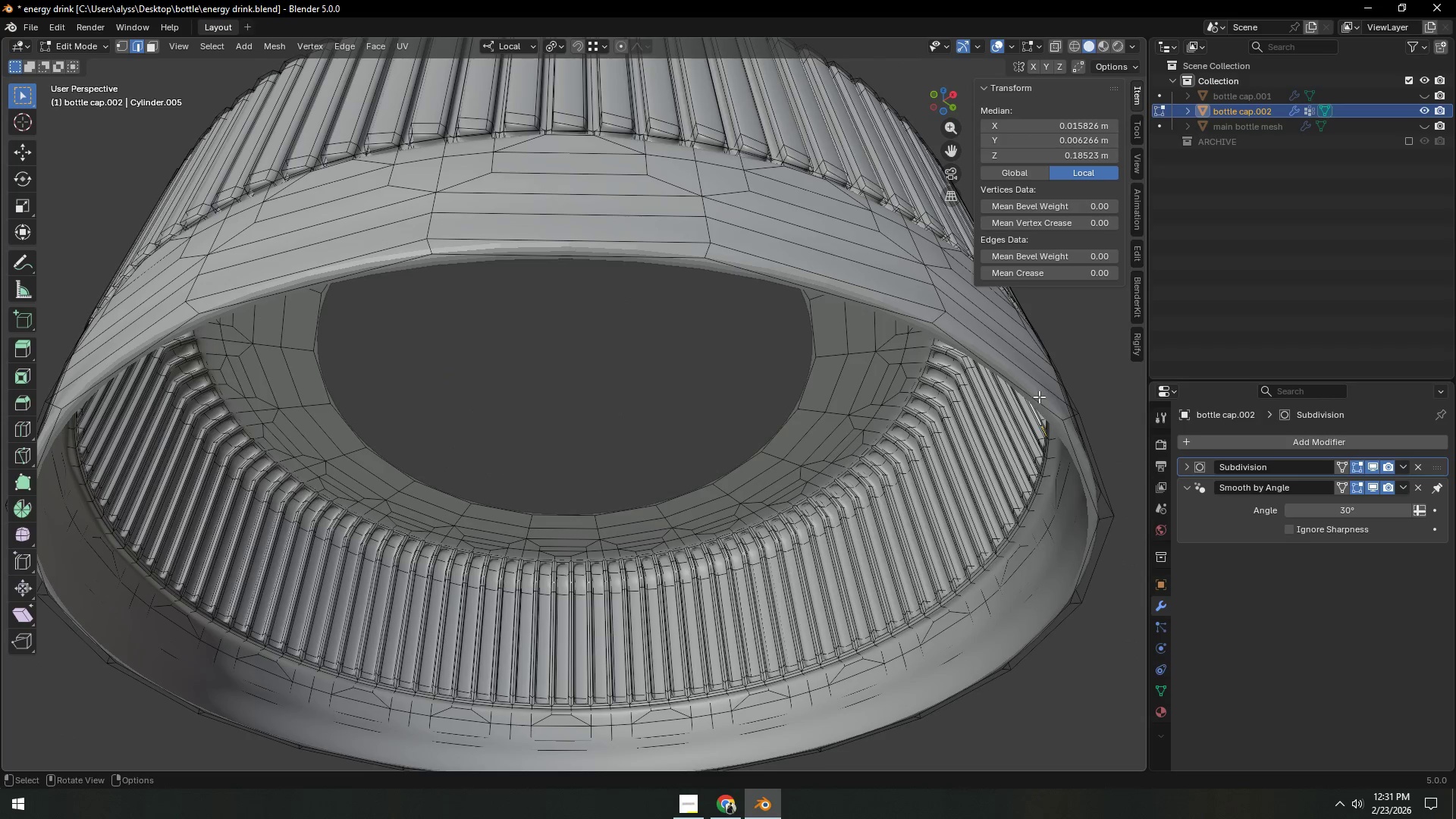 
key(2)
 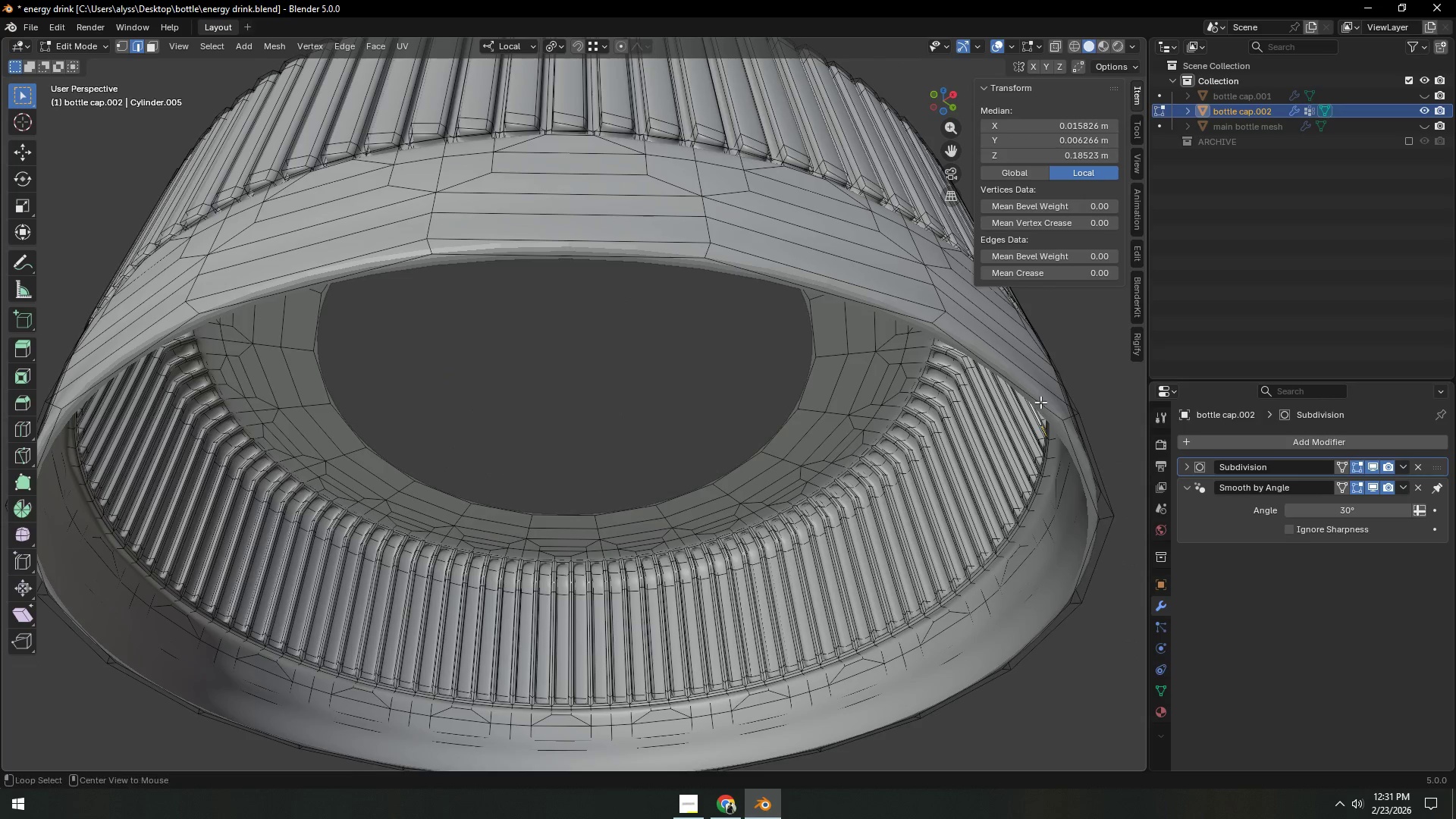 
hold_key(key=AltLeft, duration=0.48)
left_click([1040, 402])
 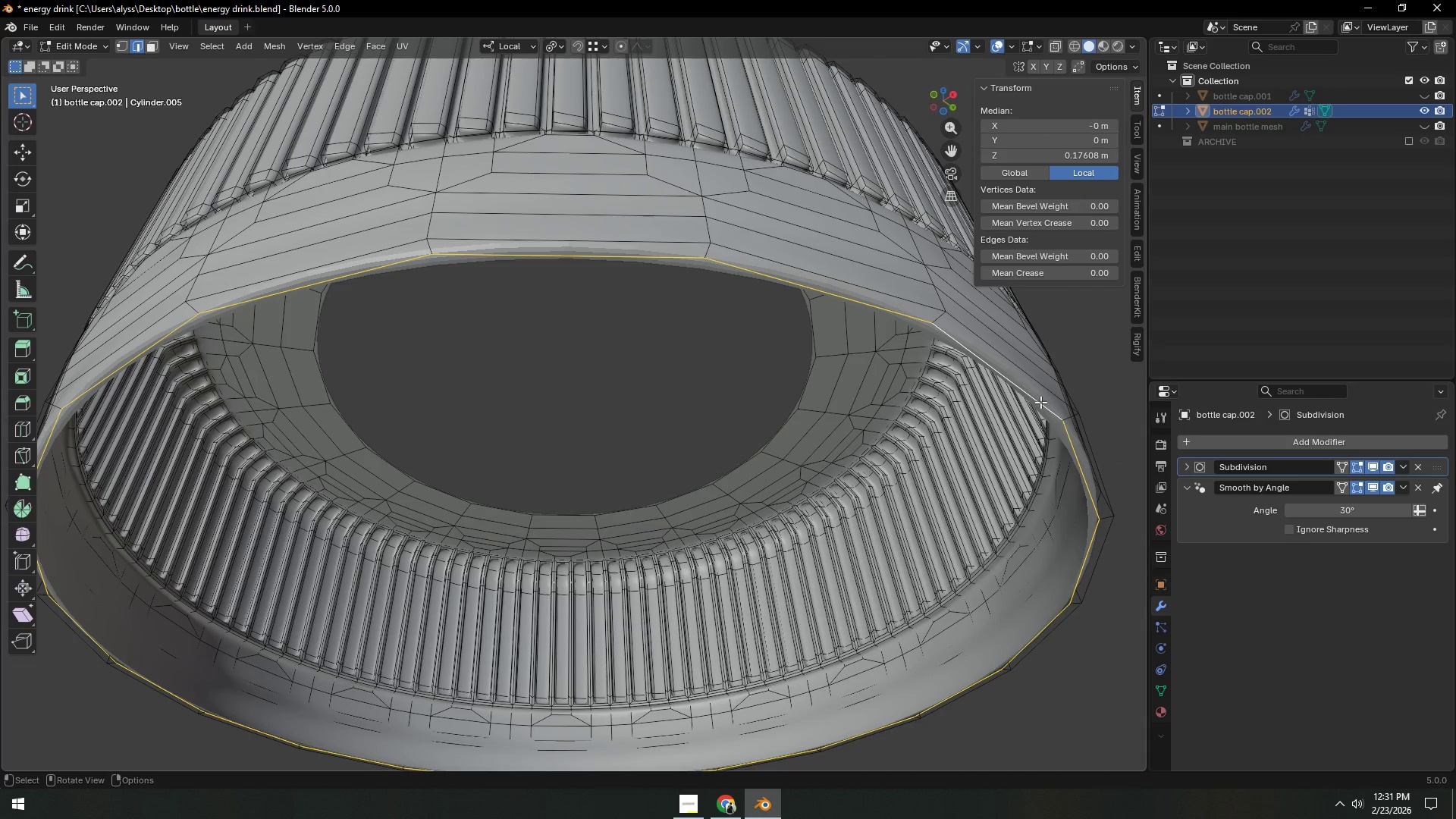 
key(X)
 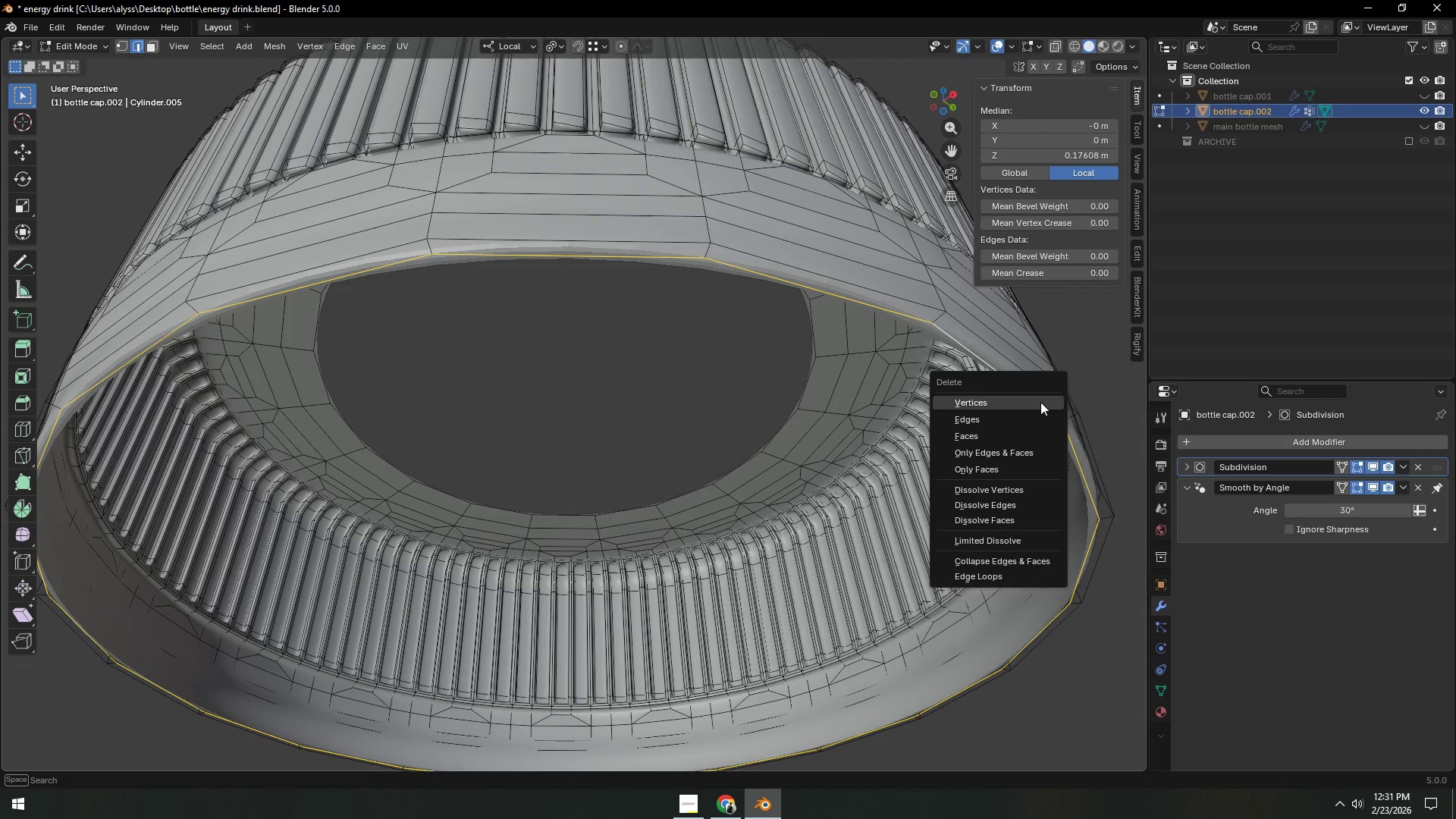 
left_click([1040, 402])
 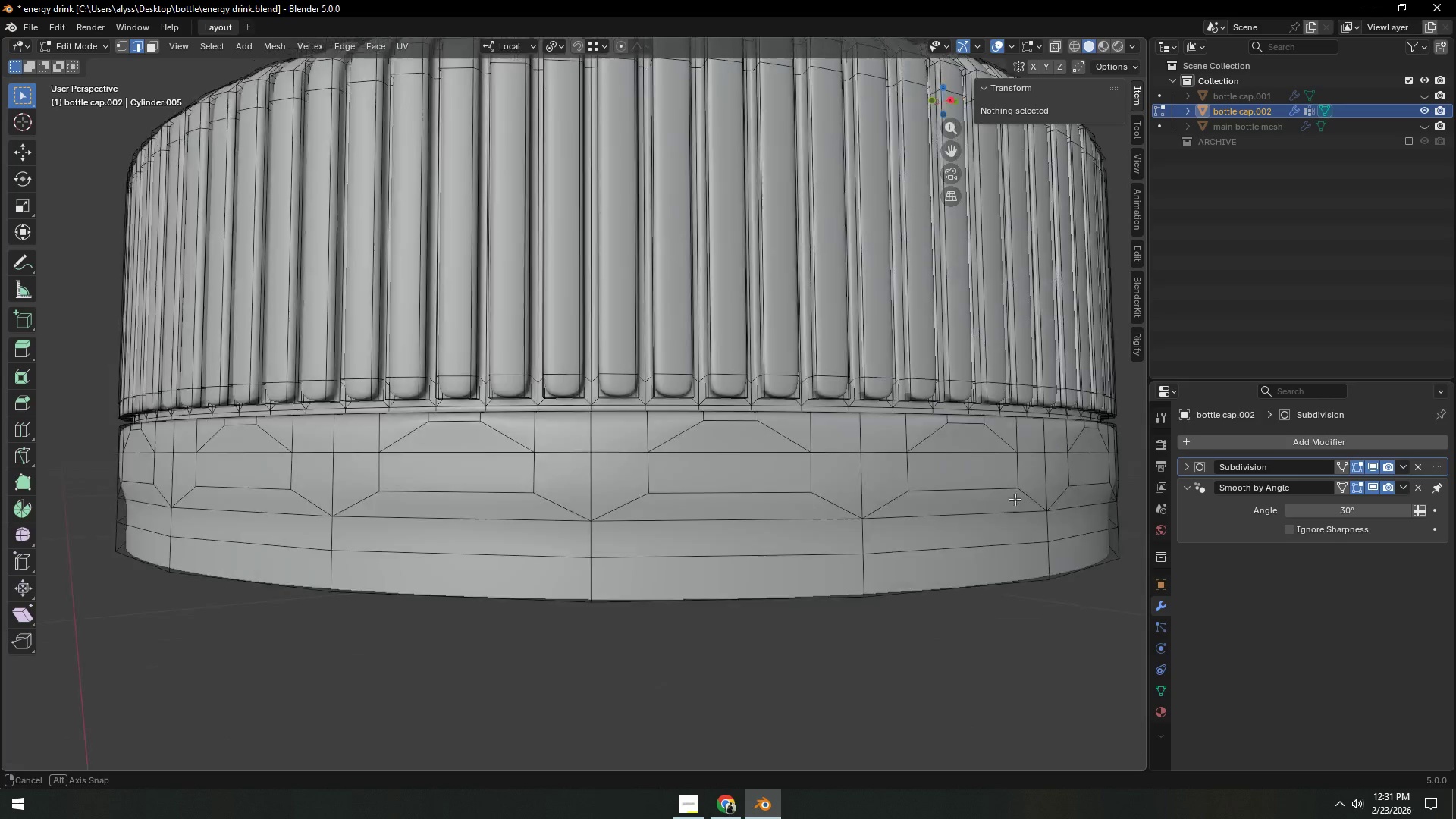 
key(Tab)
 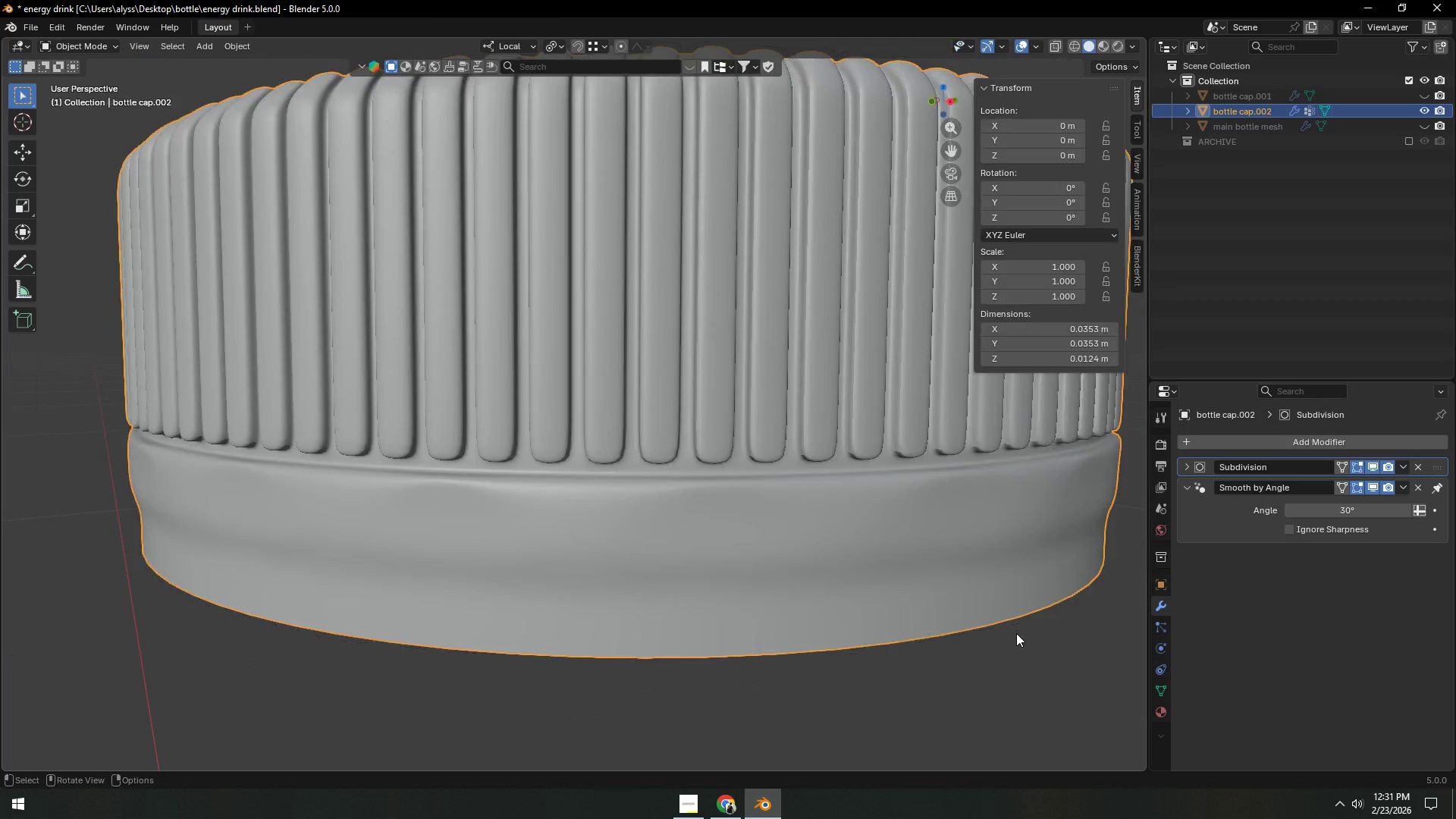 
scroll: coordinate [1016, 633], scroll_direction: down, amount: 2.0
 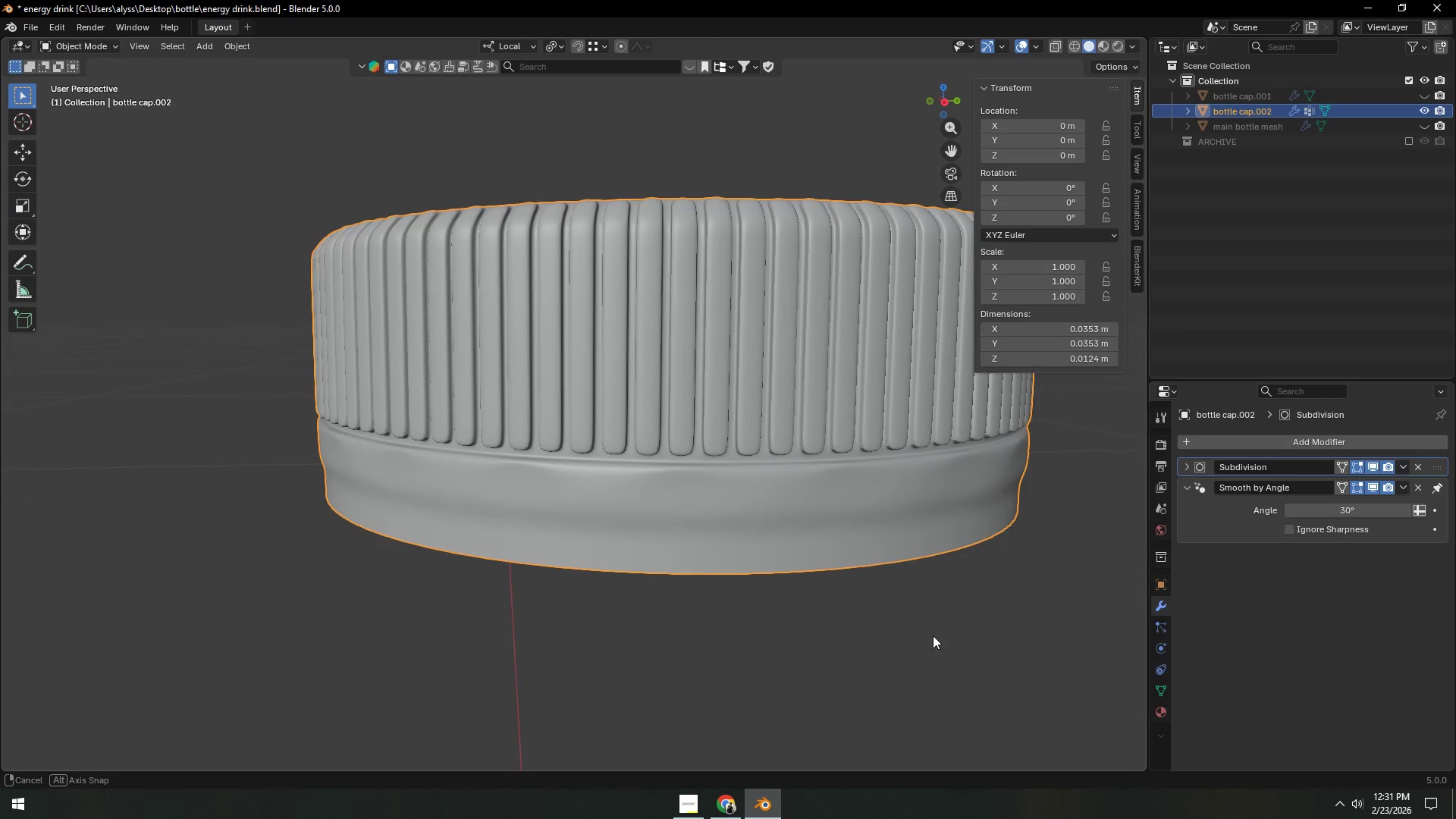 
key(Tab)
 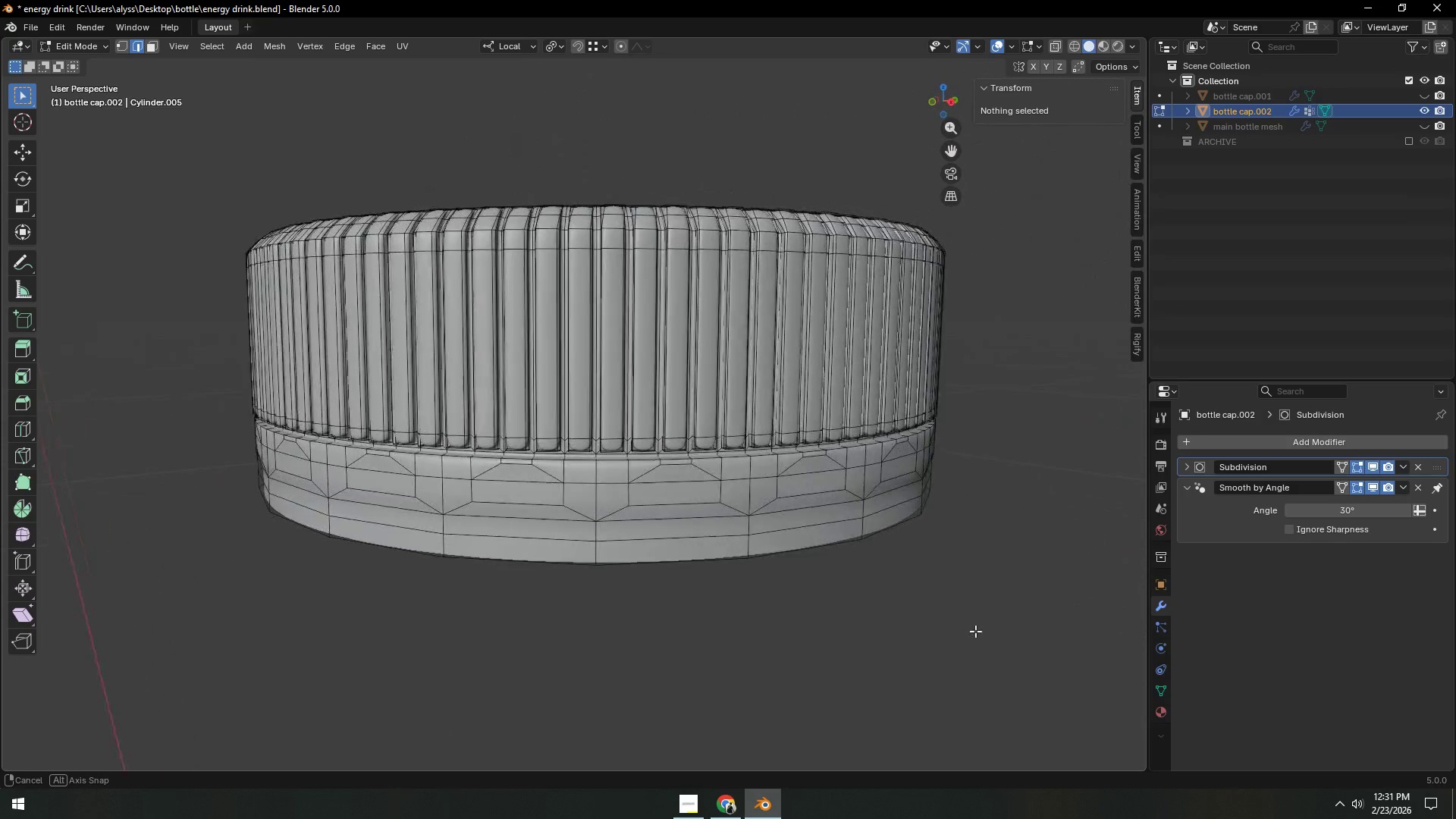 
wait(6.39)
 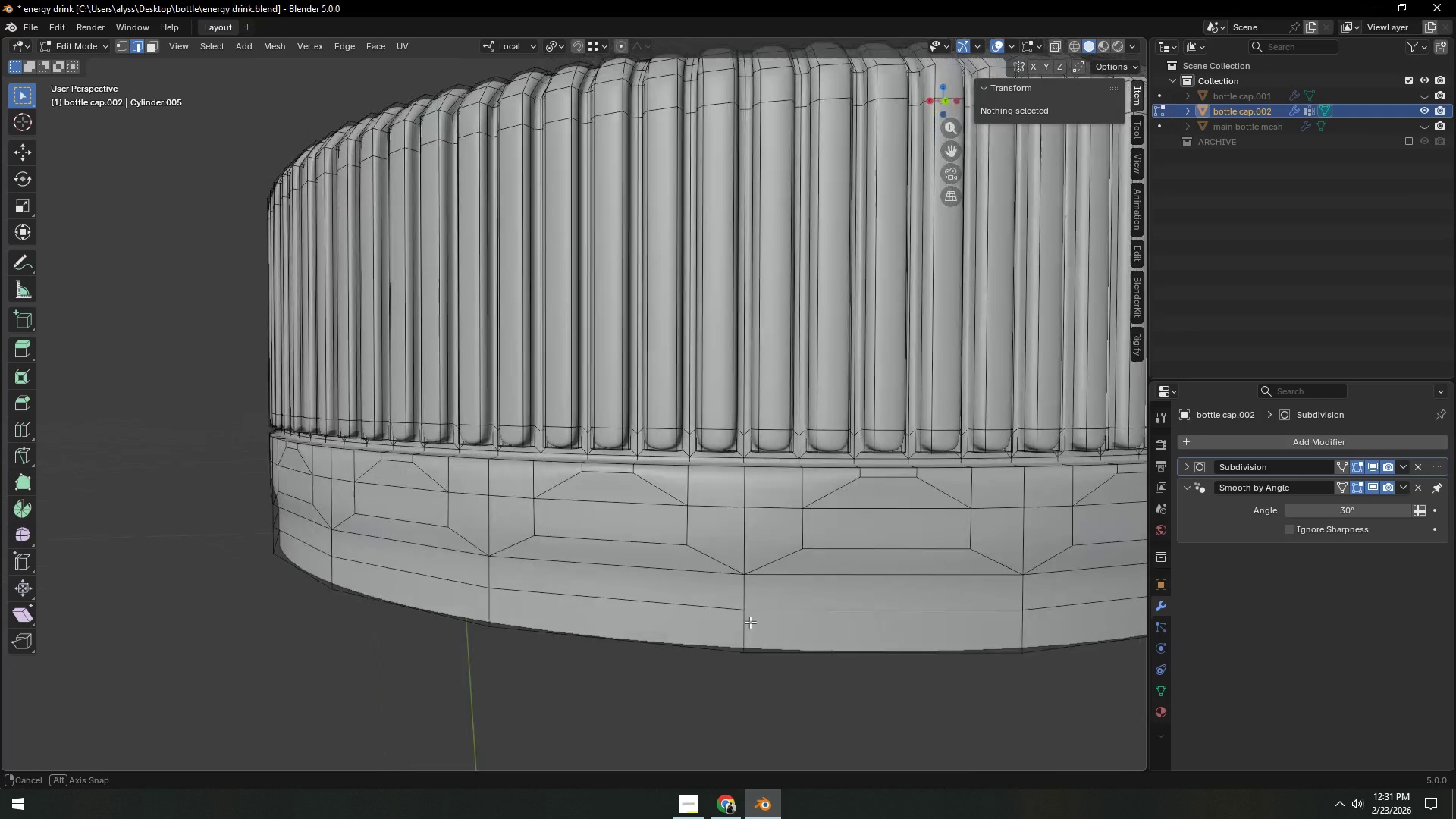 
key(1)
 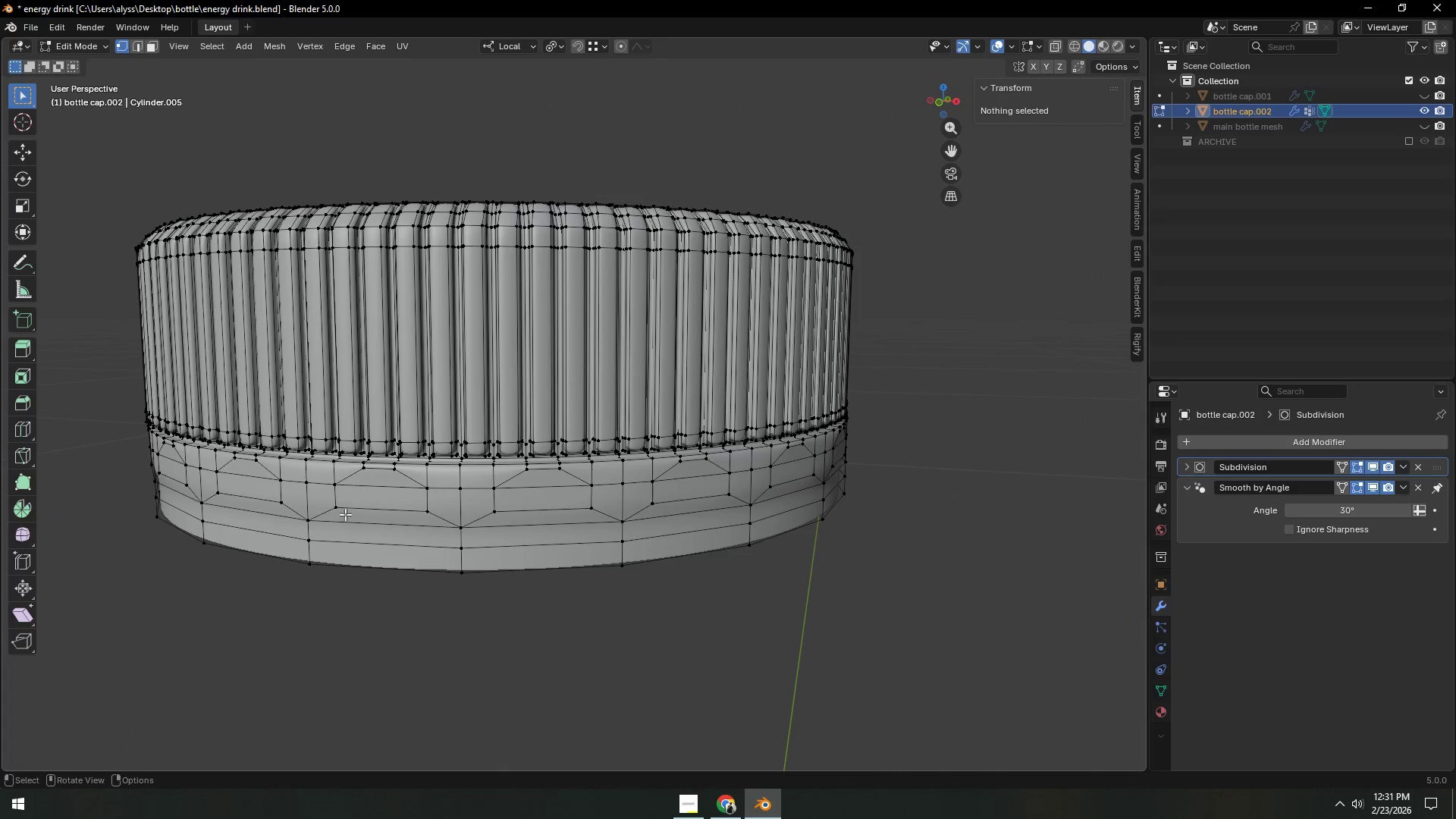 
left_click([340, 512])
 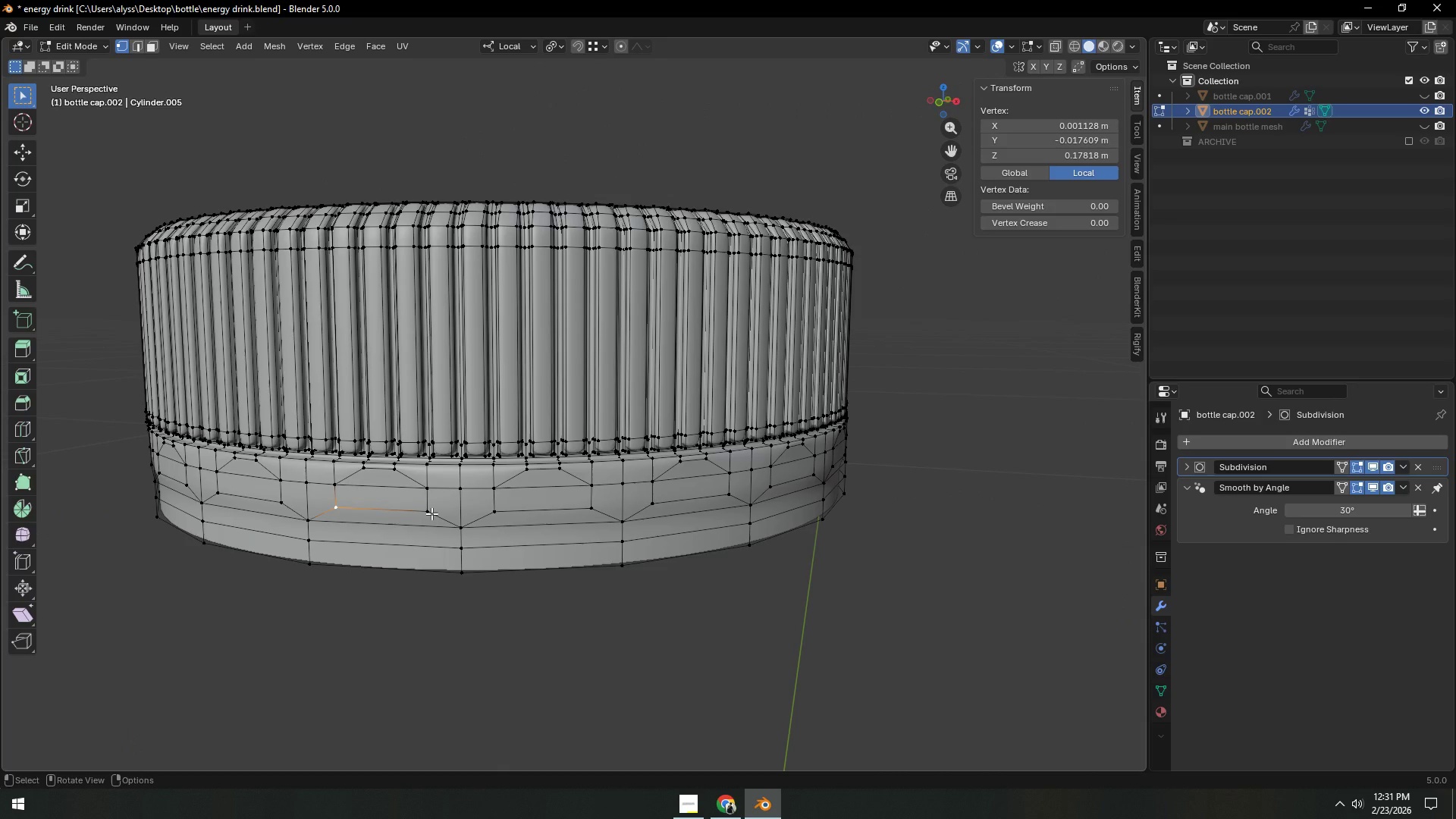 
hold_key(key=ShiftLeft, duration=0.7)
left_click([431, 513])
 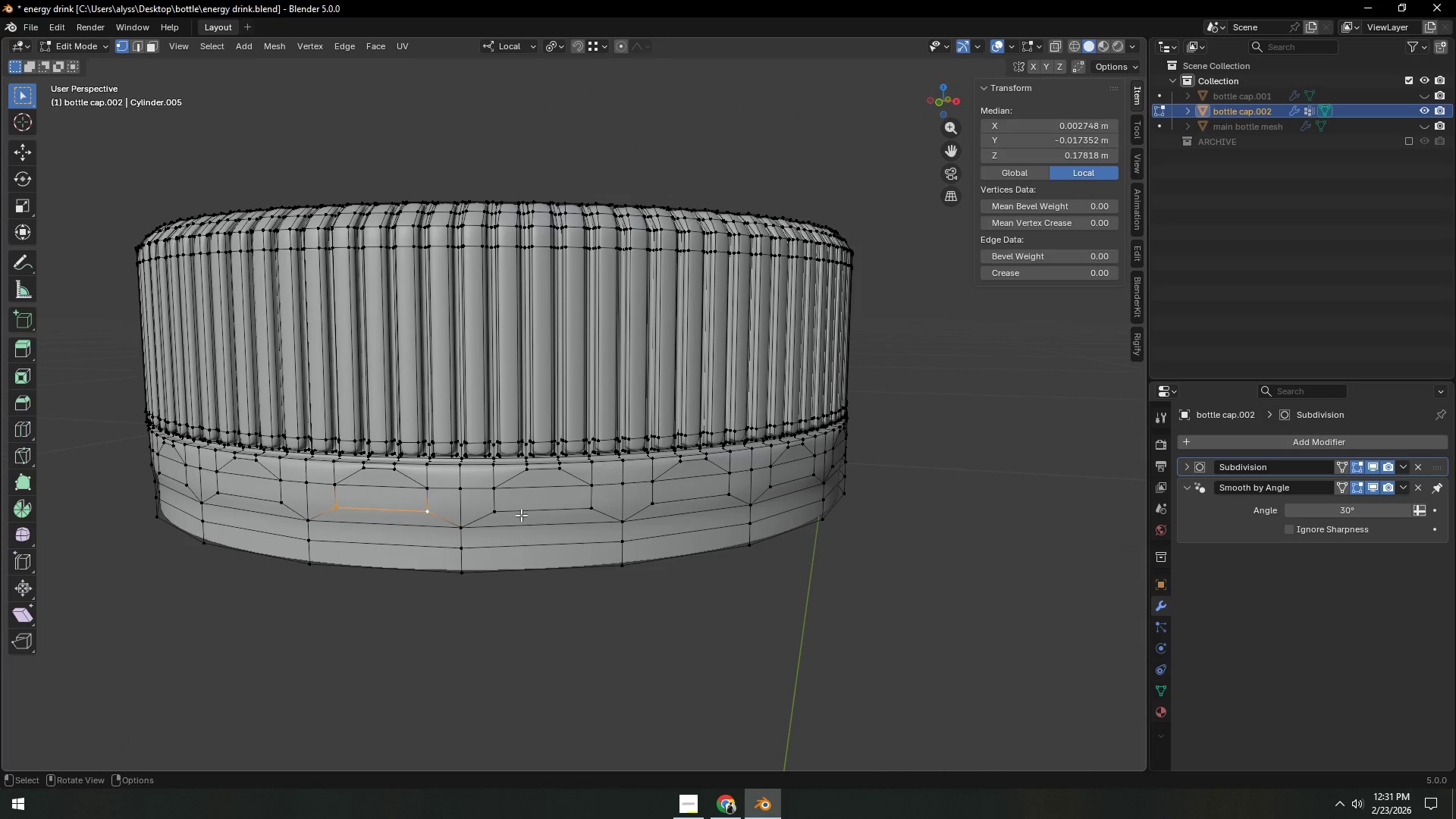 
hold_key(key=Backquote, duration=0.81)
 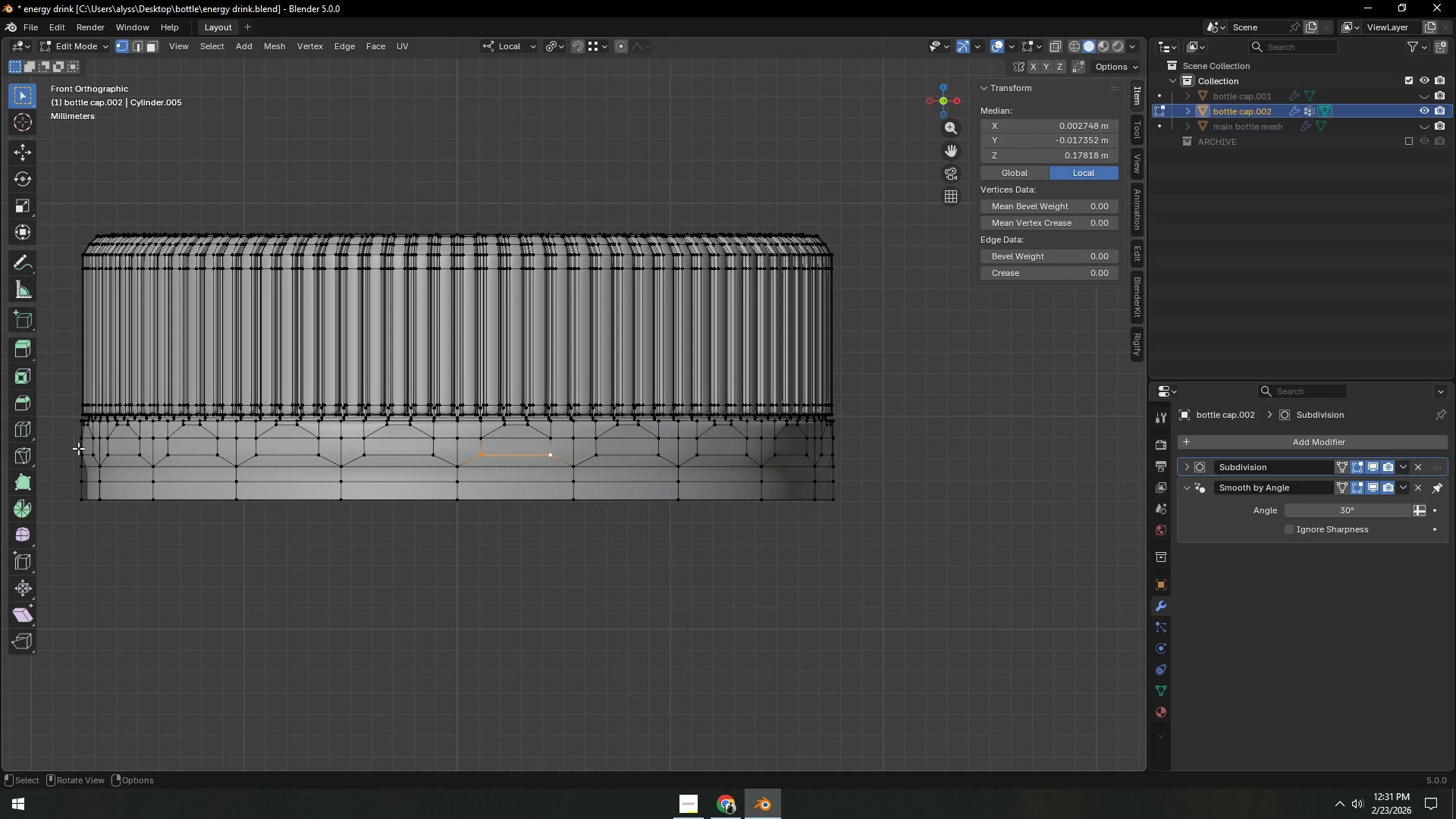 
left_click_drag(start_coordinate=[77, 447], to_coordinate=[868, 460])
 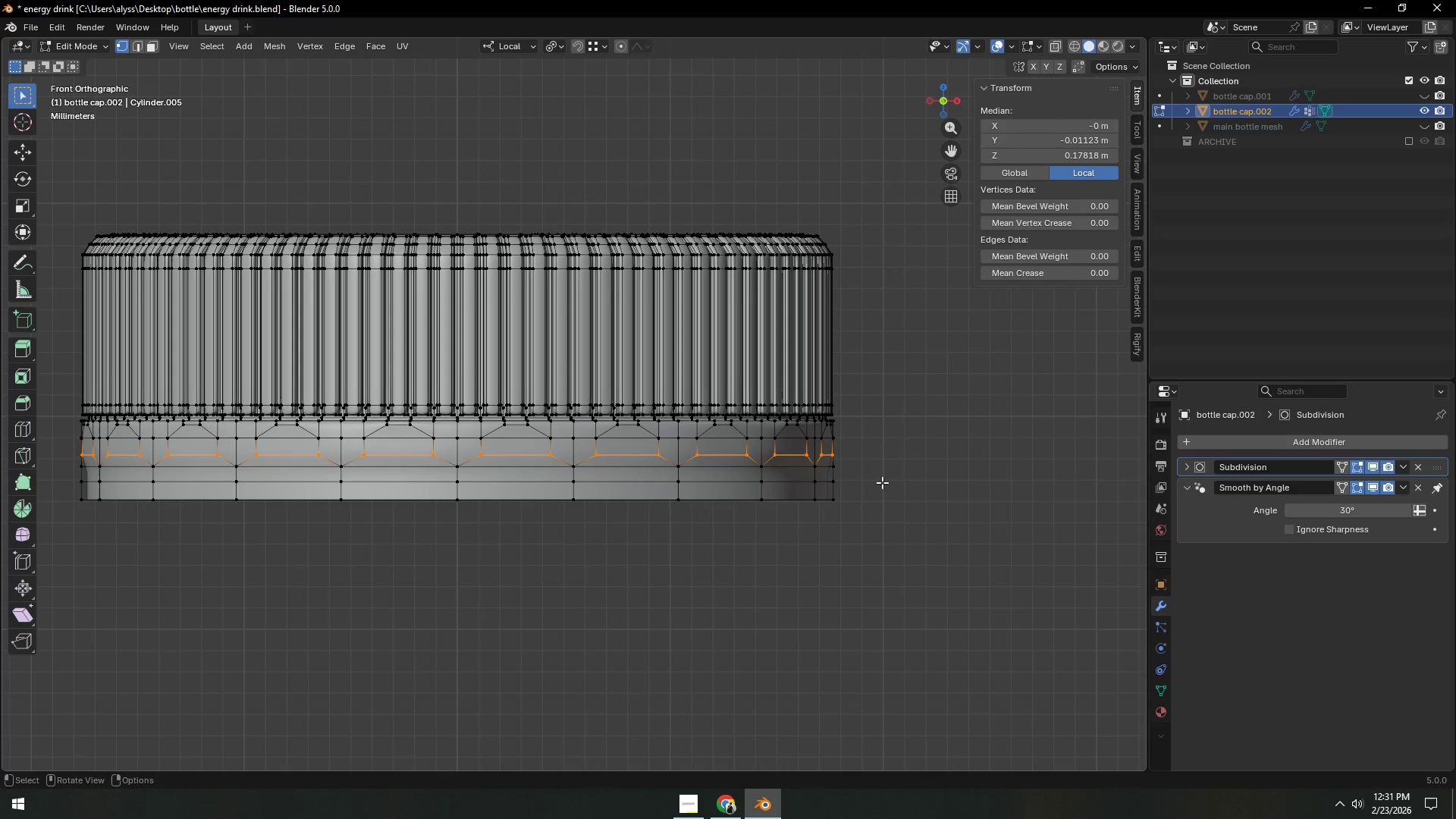 
hold_key(key=ShiftLeft, duration=0.73)
 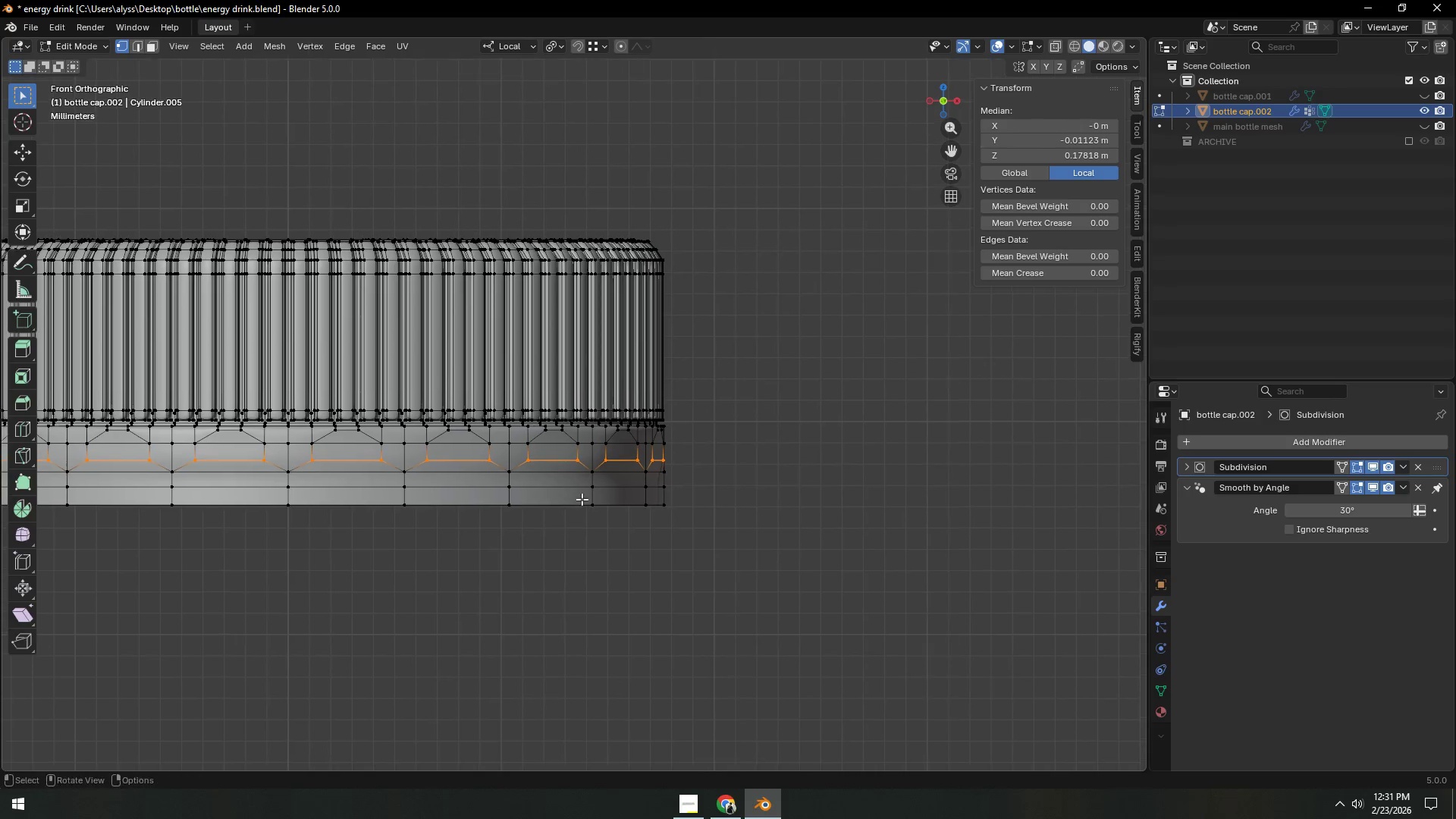 
hold_key(key=ShiftLeft, duration=0.38)
 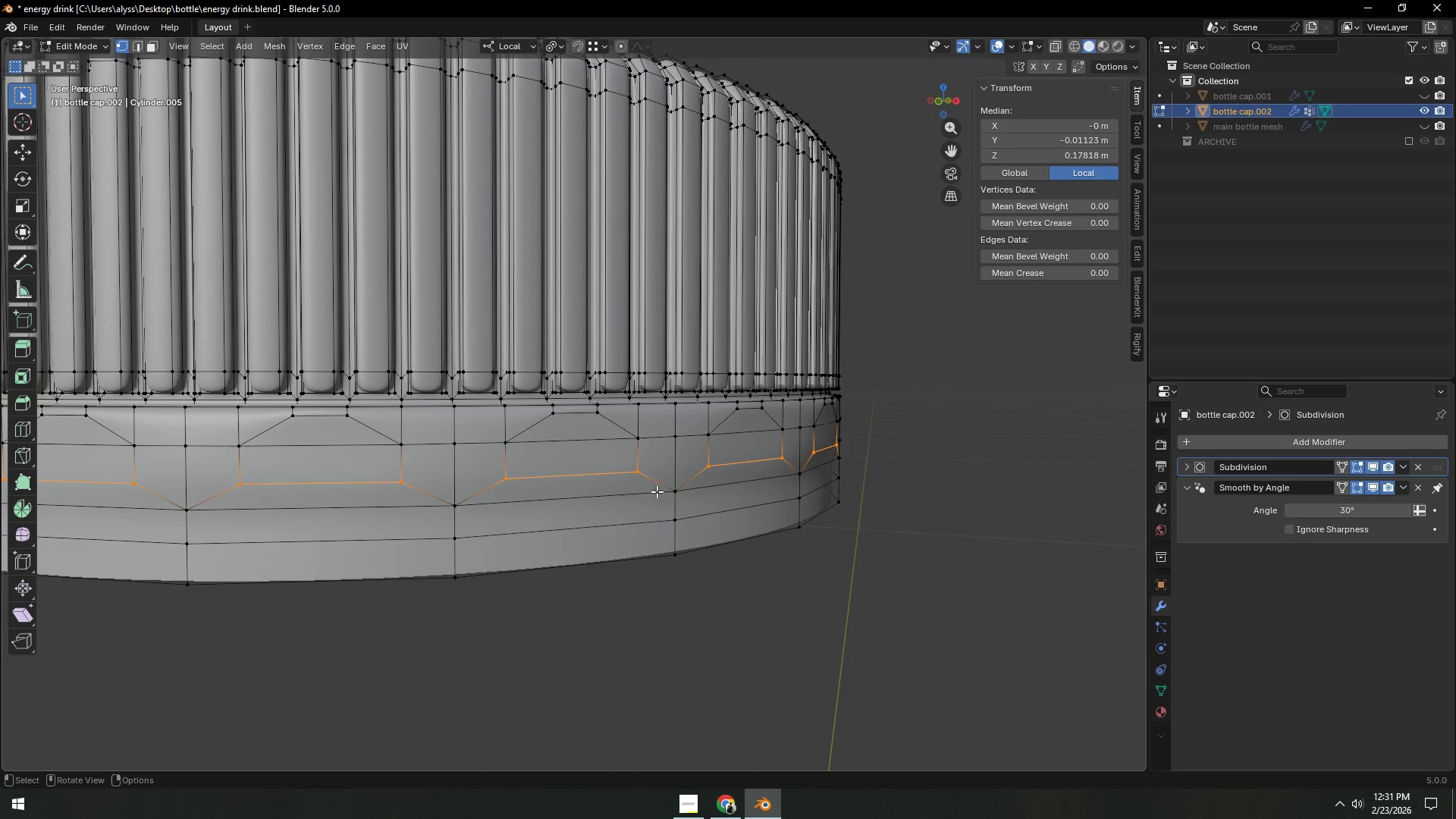 
scroll: coordinate [582, 499], scroll_direction: up, amount: 2.0
 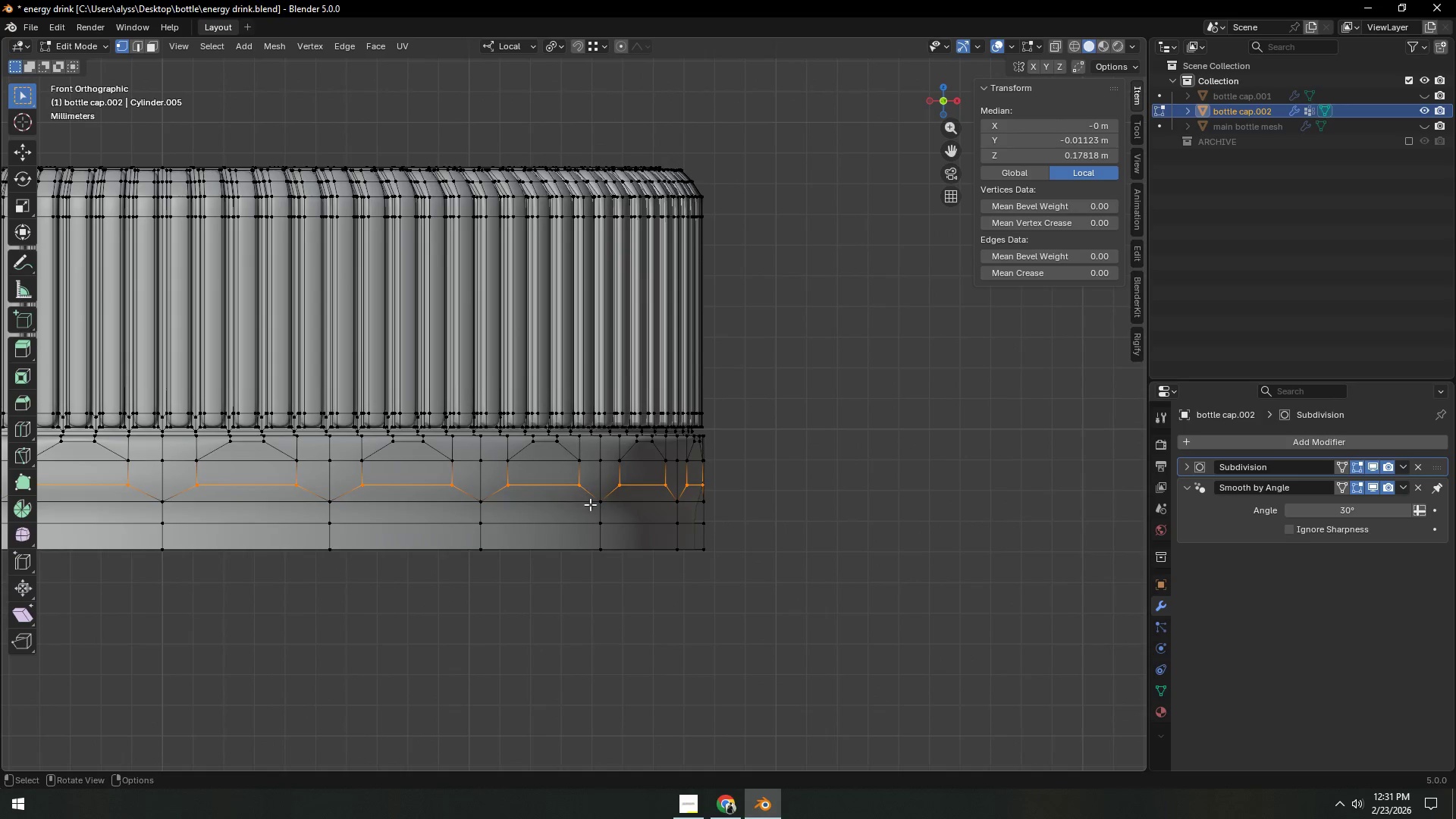 
right_click([595, 479])
 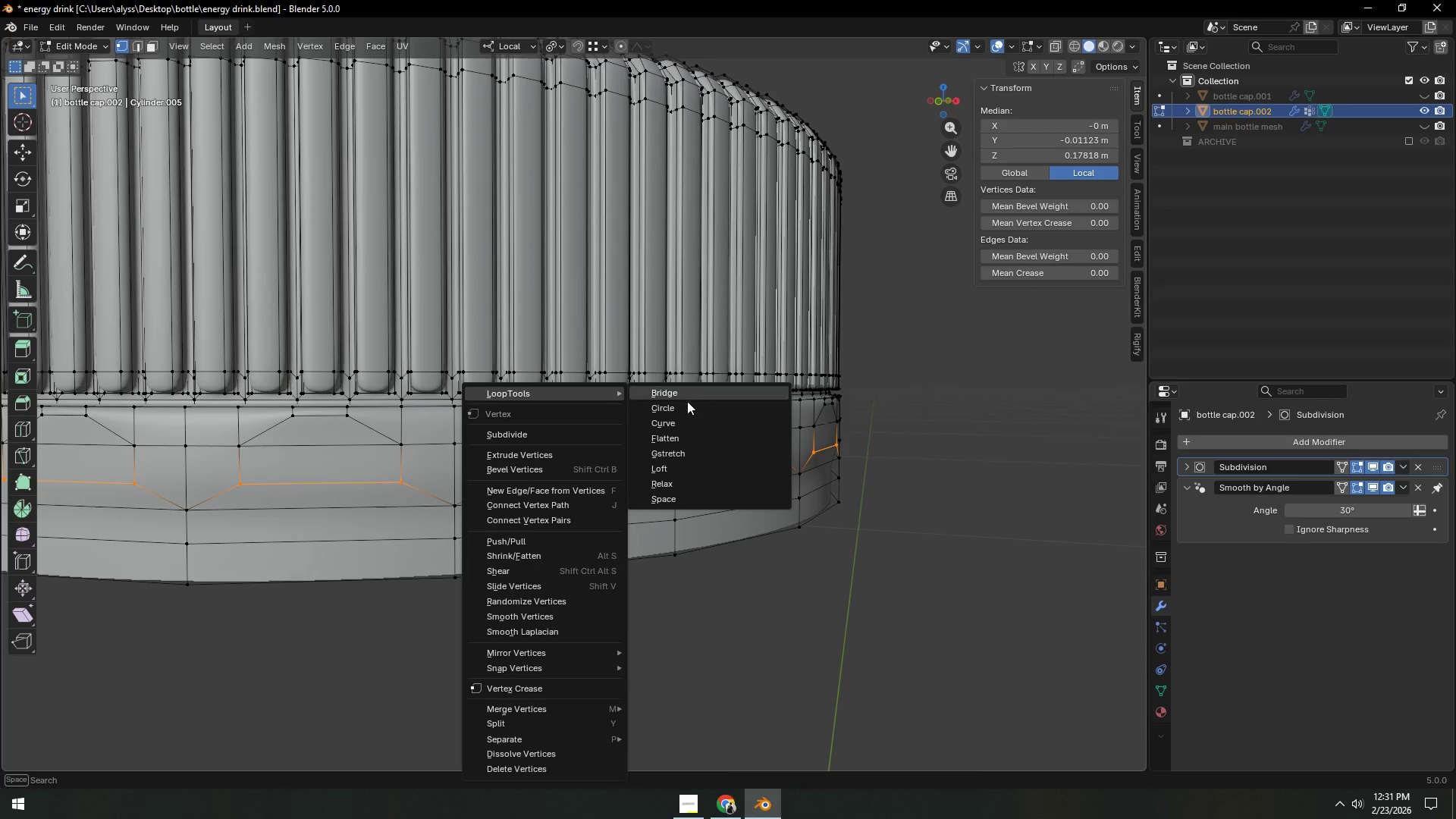 
left_click([687, 410])
 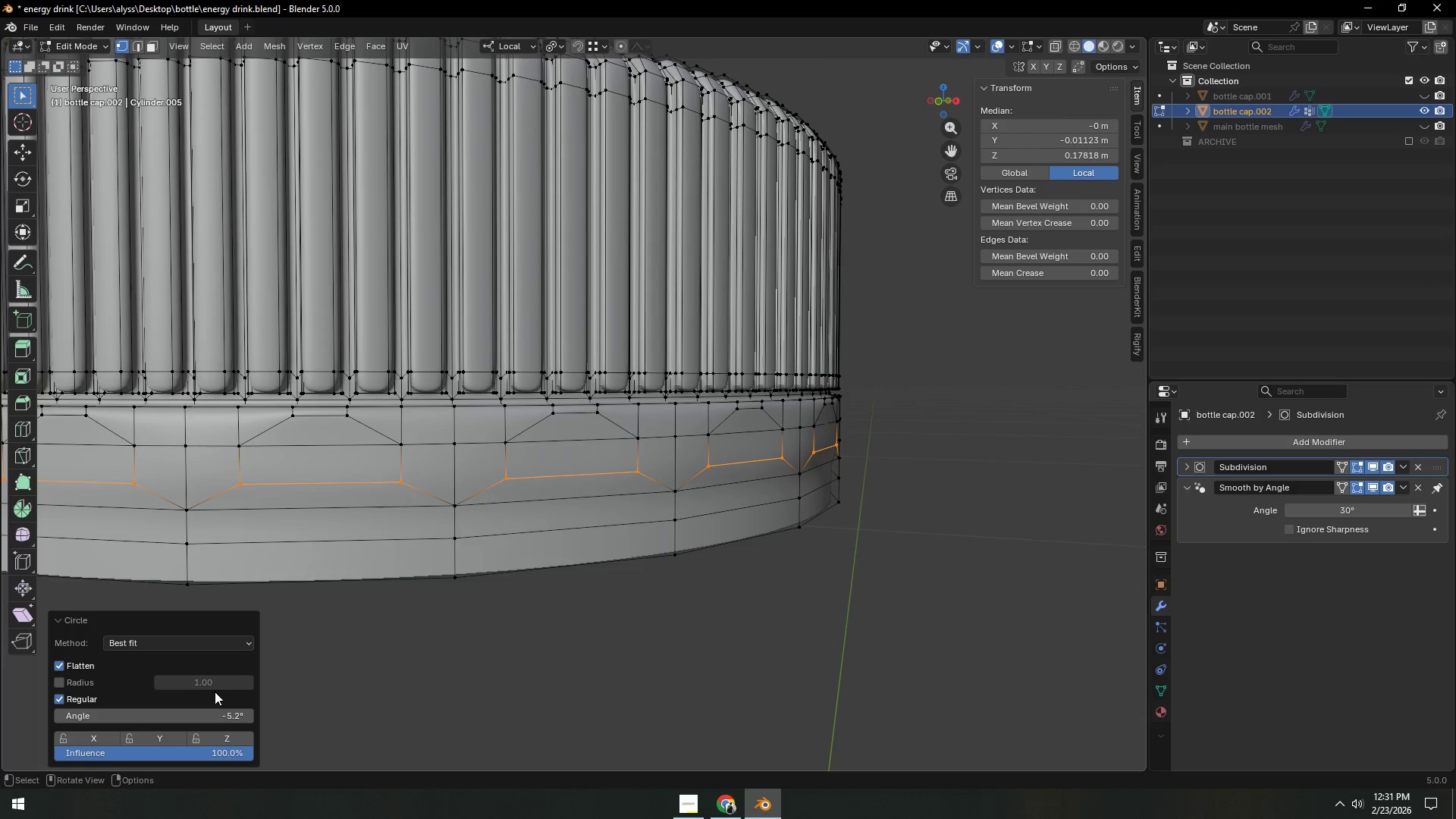 
mouse_move([228, 714])
 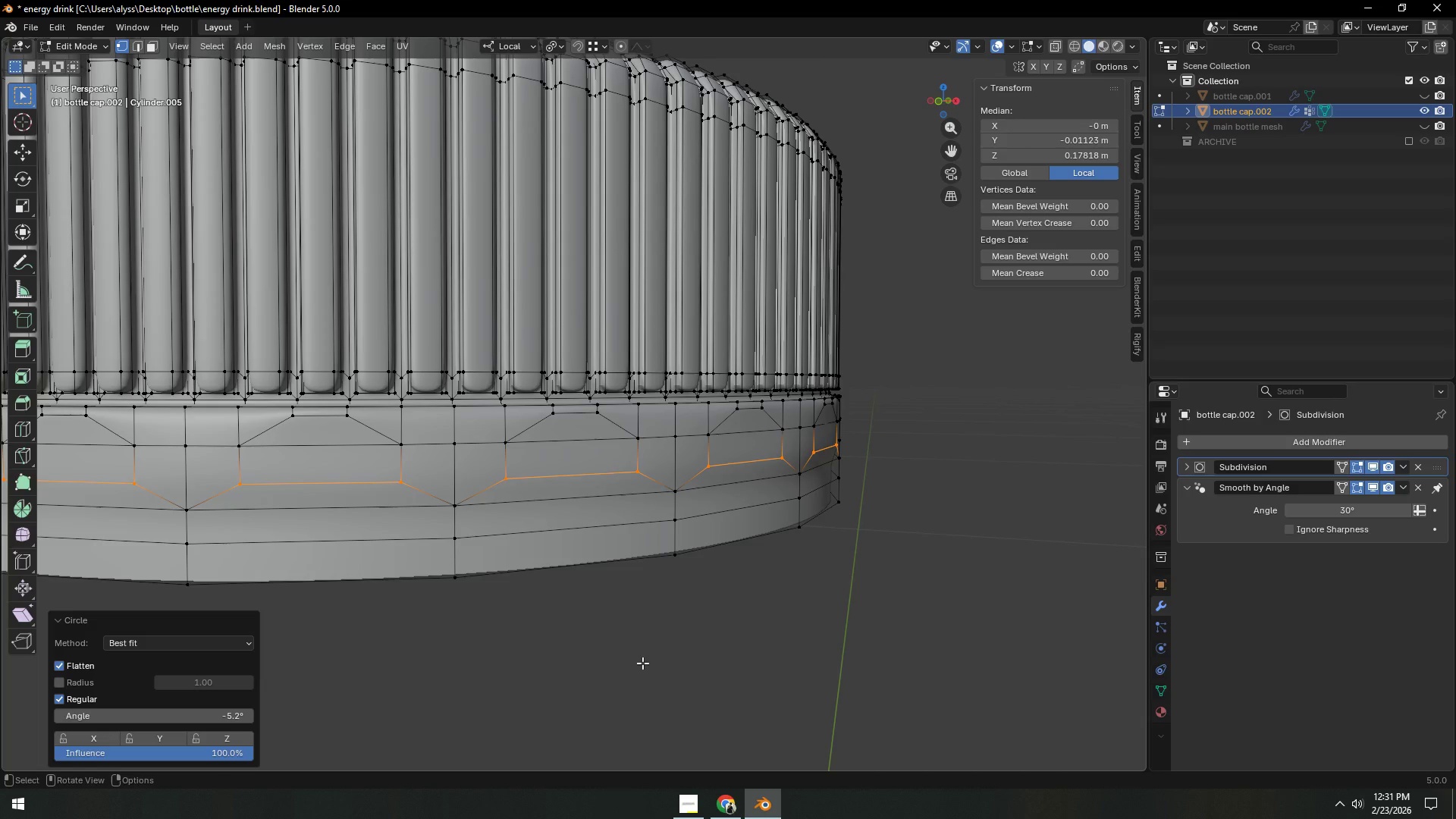 
left_click([642, 663])
 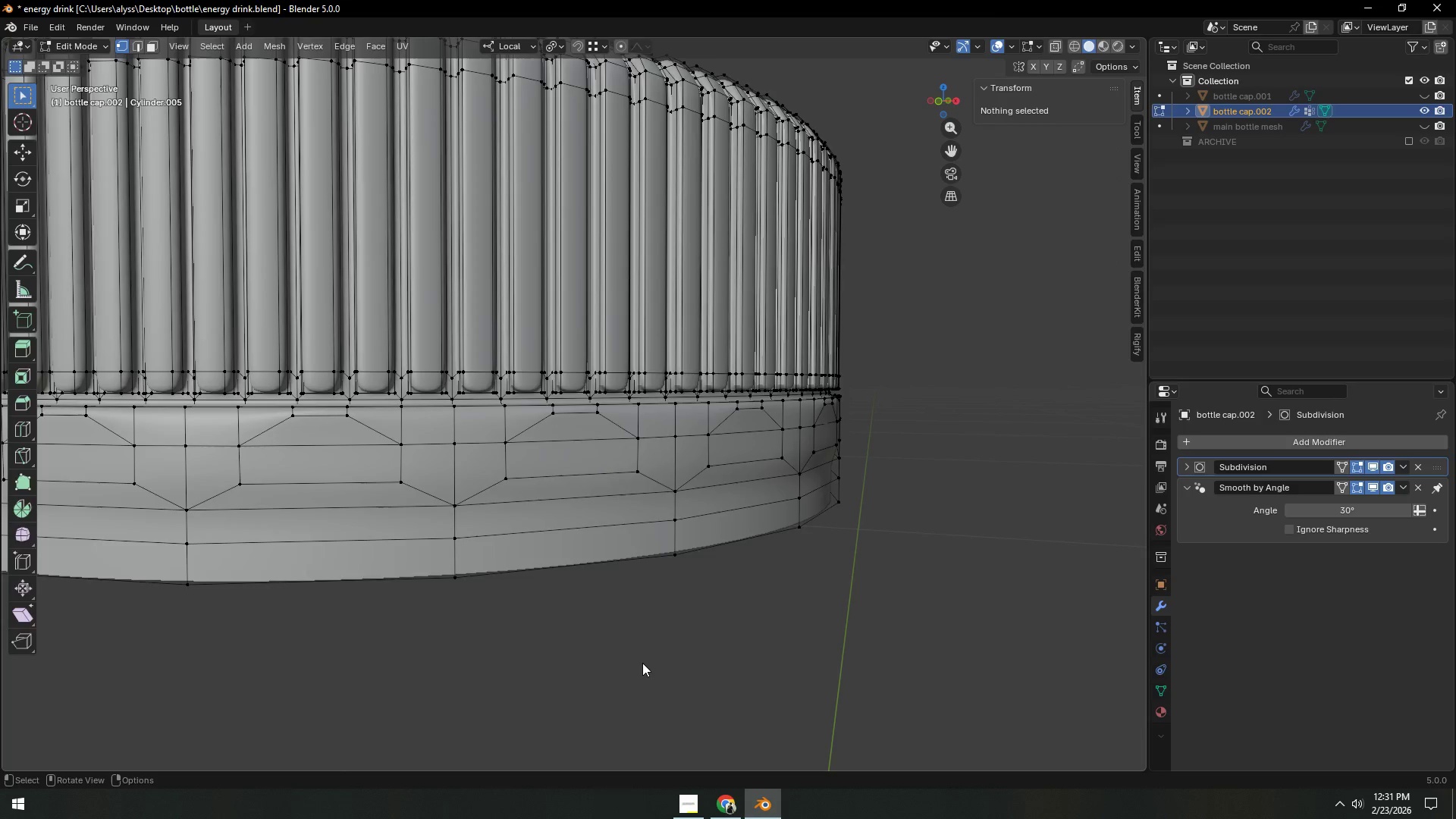 
key(Tab)
 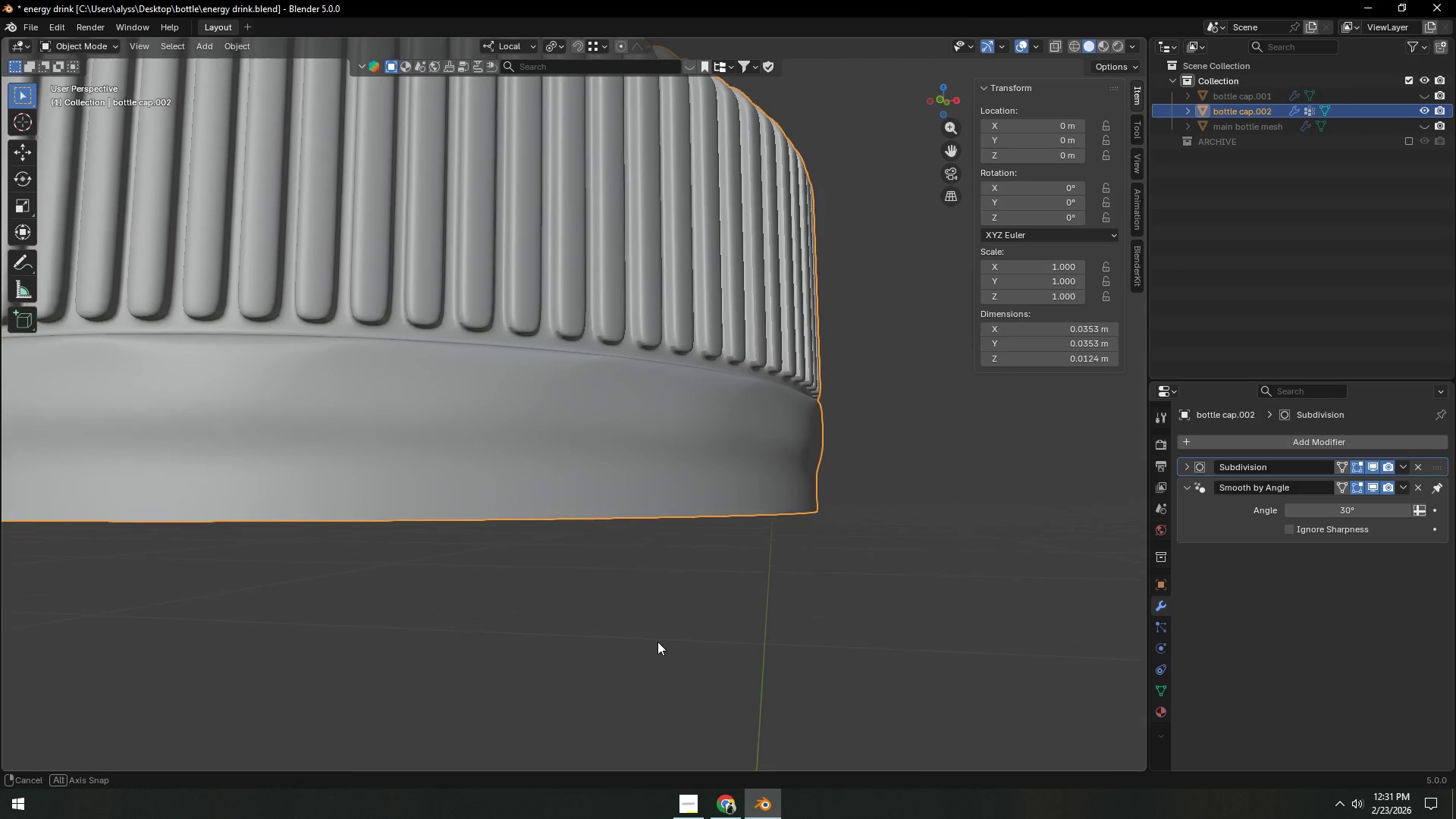 
key(Tab)
 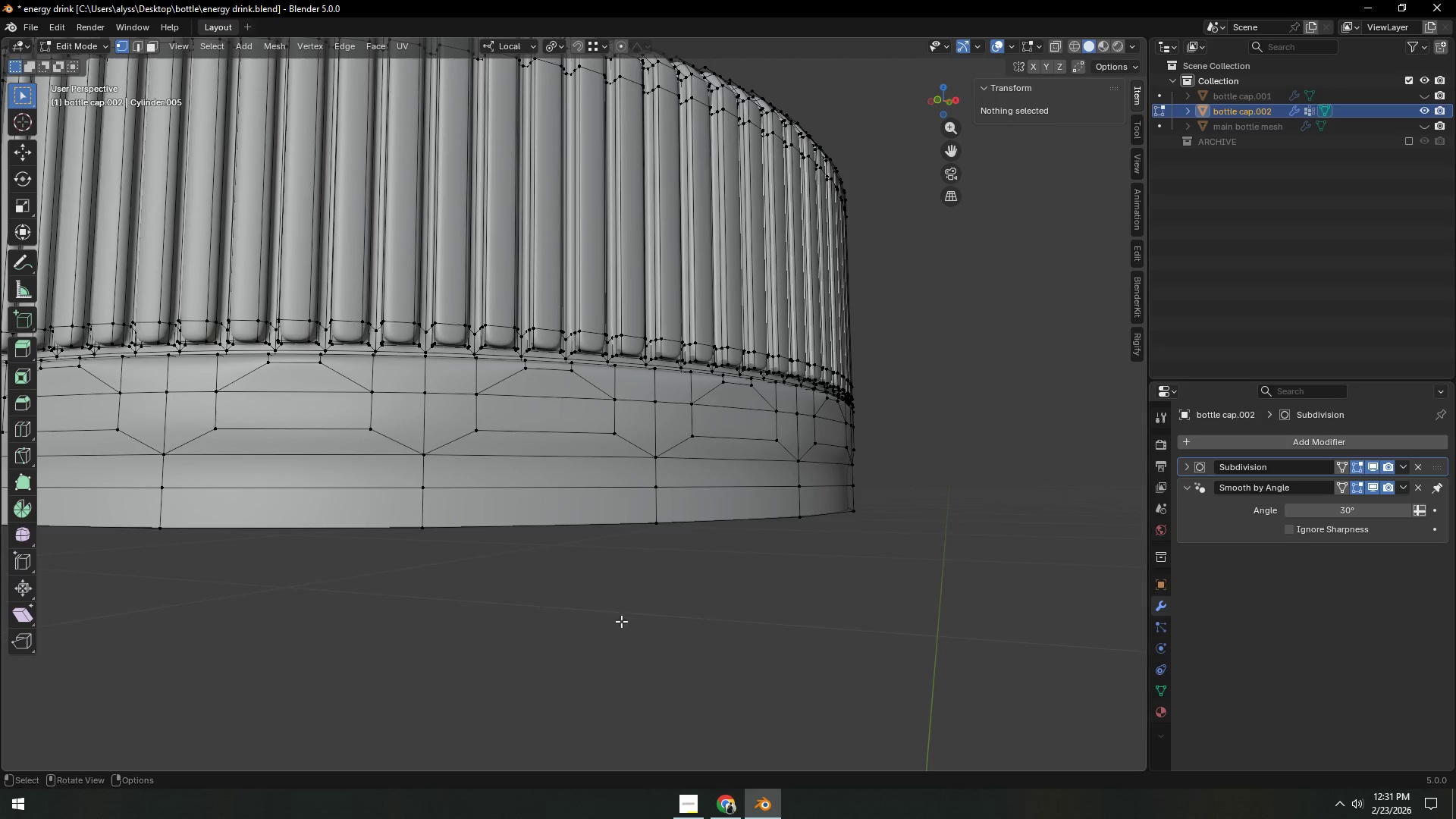 
hold_key(key=AltLeft, duration=1.22)
left_click([557, 455])
 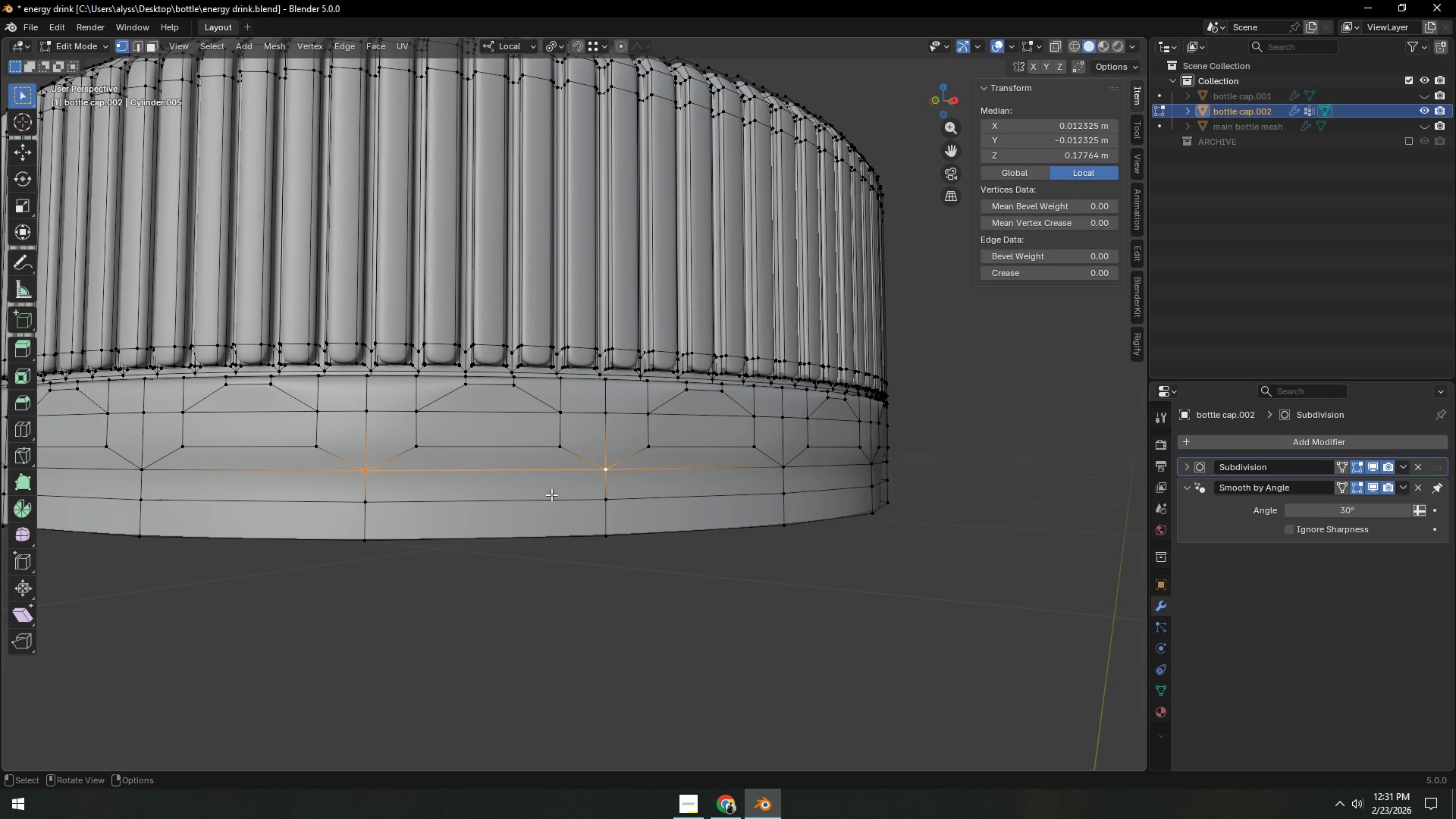 
wait(7.19)
 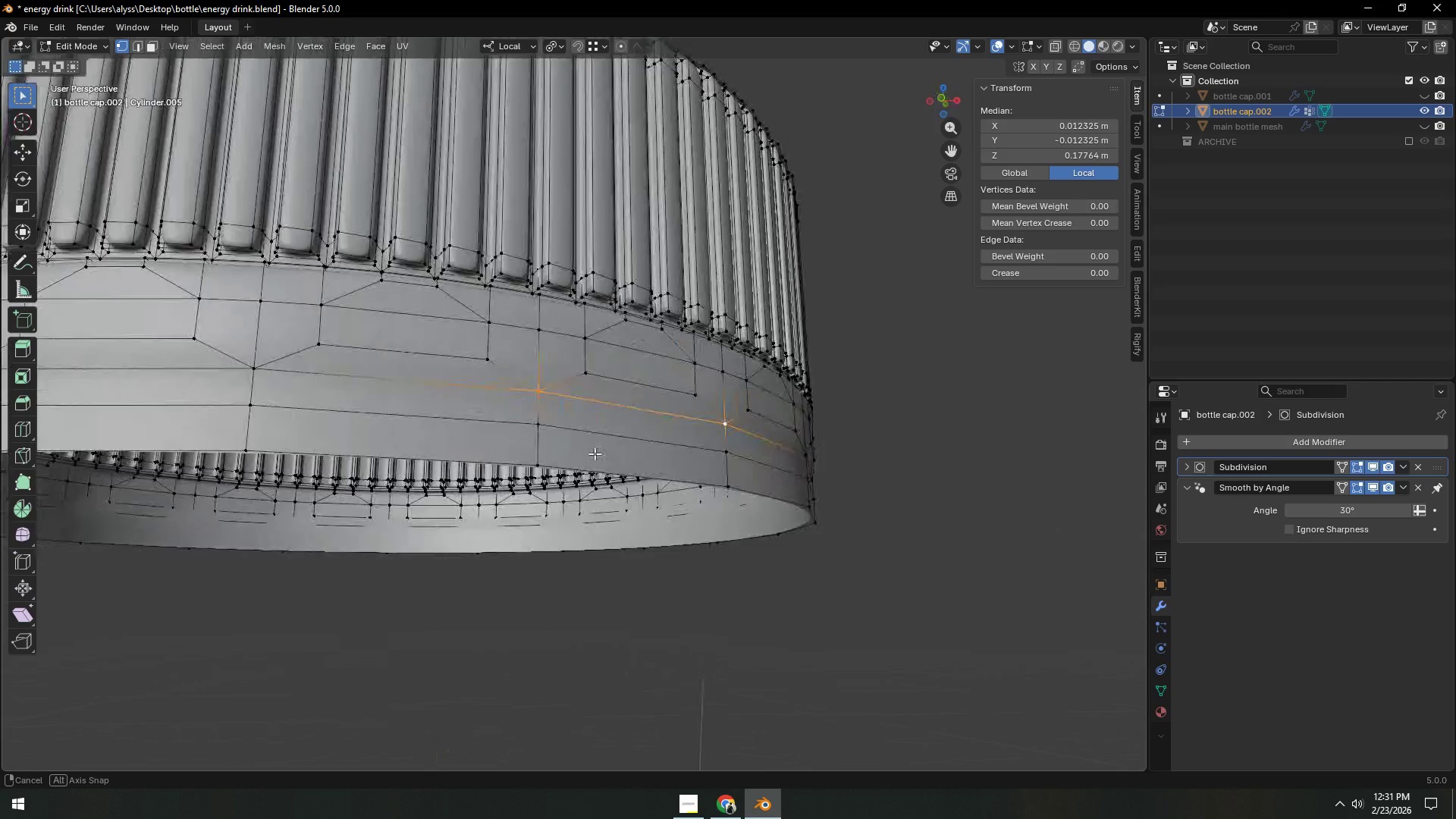 
key(2)
 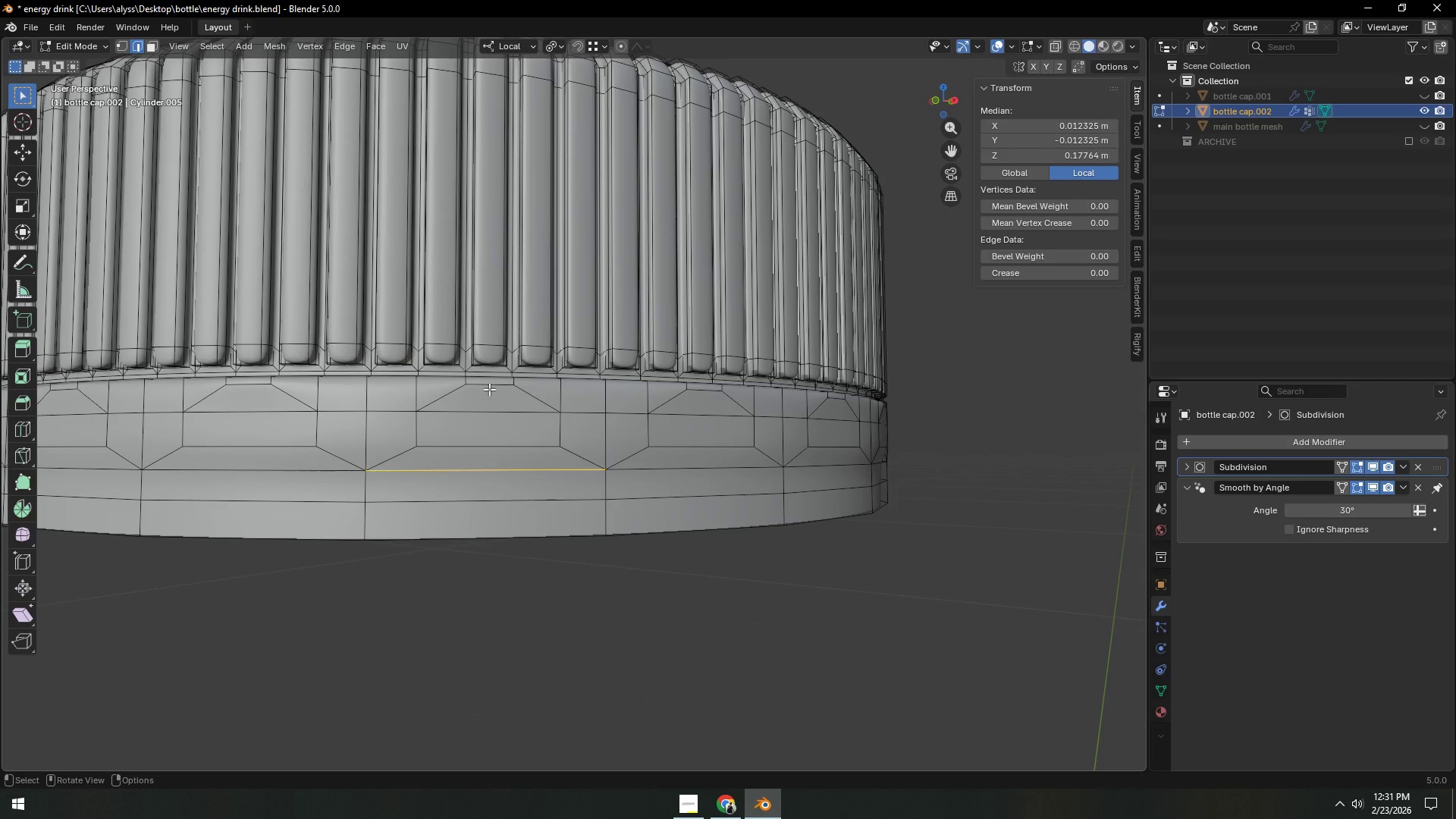 
left_click([489, 389])
 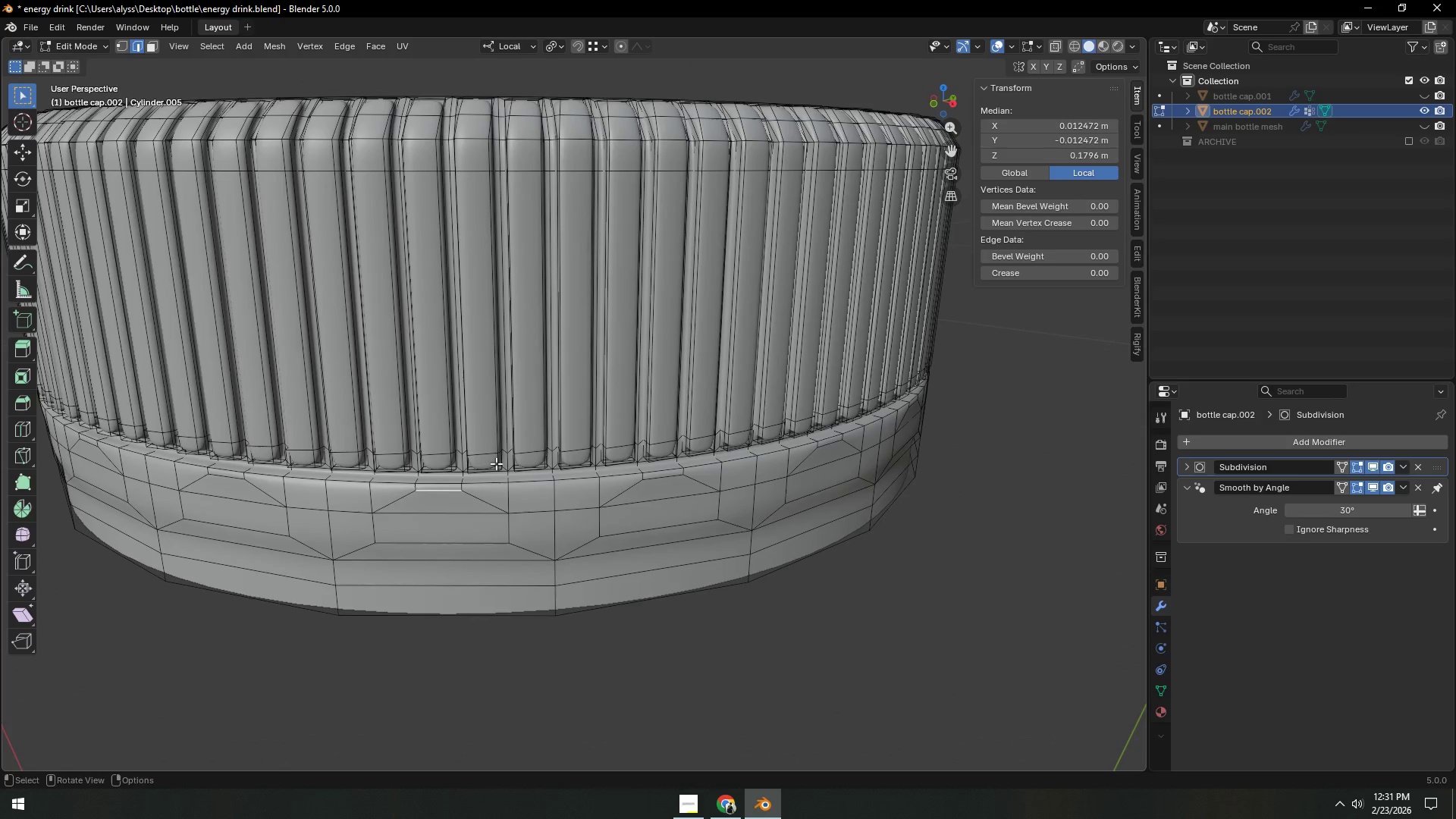 
hold_key(key=ShiftLeft, duration=1.42)
left_click([661, 480])
 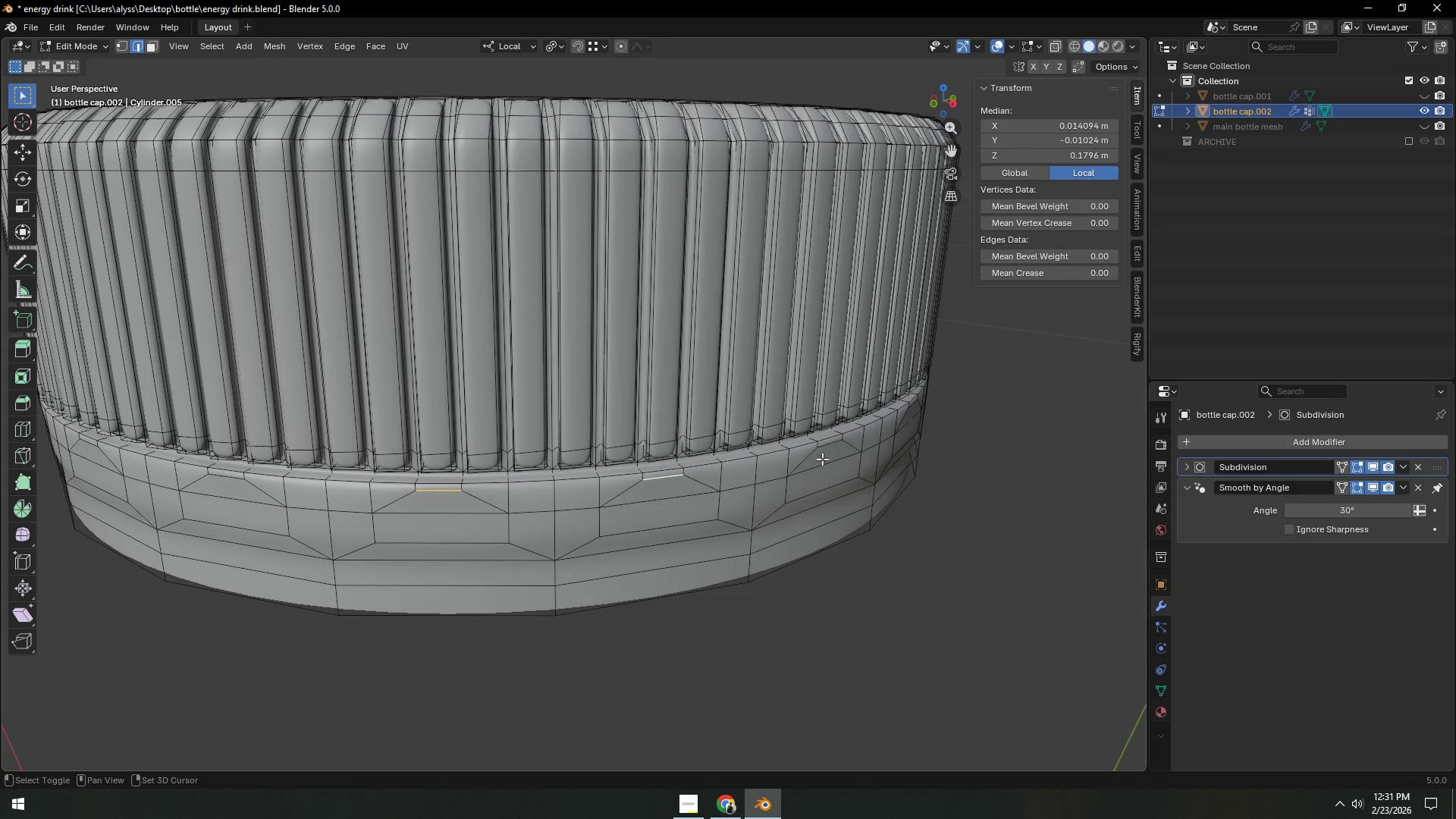 
left_click([832, 450])
 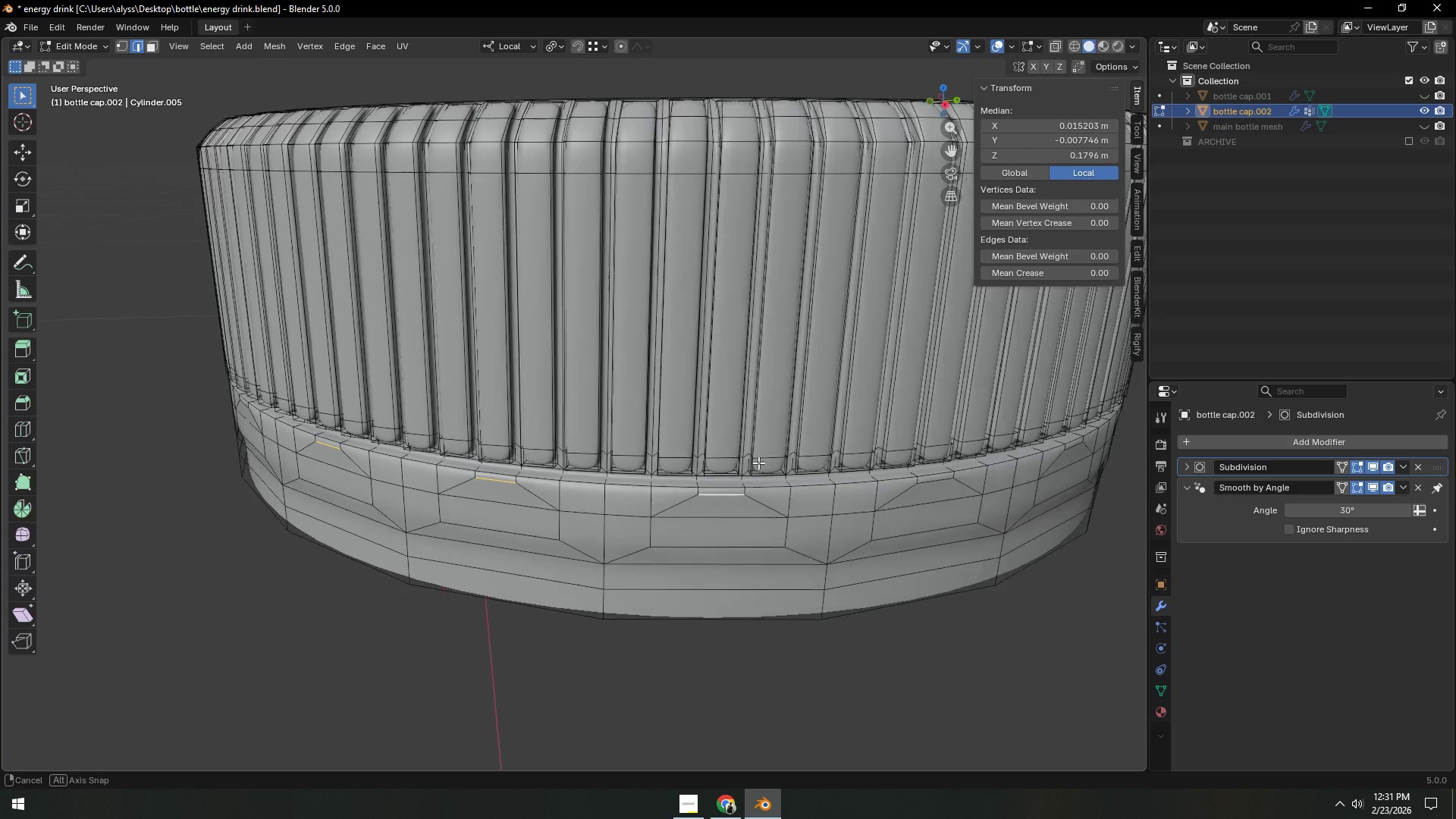 
key(Backquote)
 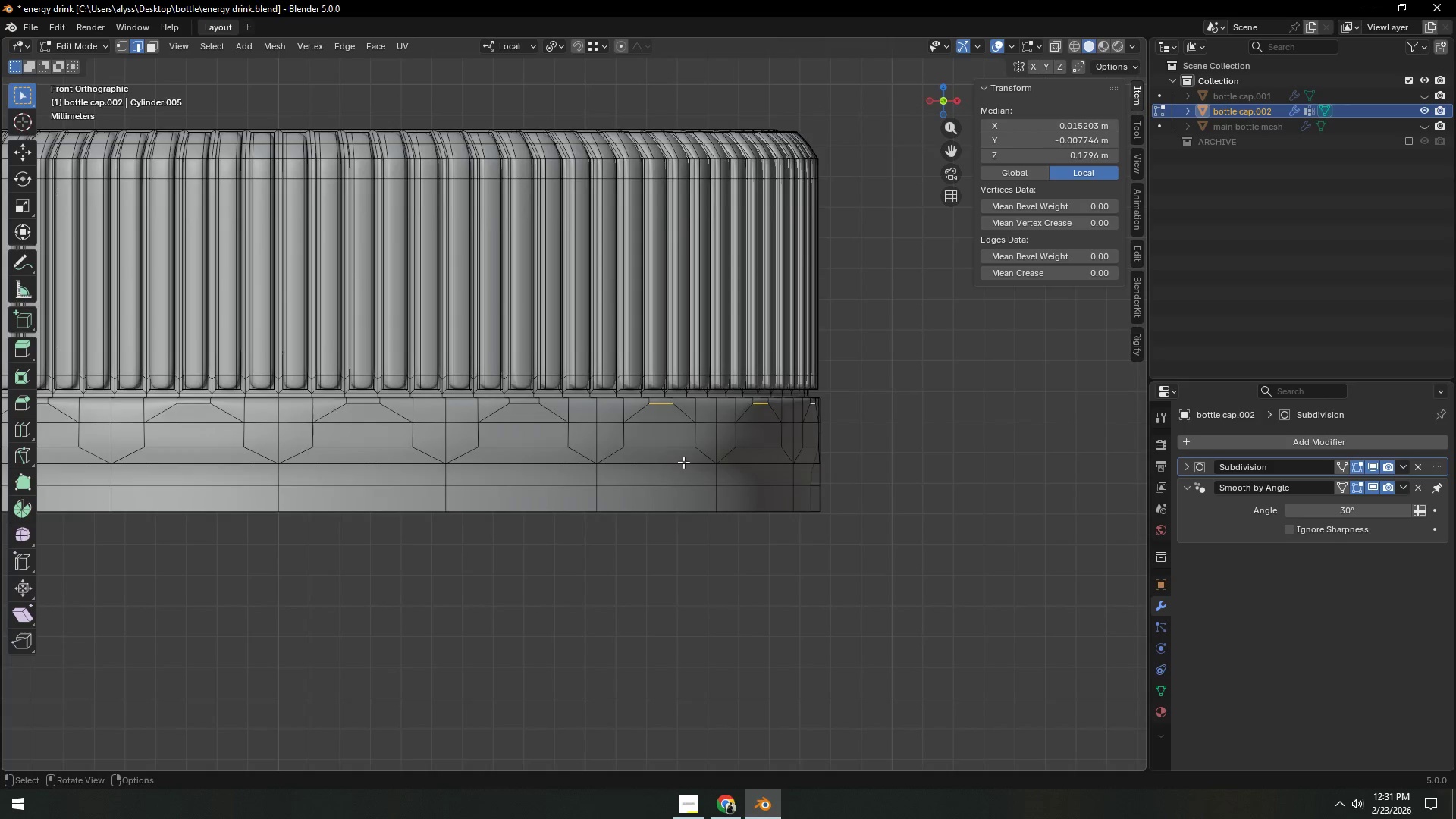 
hold_key(key=ShiftLeft, duration=0.42)
 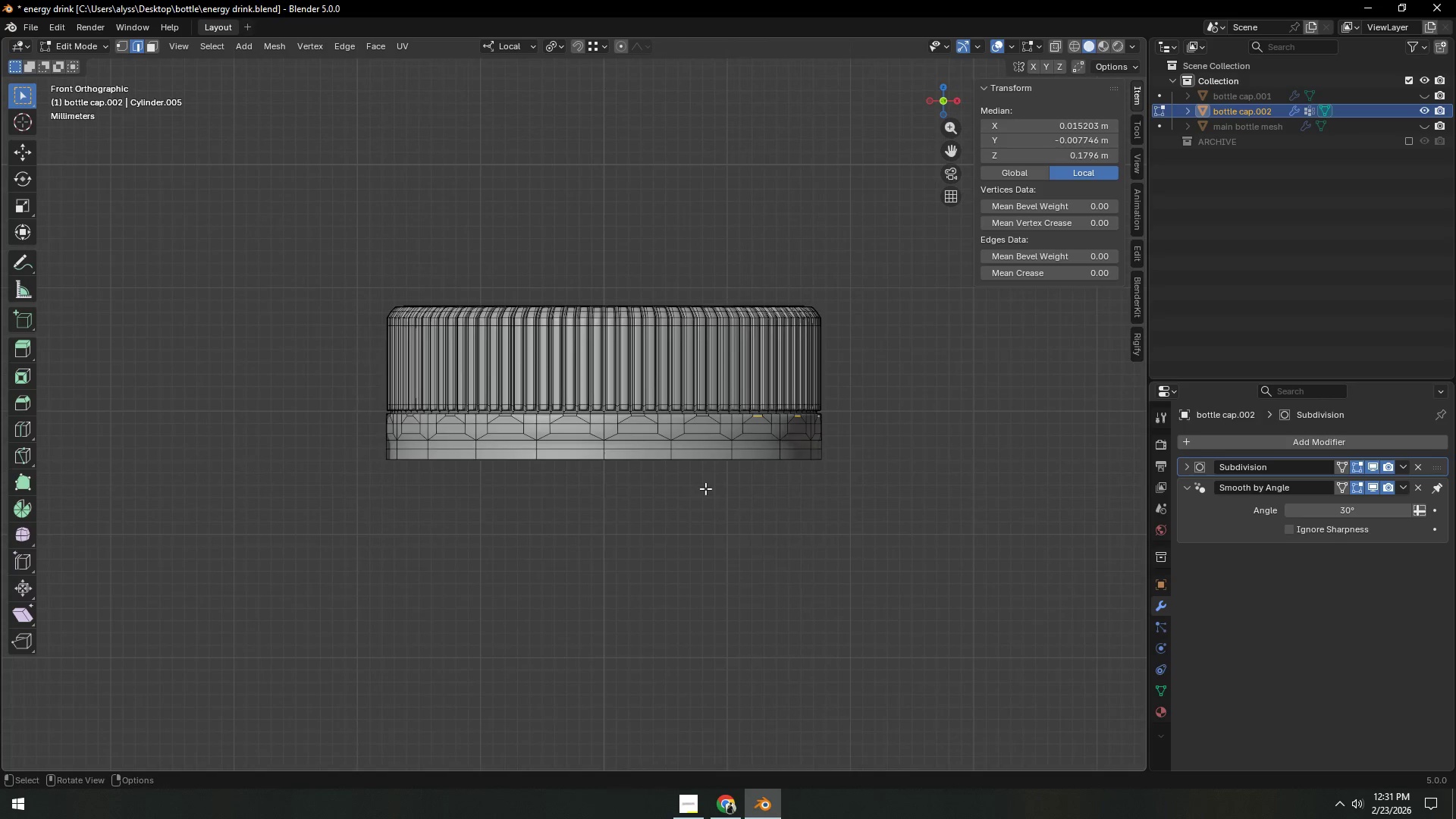 
scroll: coordinate [682, 463], scroll_direction: down, amount: 5.0
 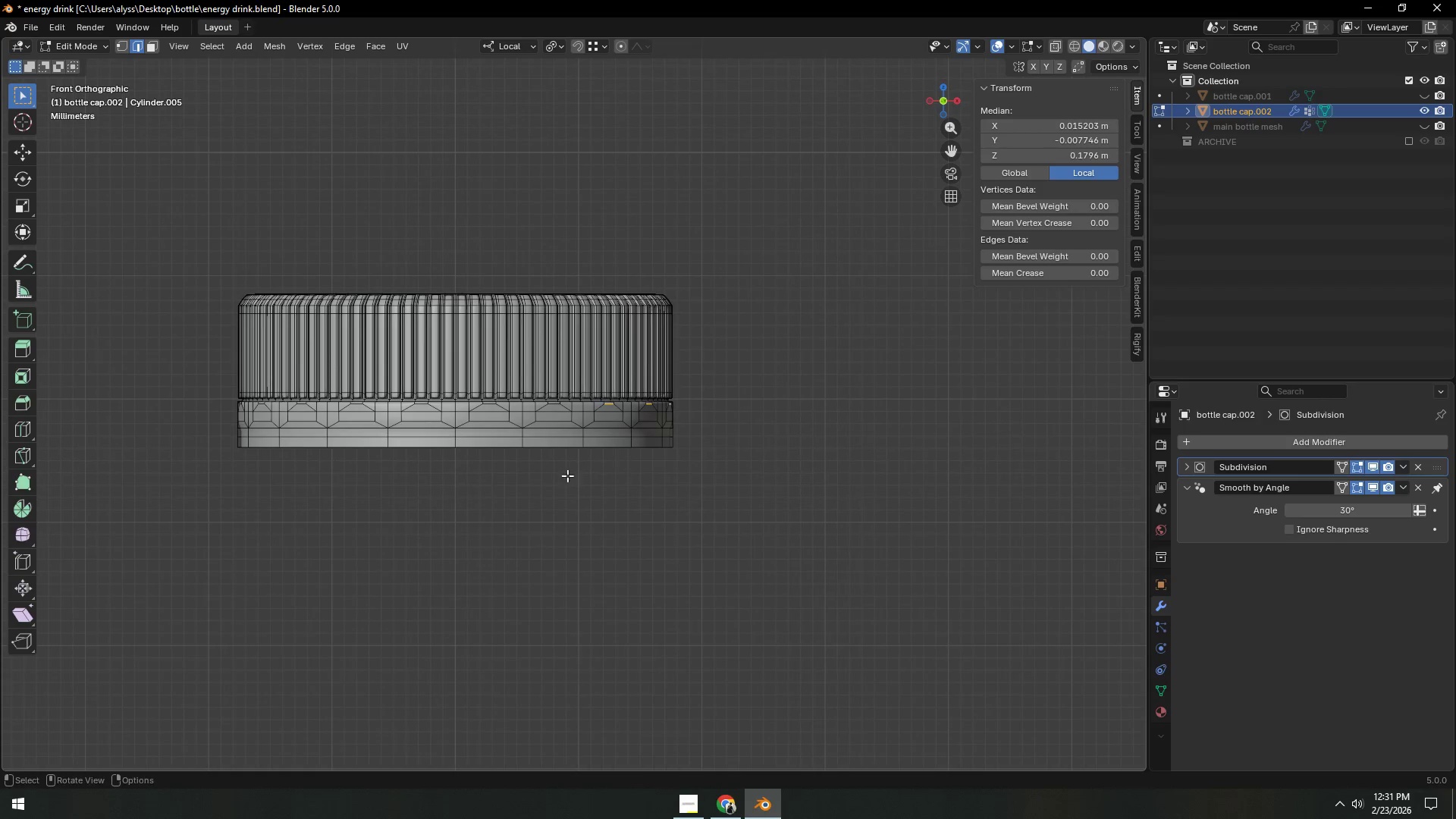 
hold_key(key=ShiftLeft, duration=0.38)
 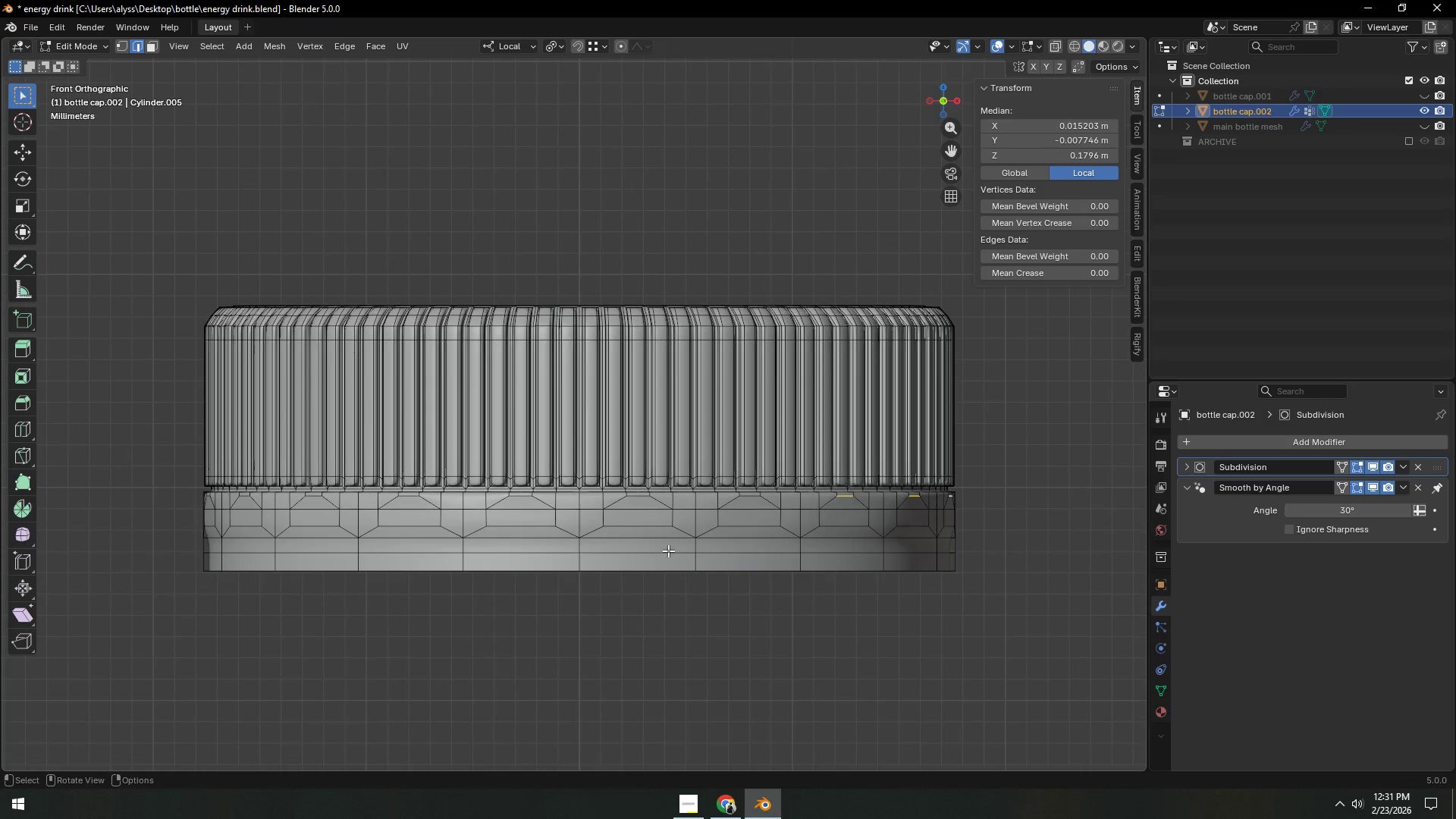 
scroll: coordinate [706, 489], scroll_direction: up, amount: 3.0
 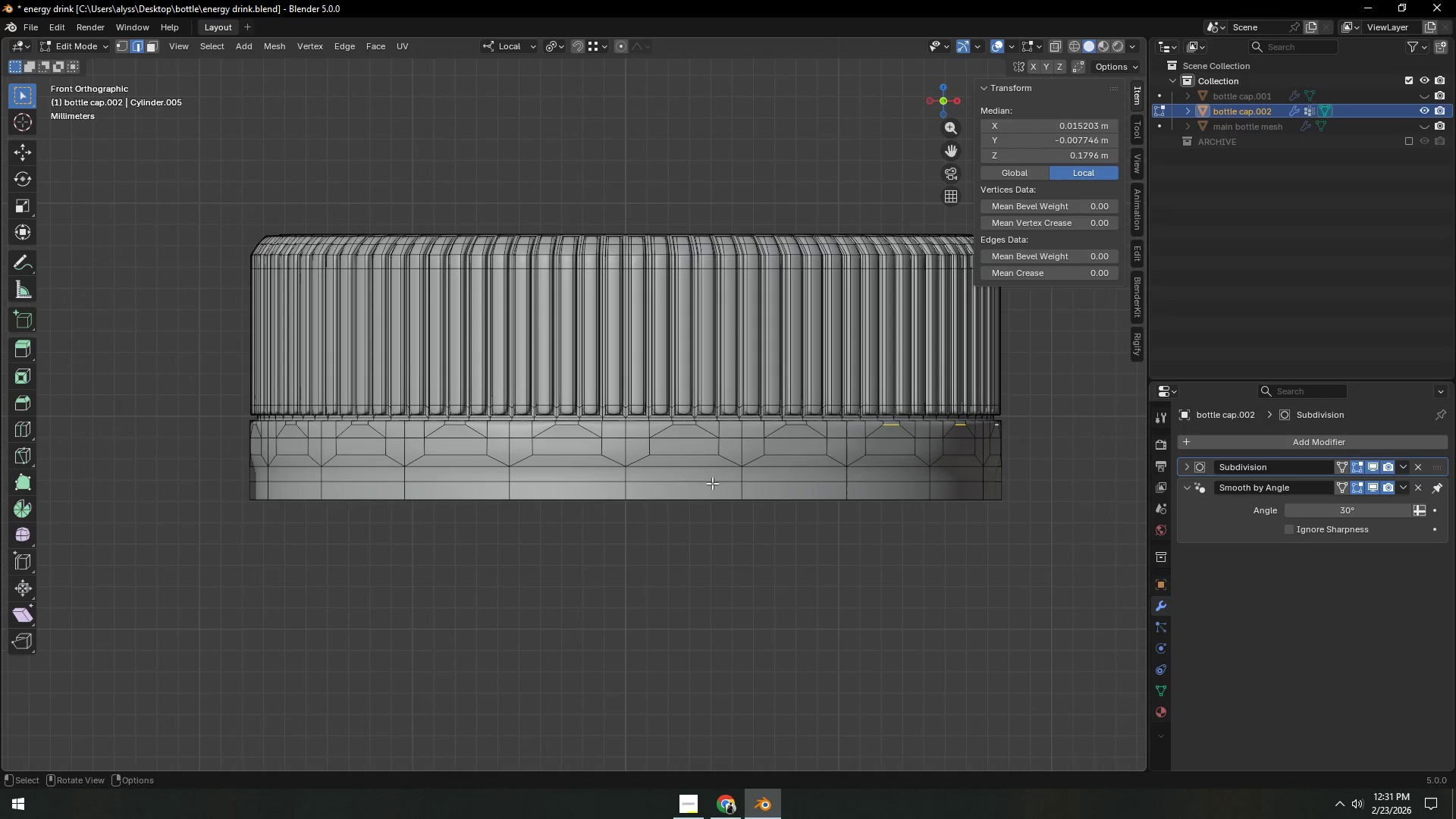 
hold_key(key=ShiftLeft, duration=0.38)
 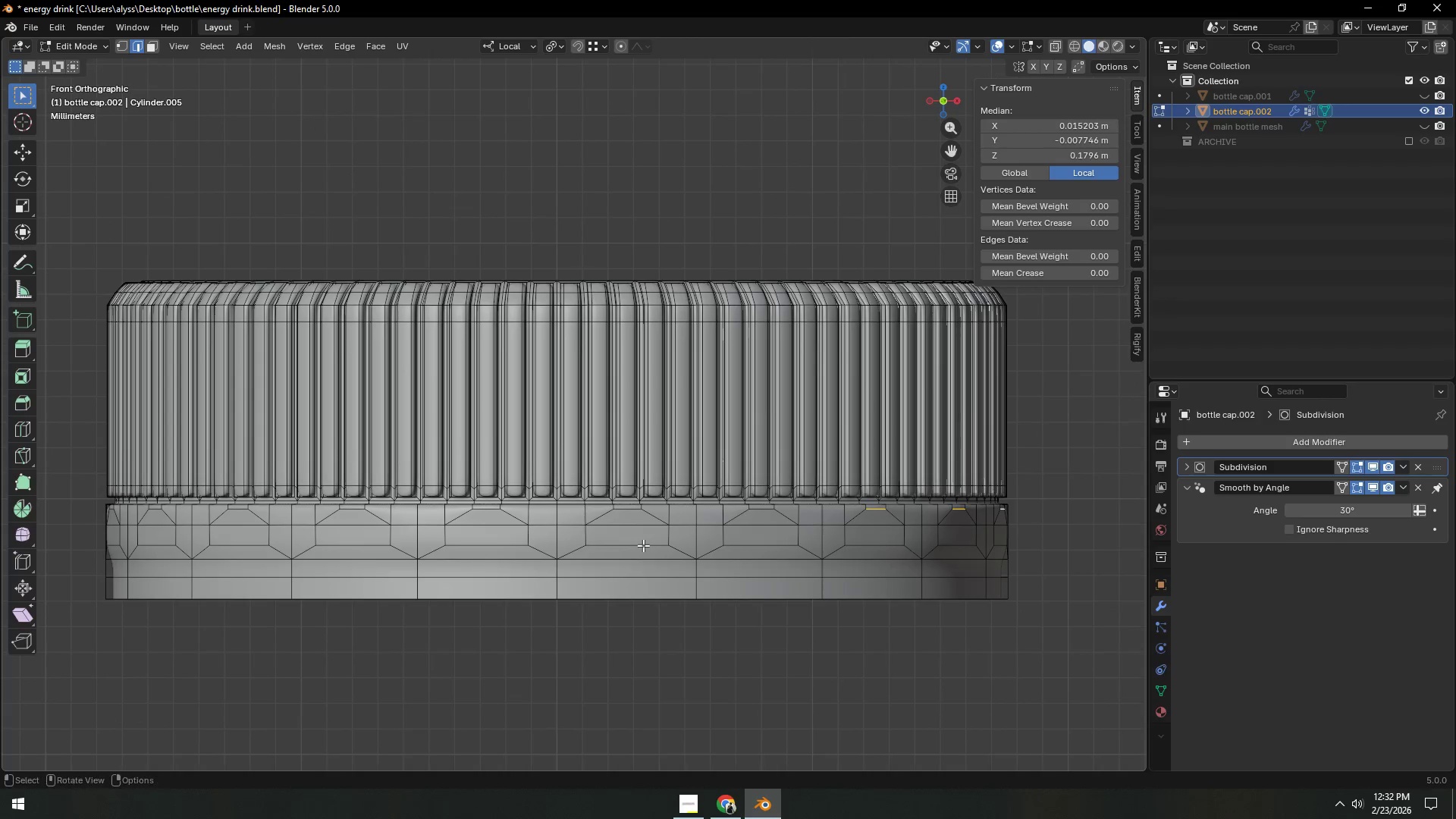 
scroll: coordinate [668, 551], scroll_direction: up, amount: 1.0
 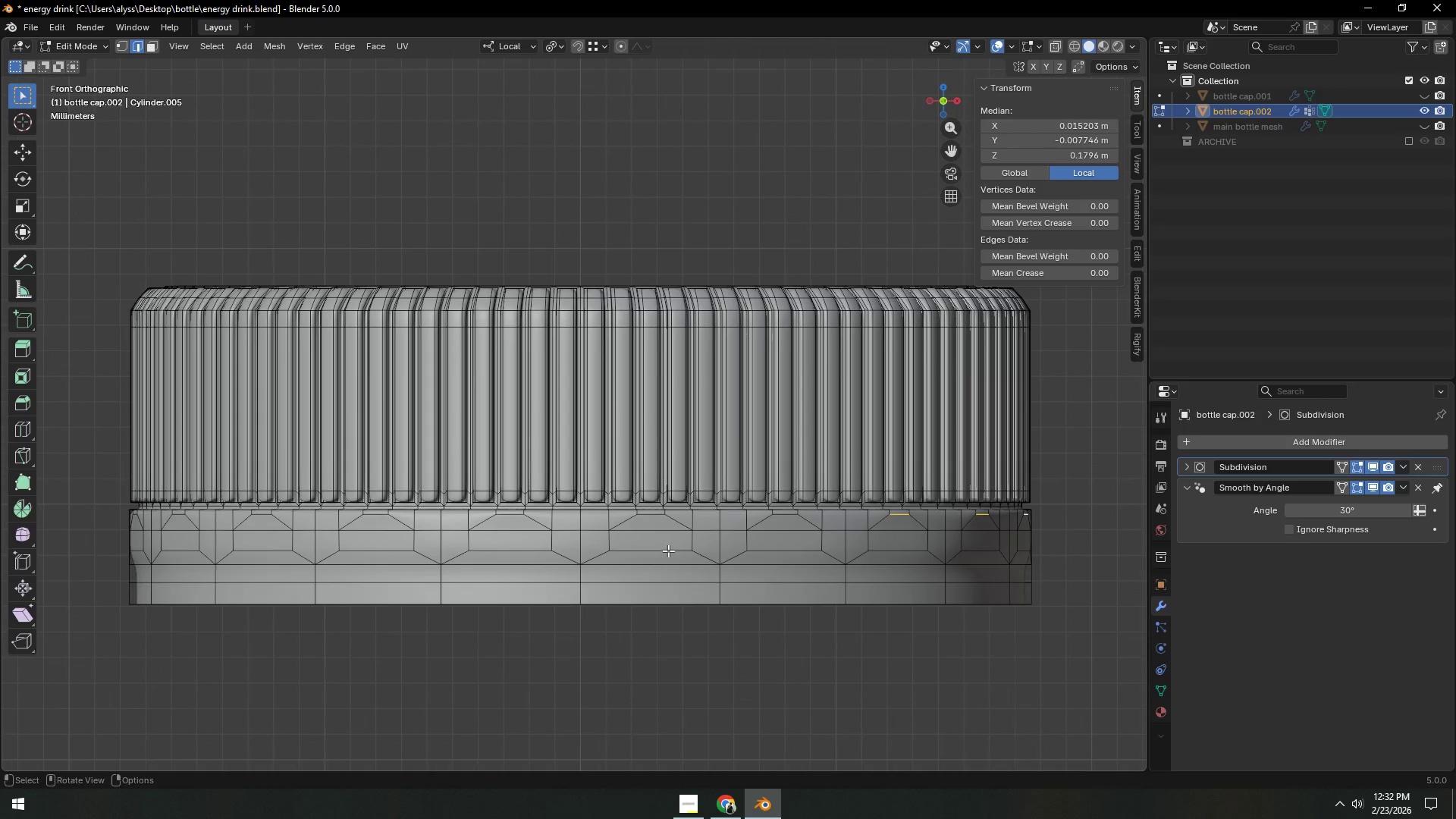 
hold_key(key=ShiftLeft, duration=1.28)
 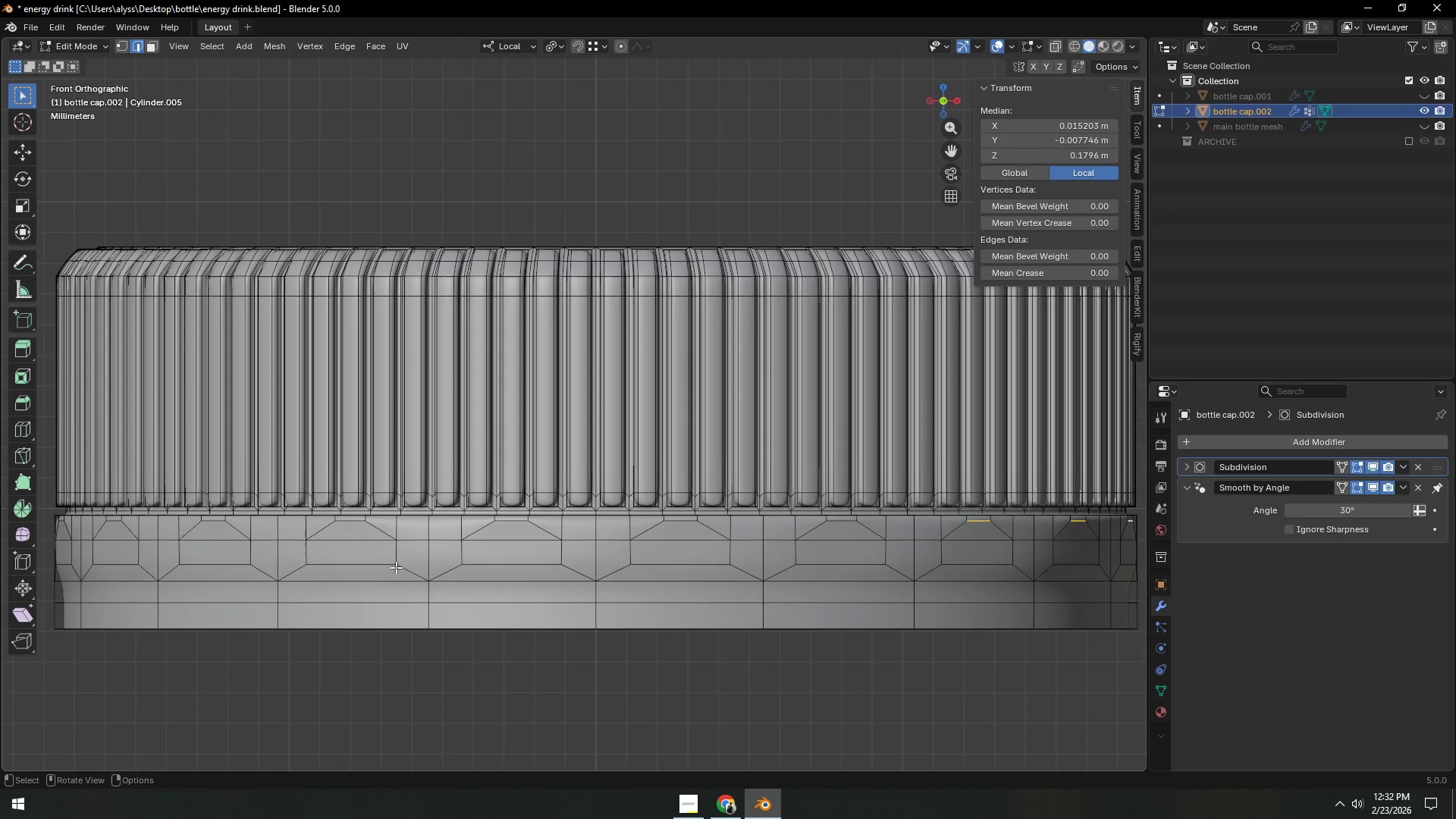 
scroll: coordinate [643, 545], scroll_direction: up, amount: 1.0
 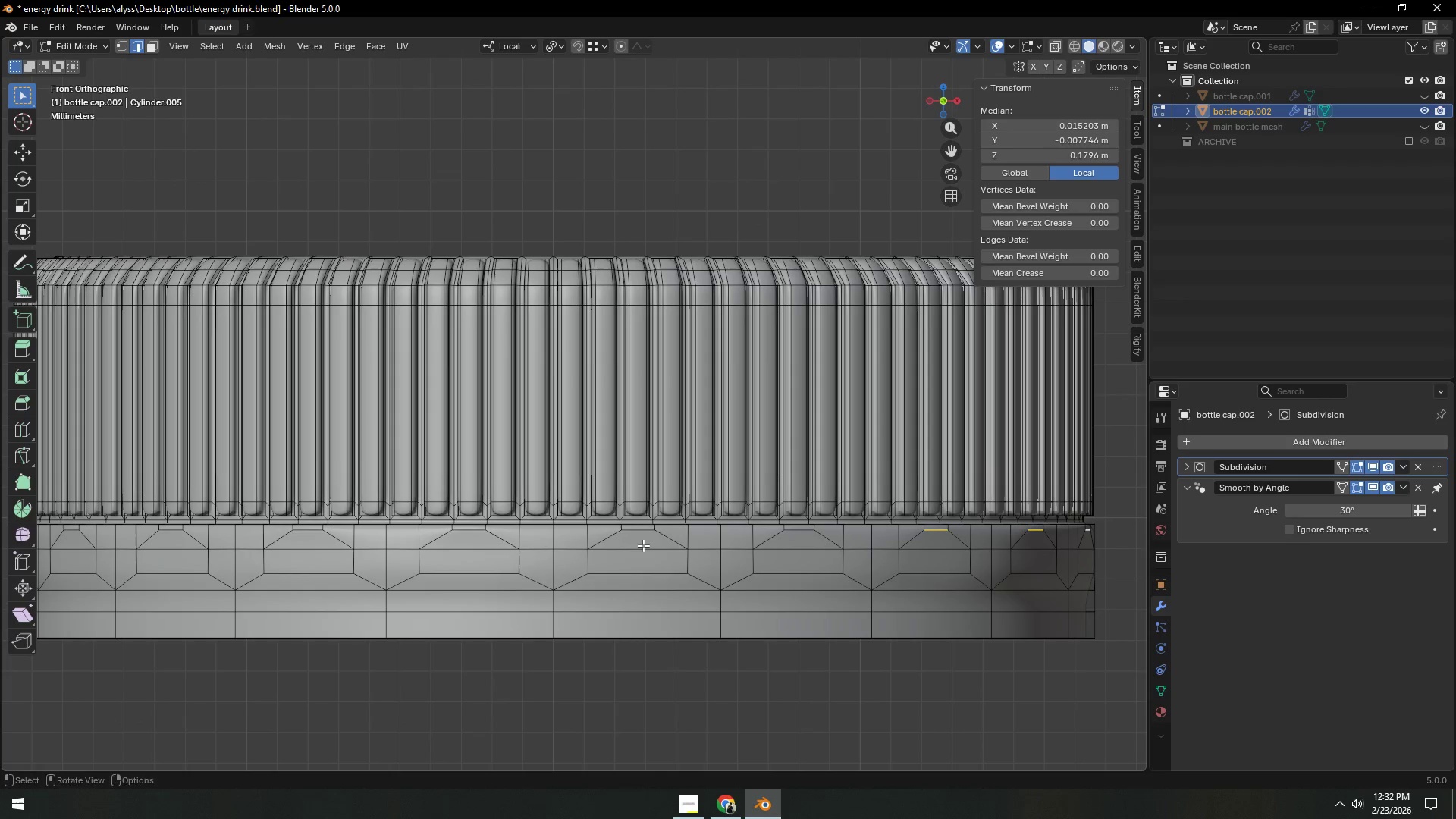 
type(z2)
 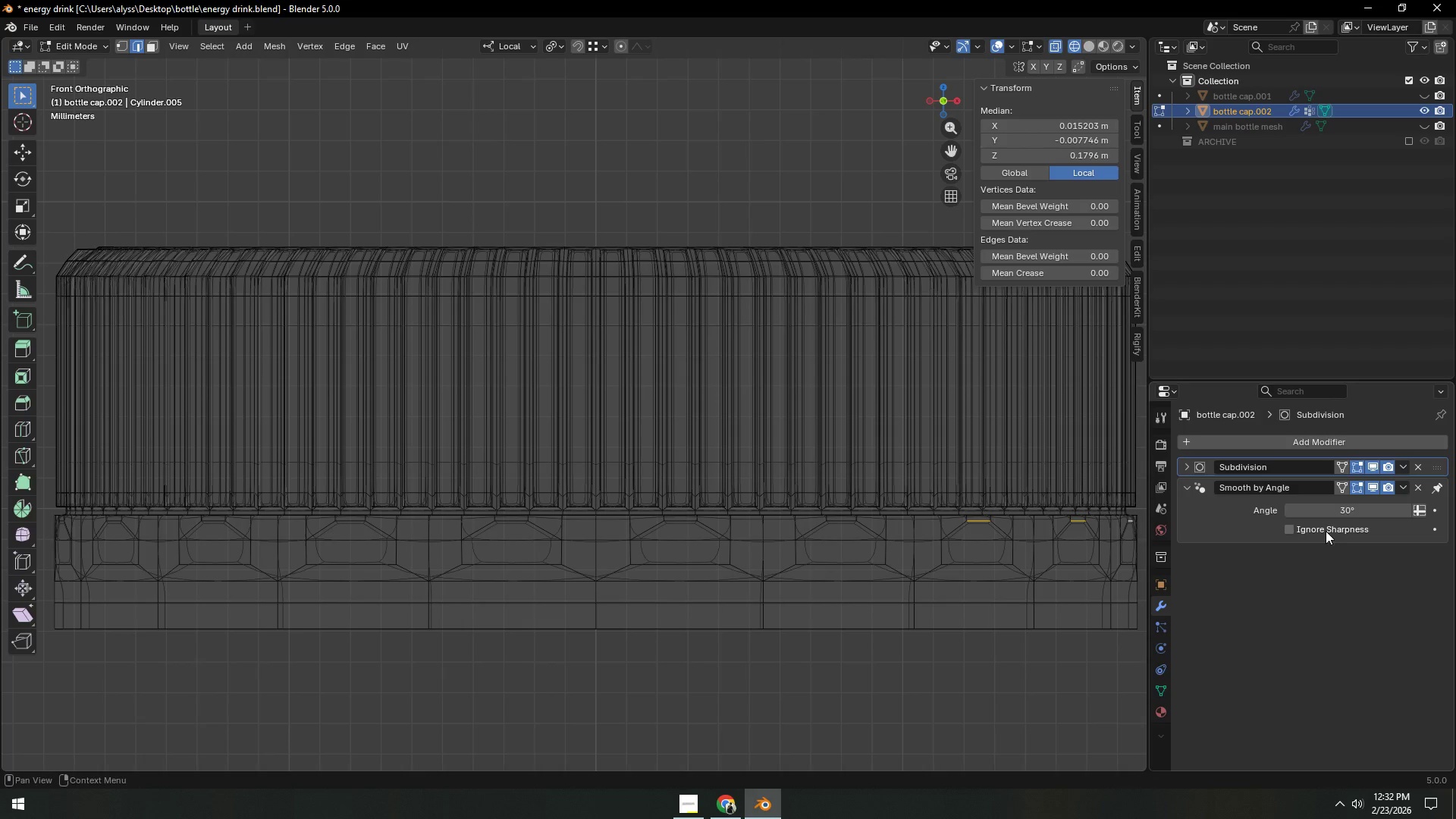 
mouse_move([1361, 466])
 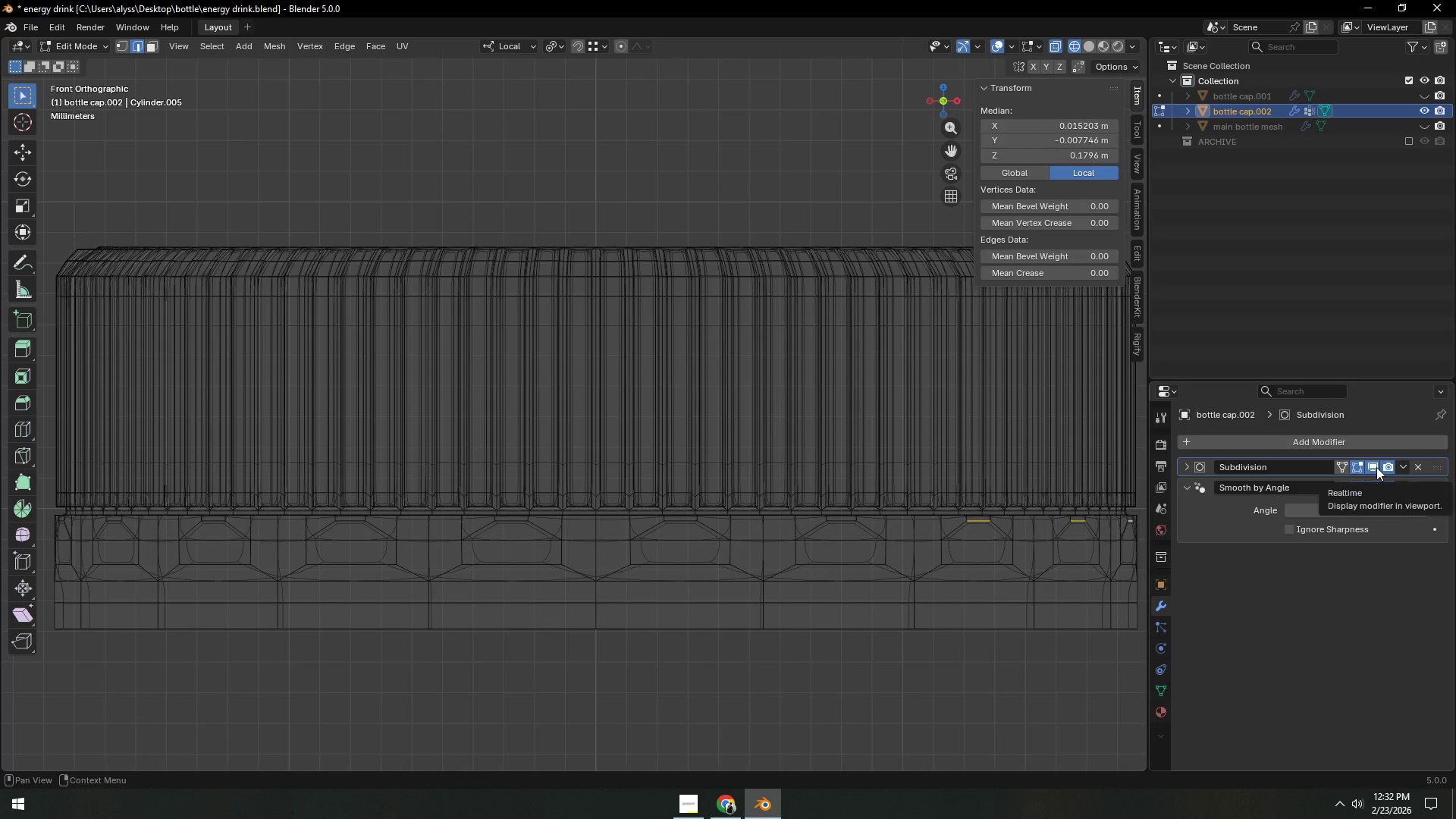 
left_click([1376, 467])
 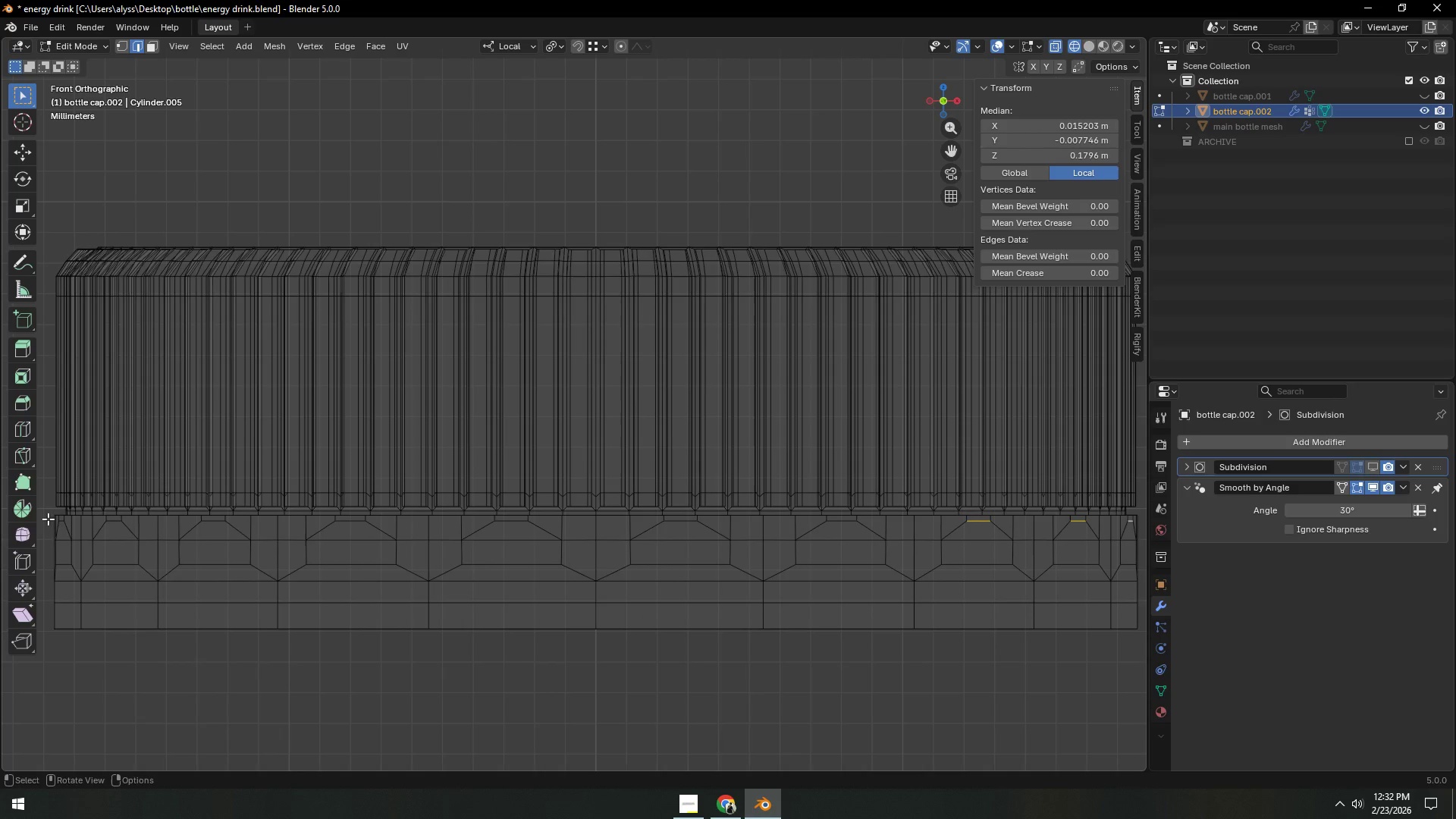 
left_click_drag(start_coordinate=[48, 529], to_coordinate=[1153, 516])
 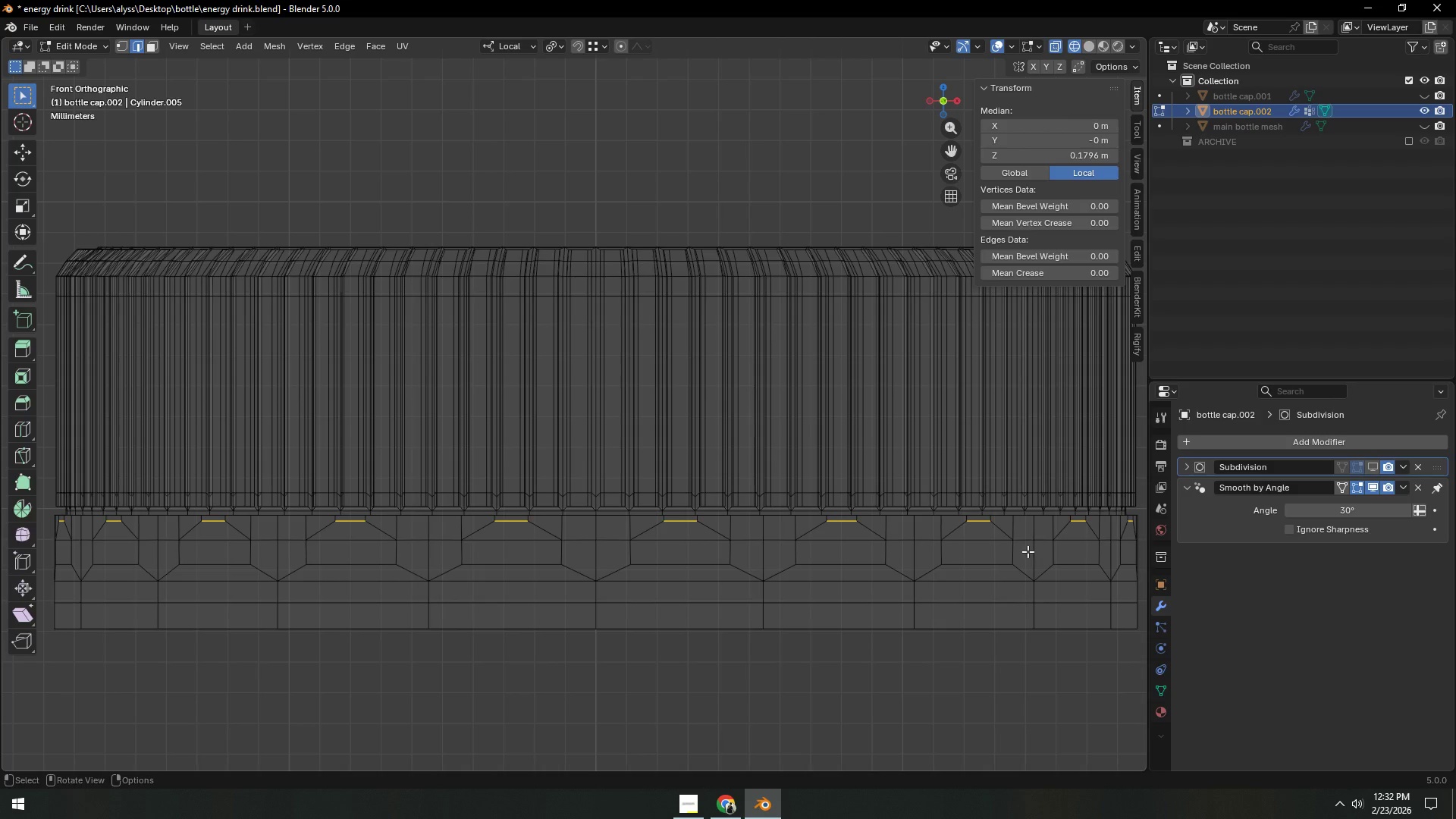 
hold_key(key=ShiftLeft, duration=0.34)
 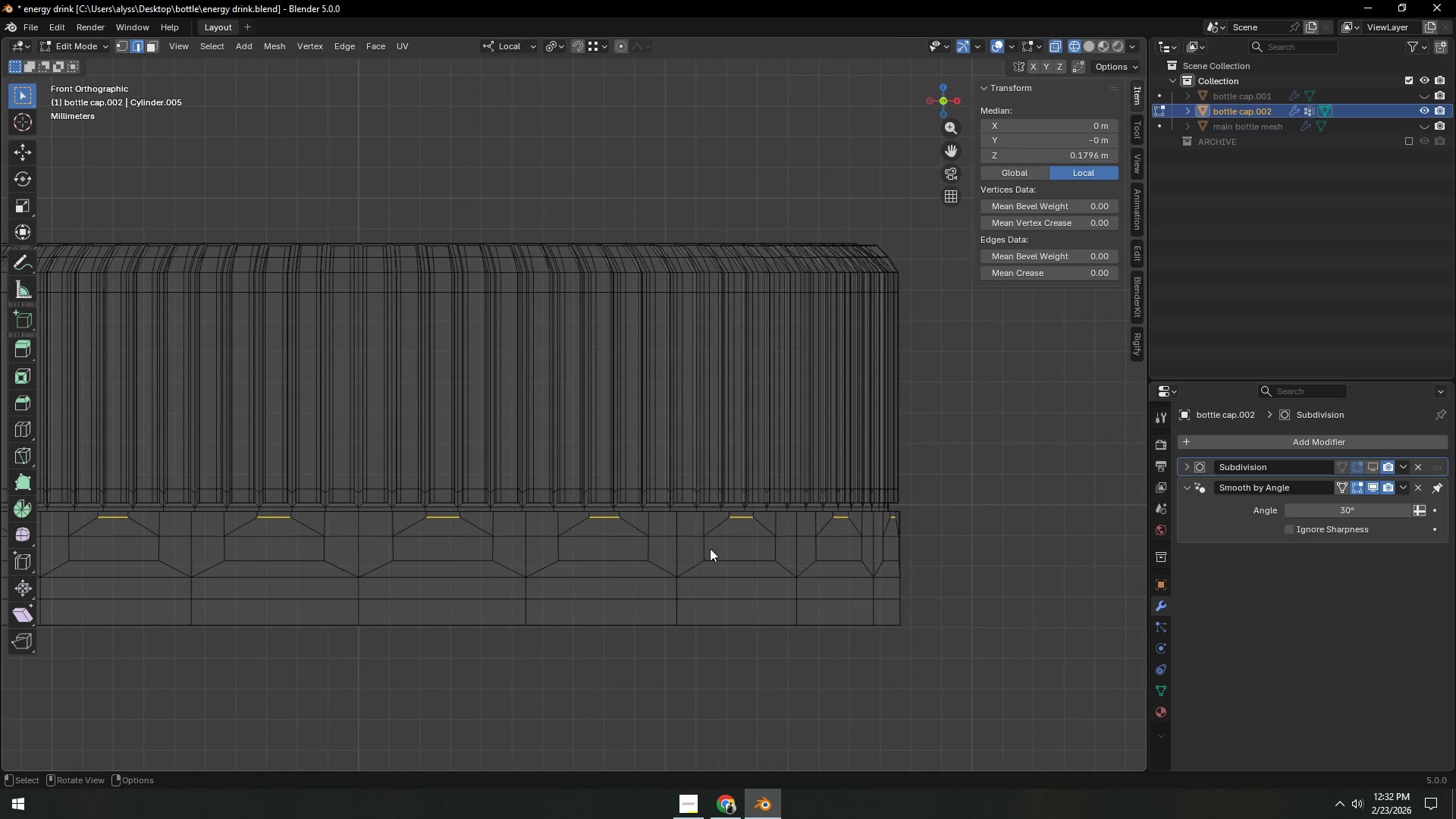 
key(Z)
 